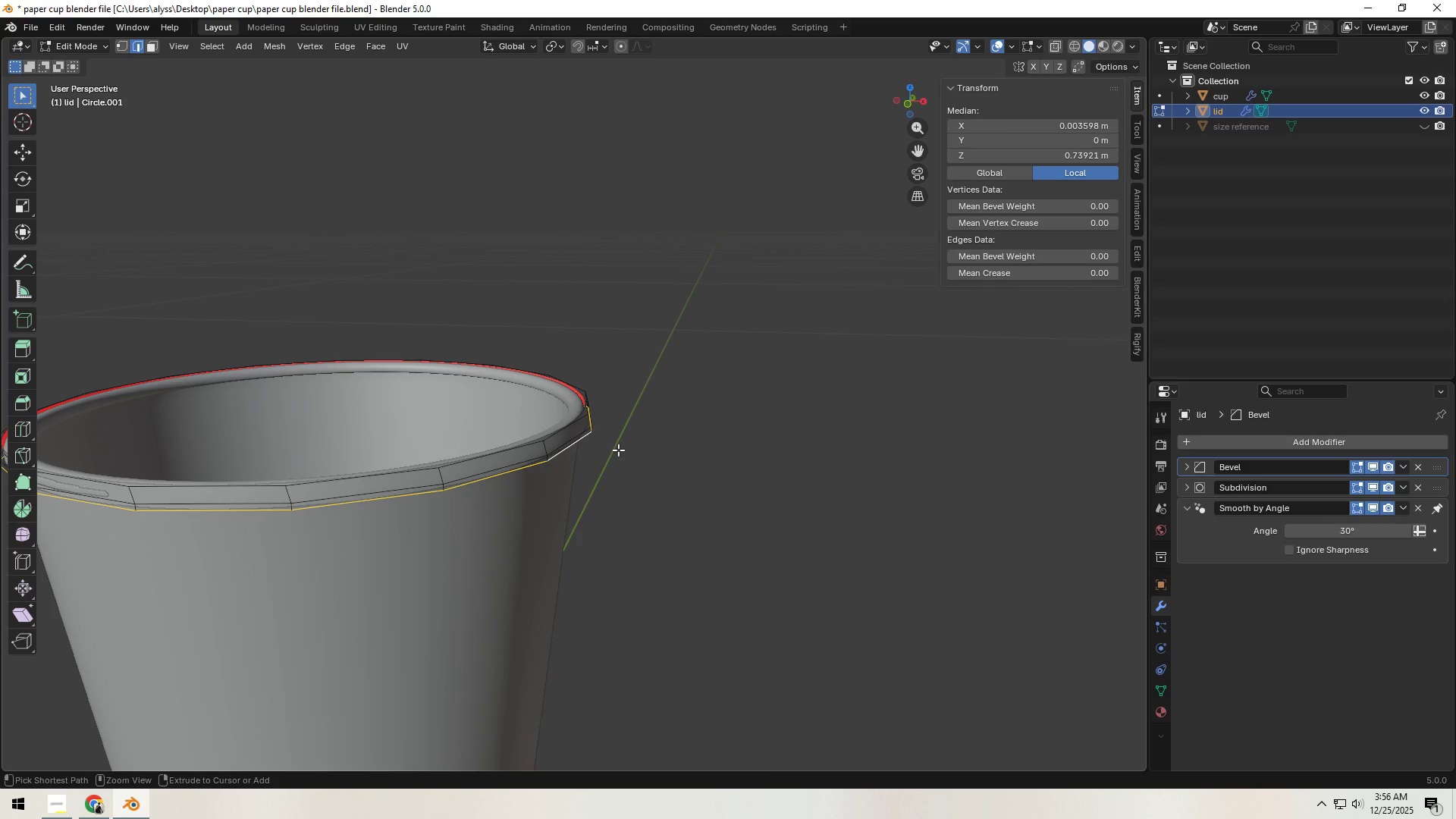 
key(Control+Z)
 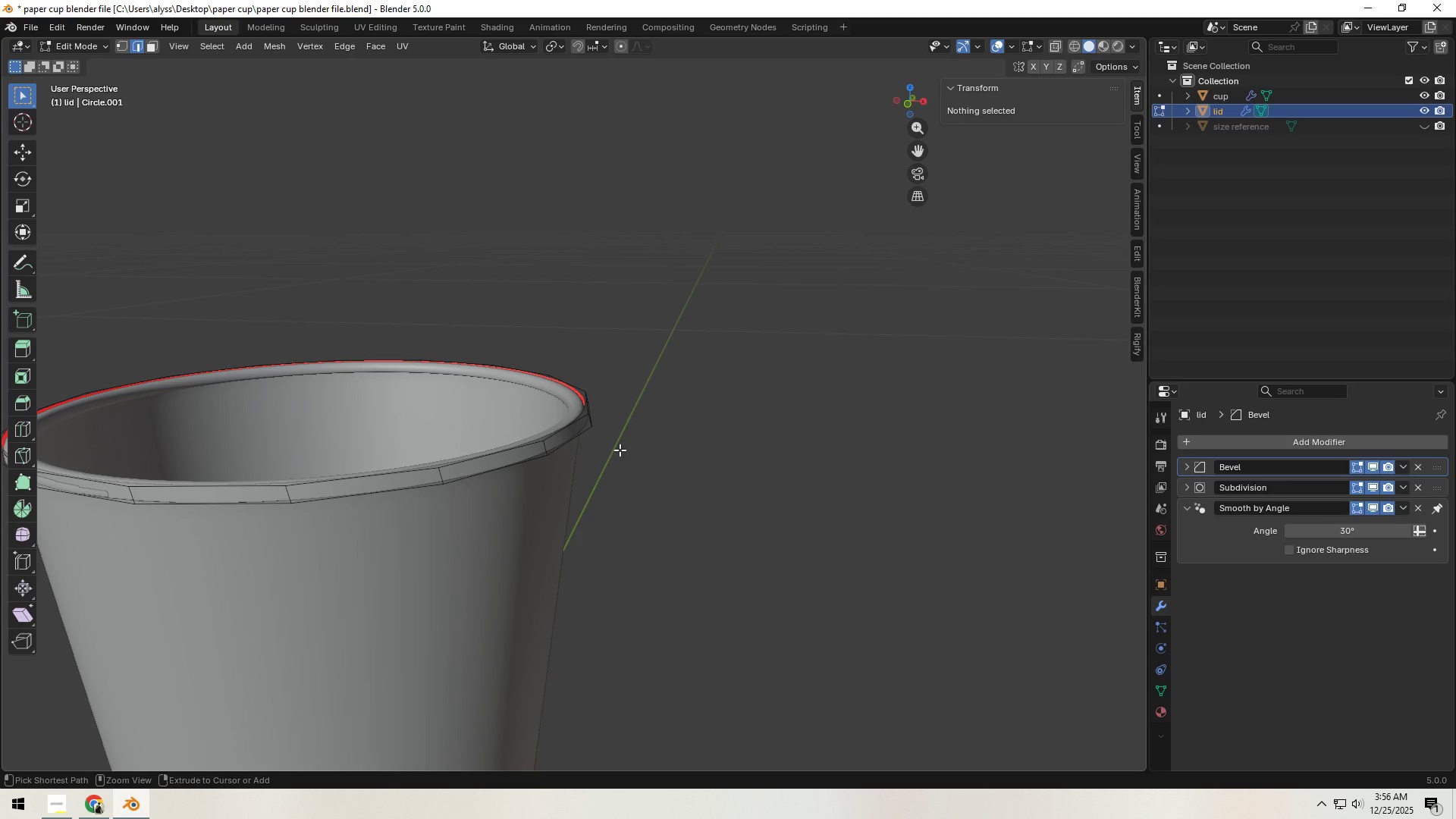 
key(Control+Z)
 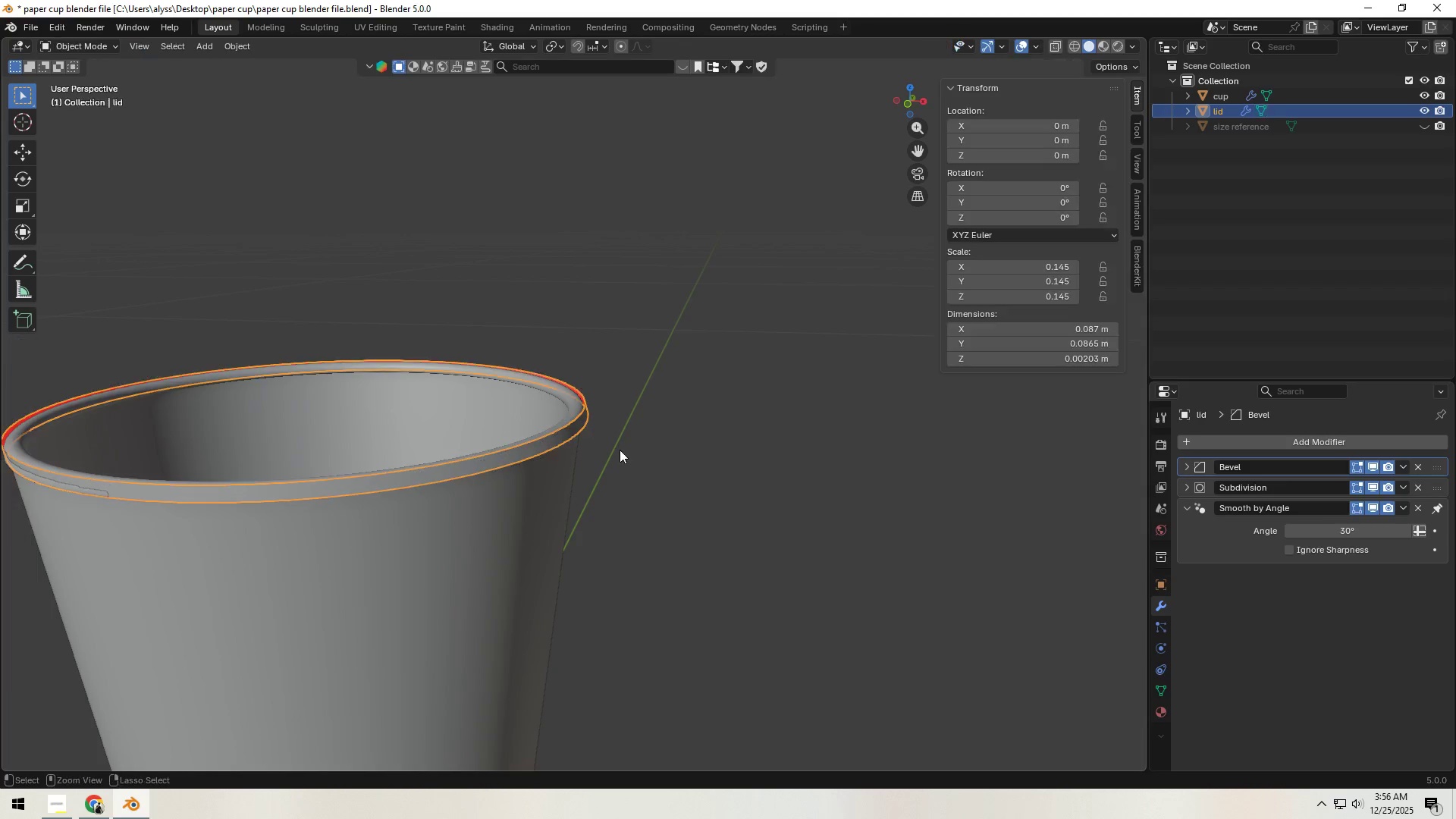 
key(Control+Z)
 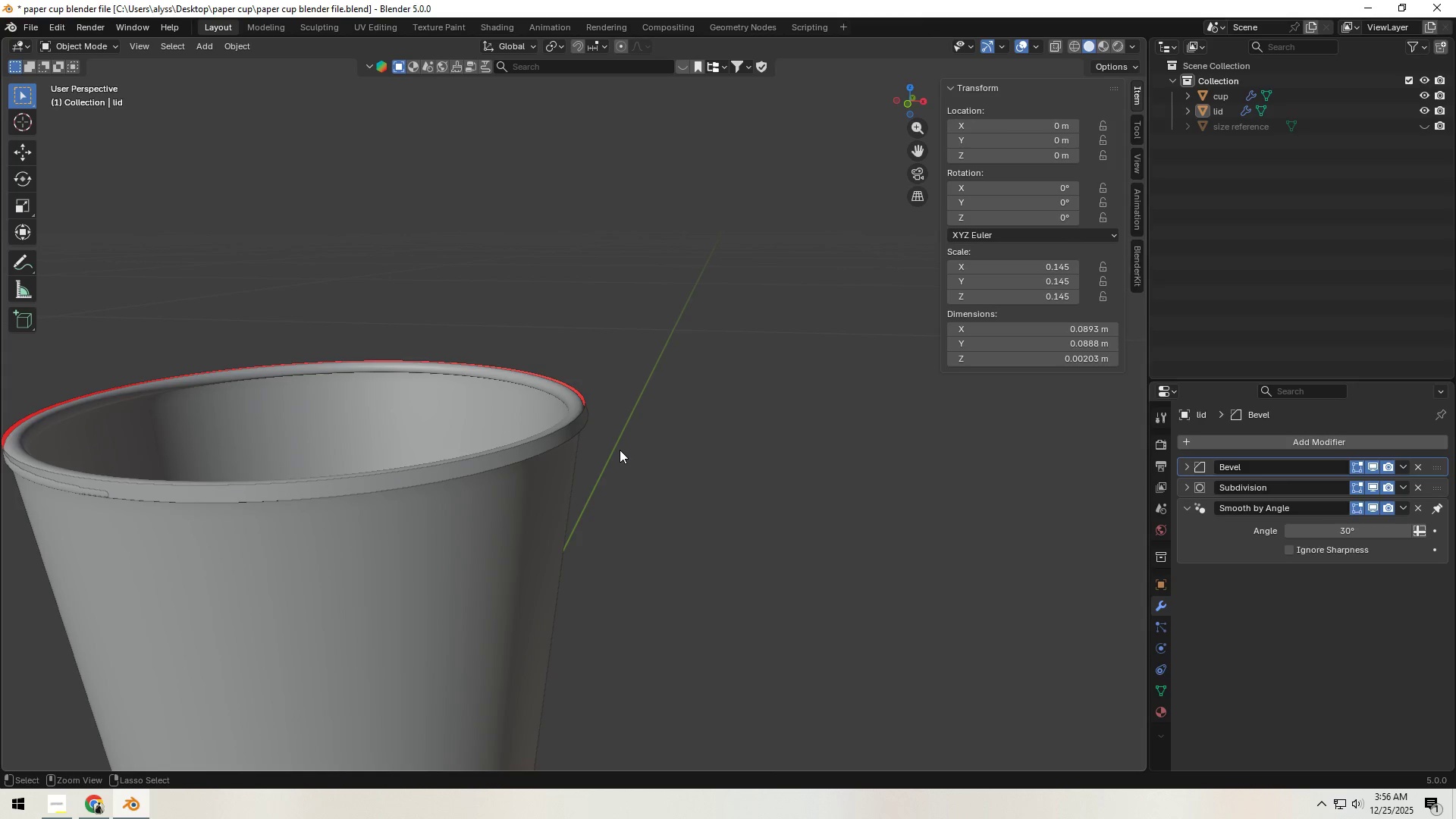 
key(Control+Z)
 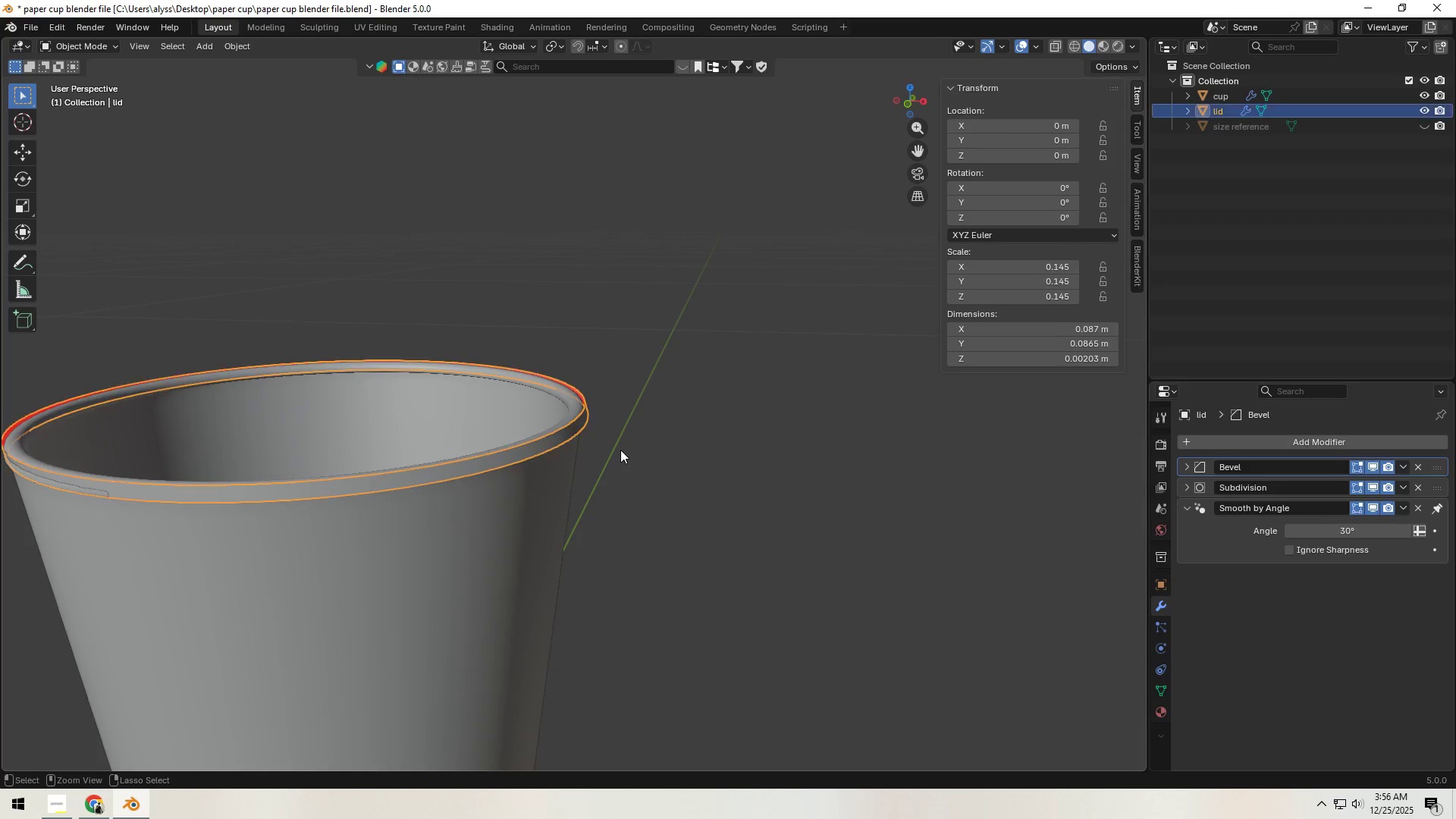 
key(Control+Z)
 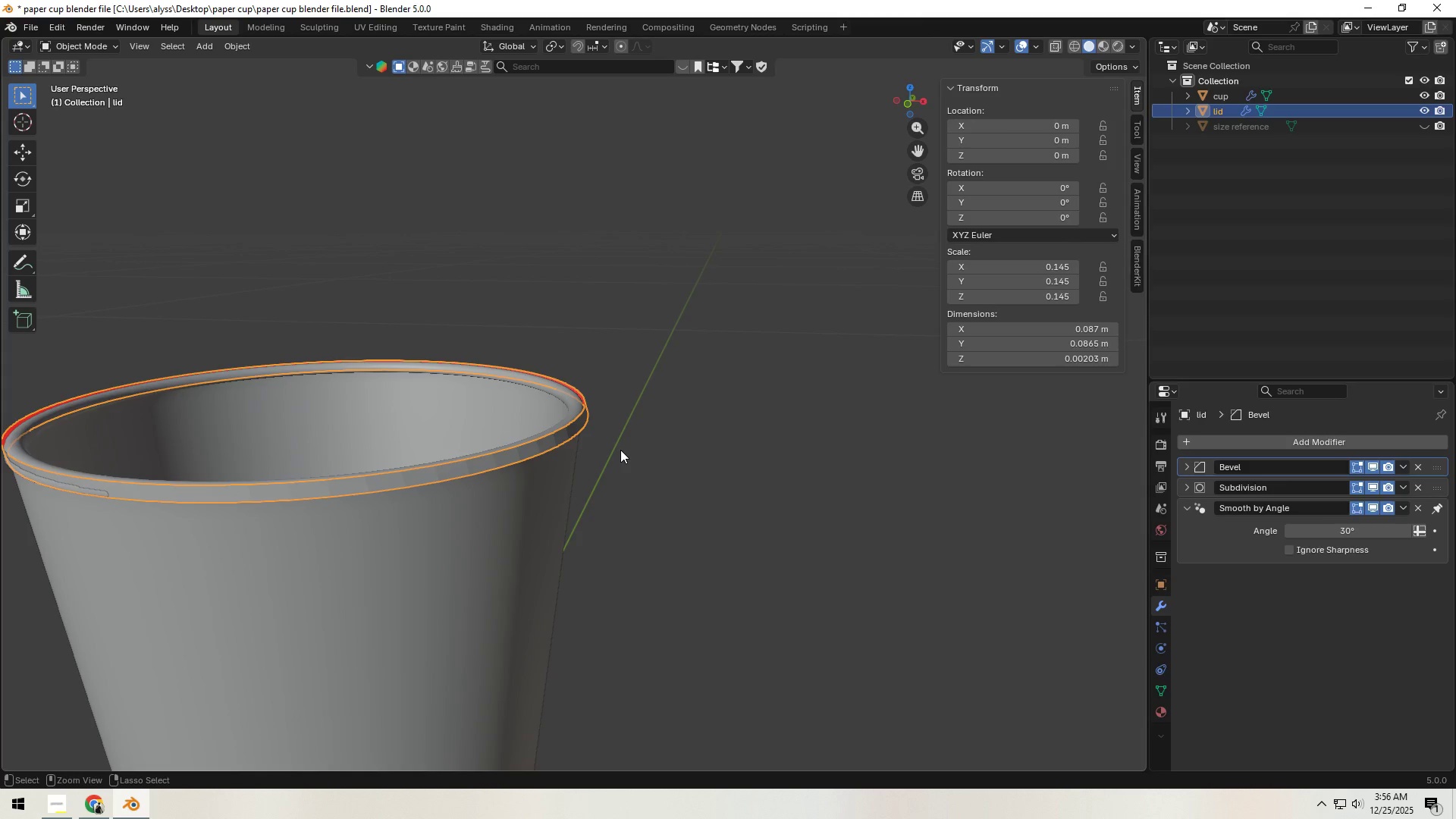 
key(Control+Z)
 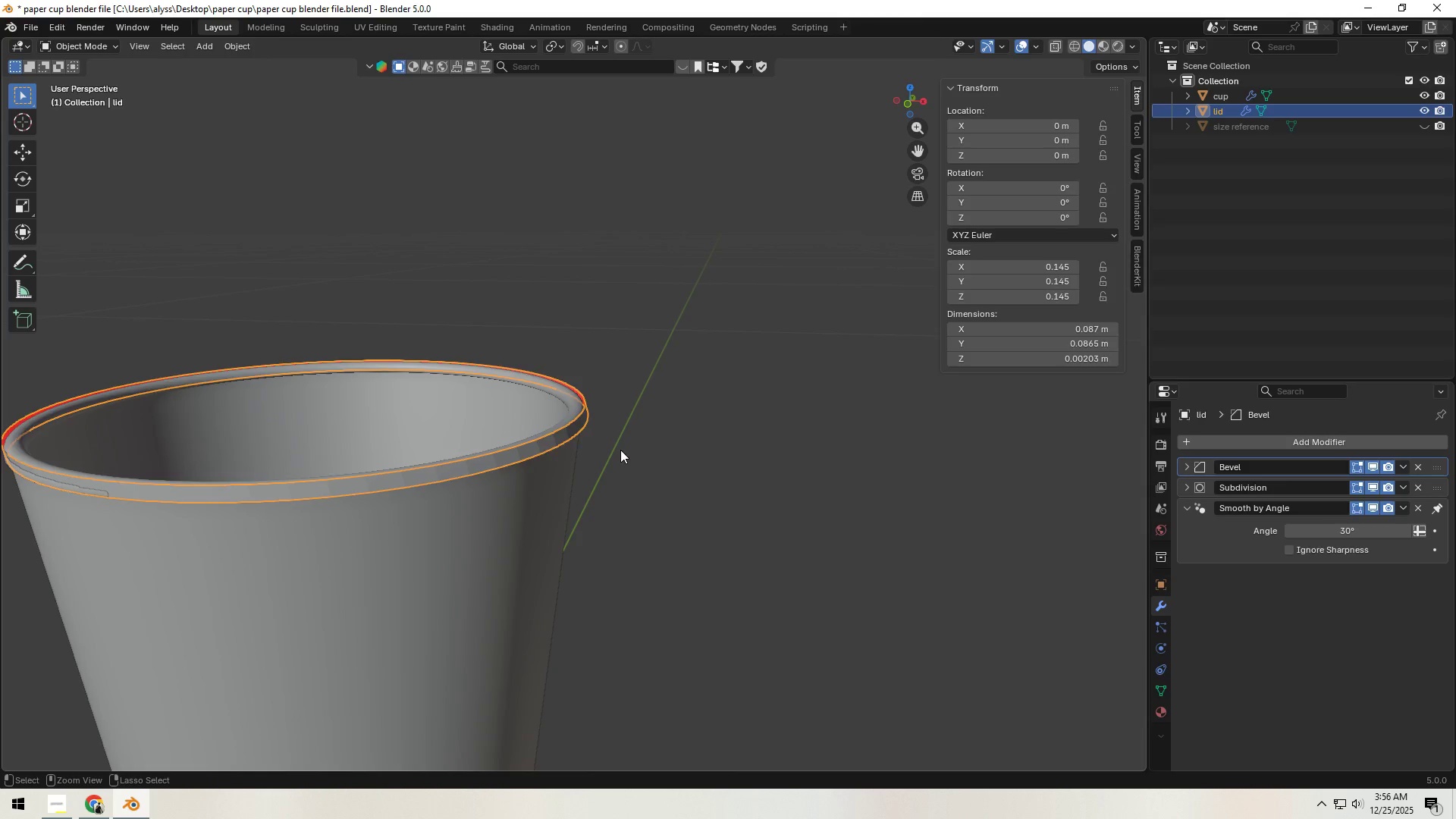 
key(Control+Z)
 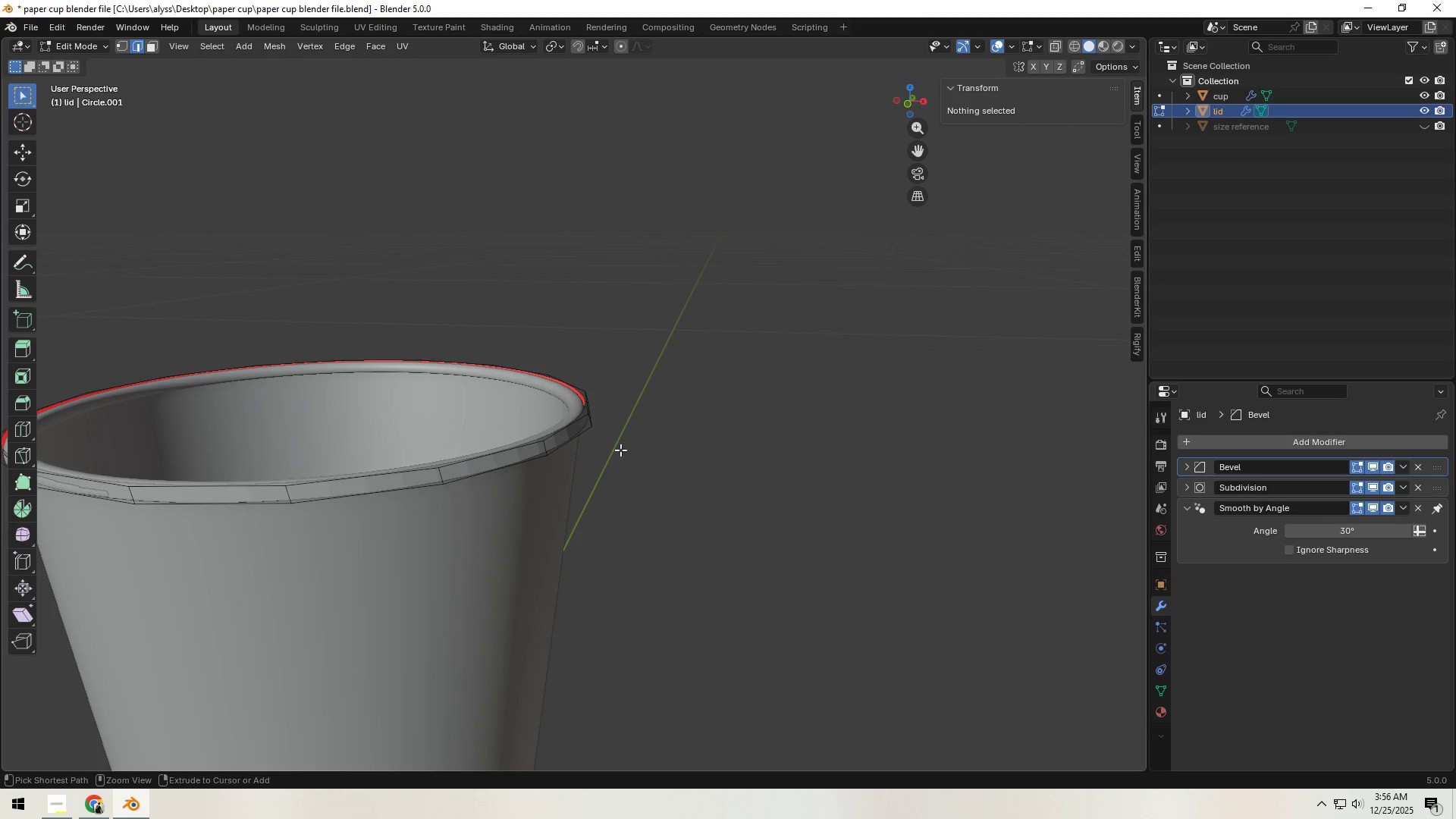 
key(Control+Z)
 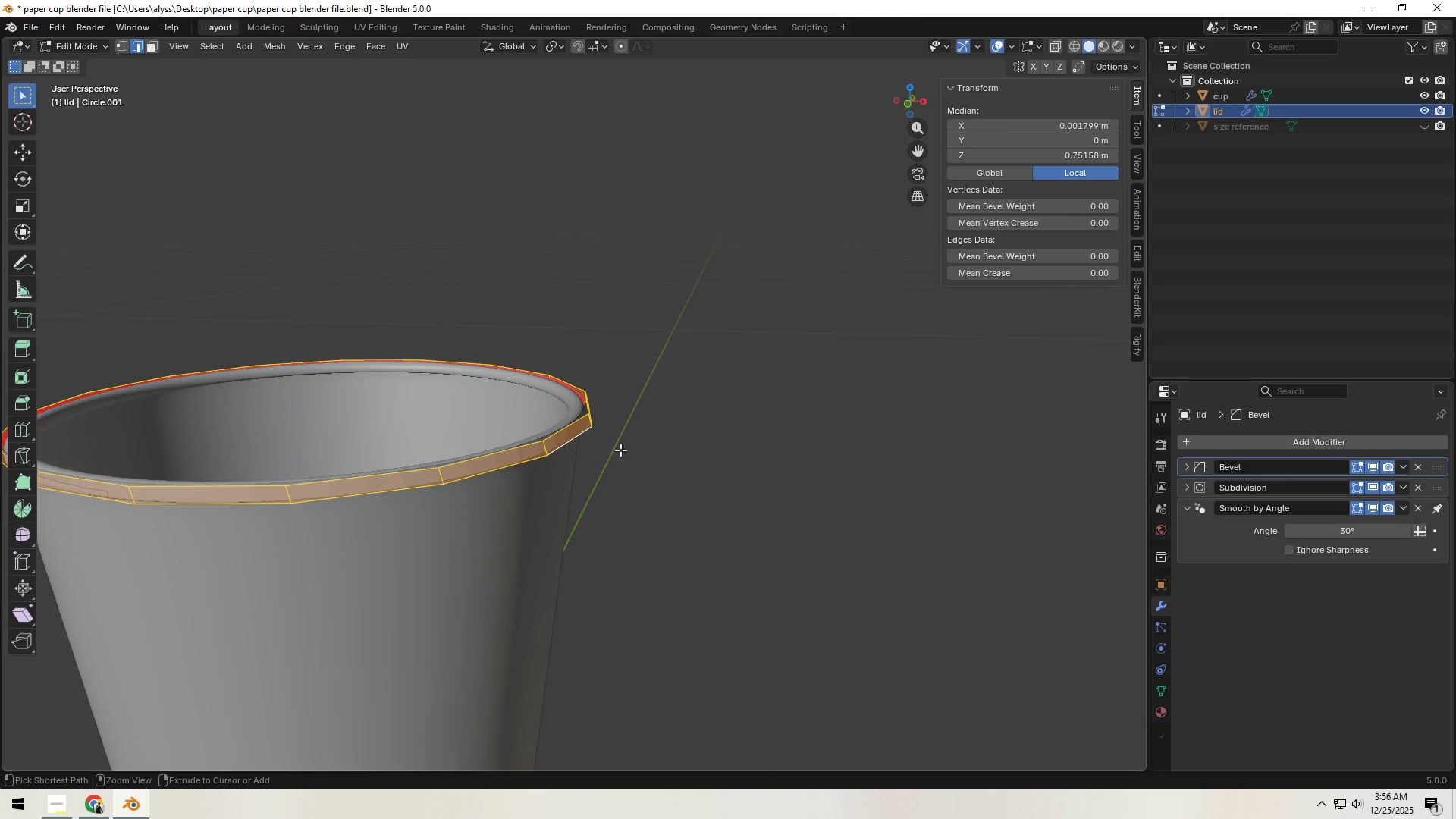 
key(Control+Z)
 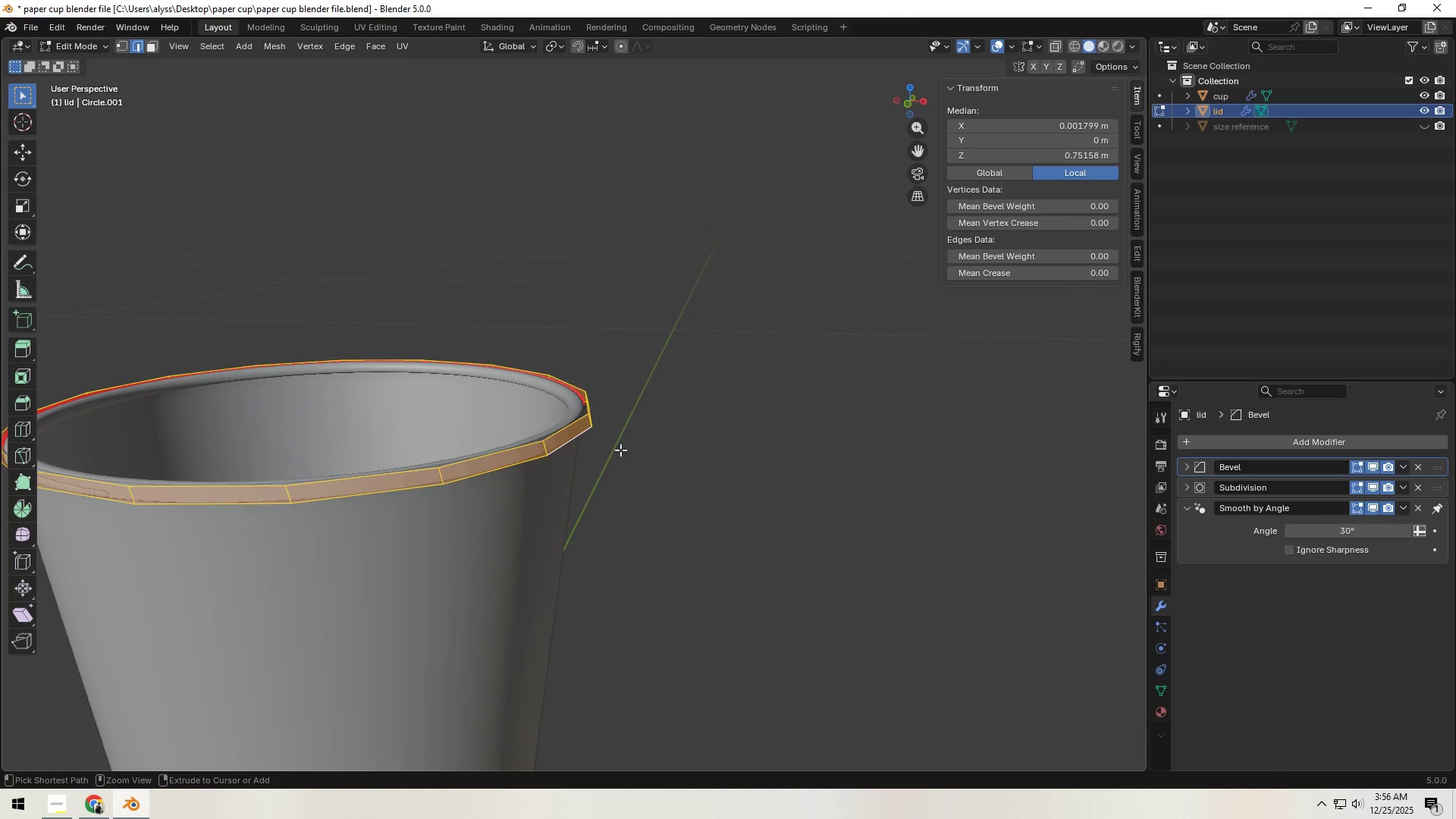 
key(Control+Z)
 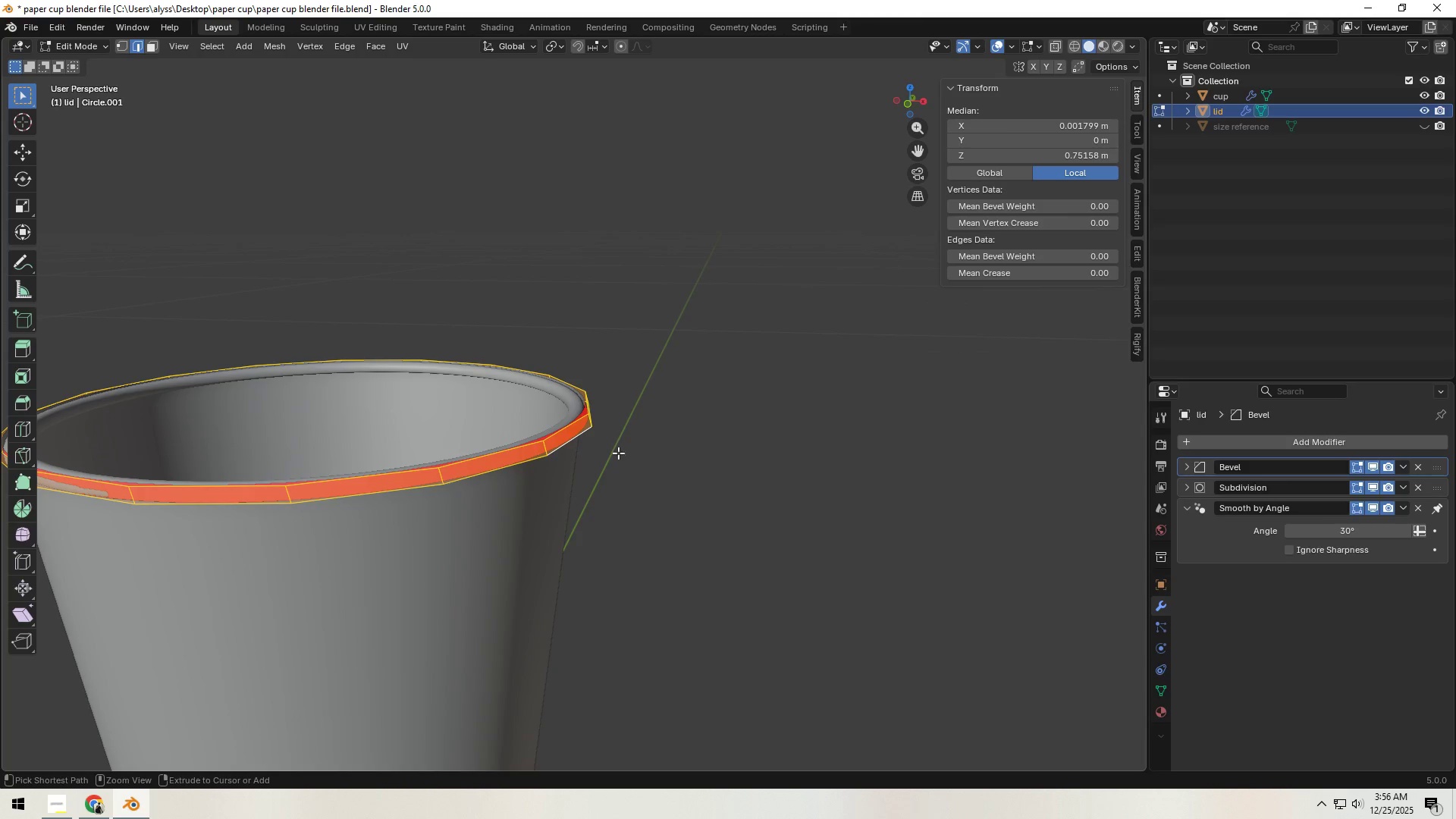 
key(Control+Z)
 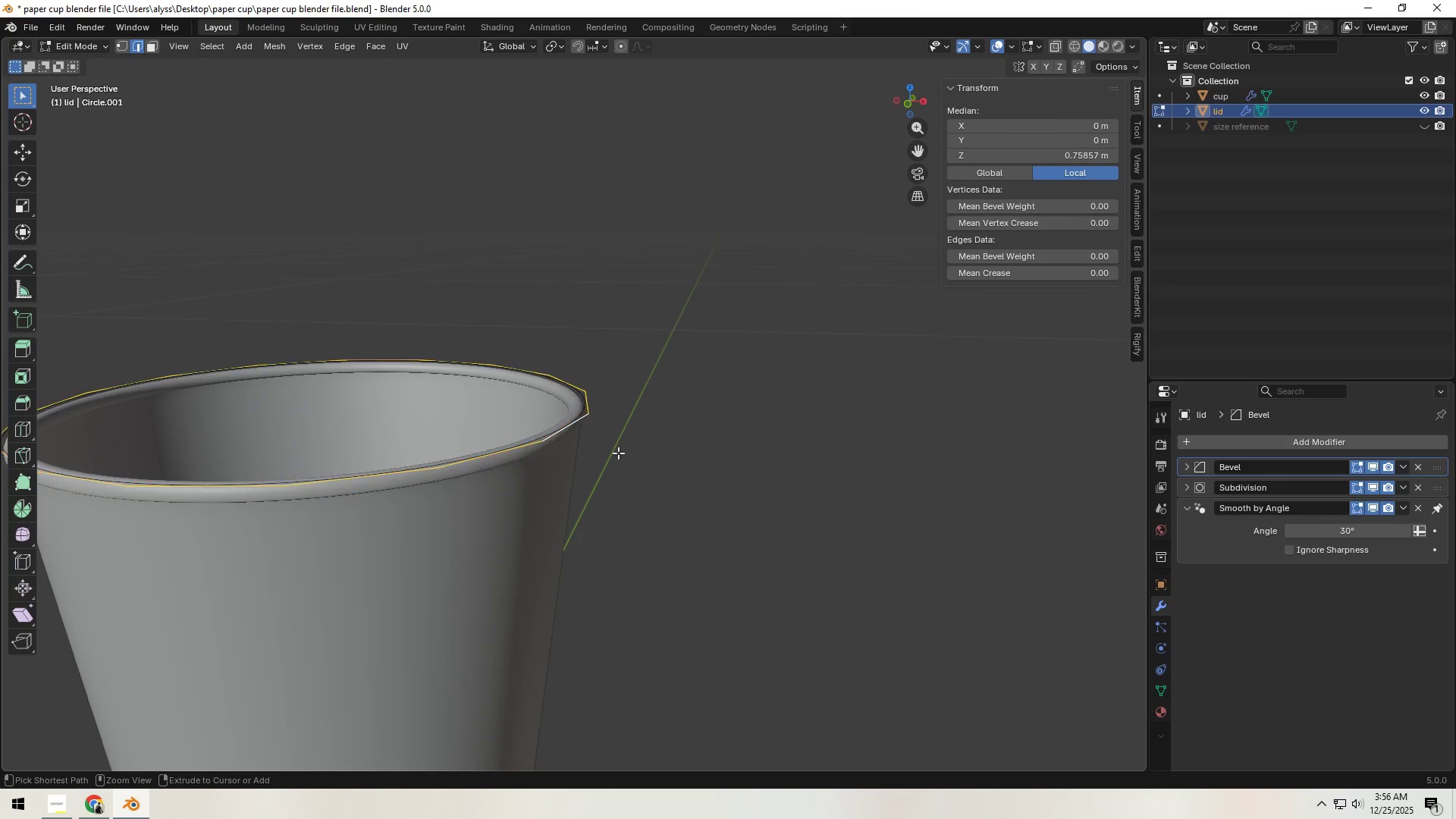 
key(Control+Z)
 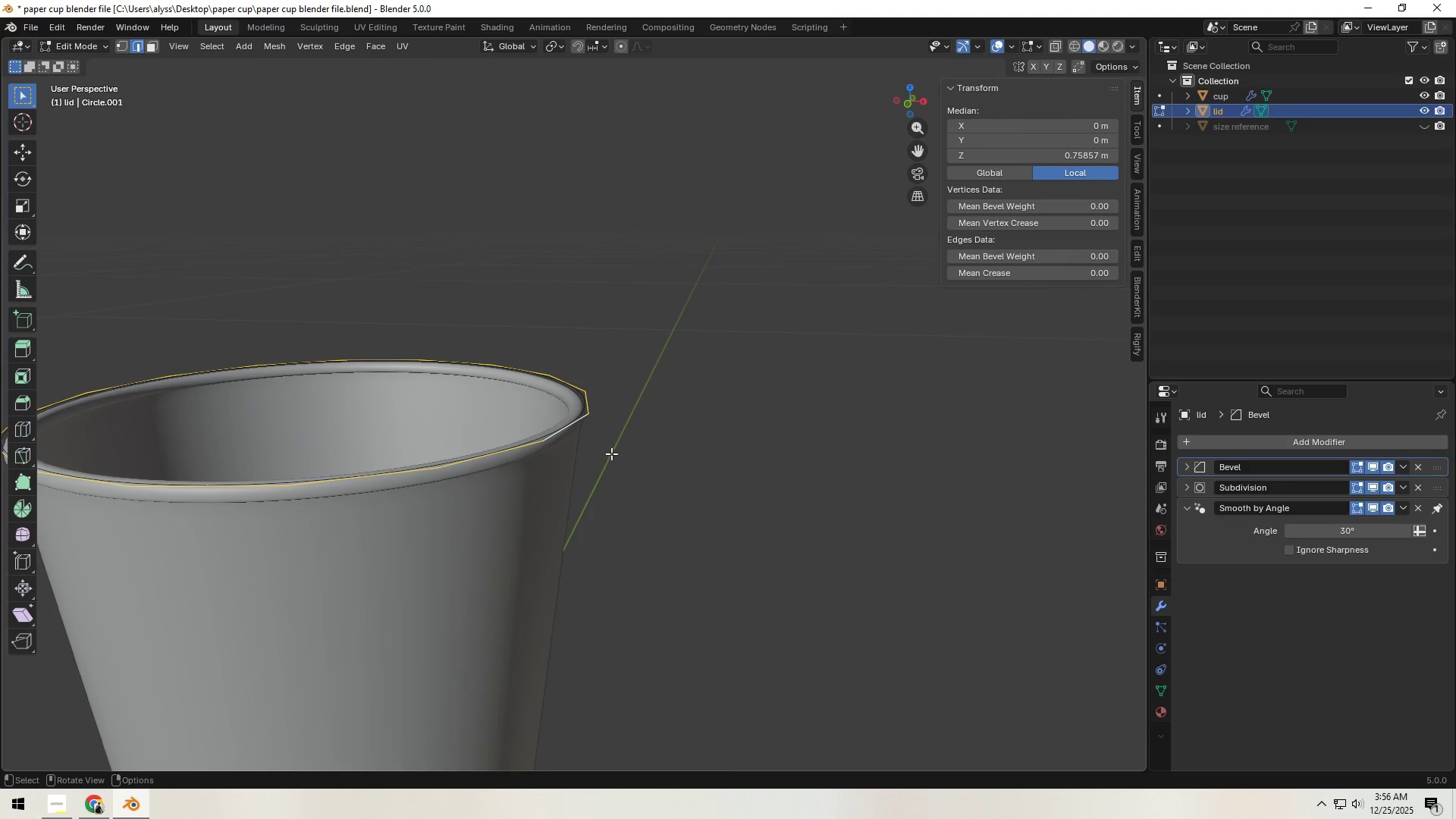 
key(Backquote)
 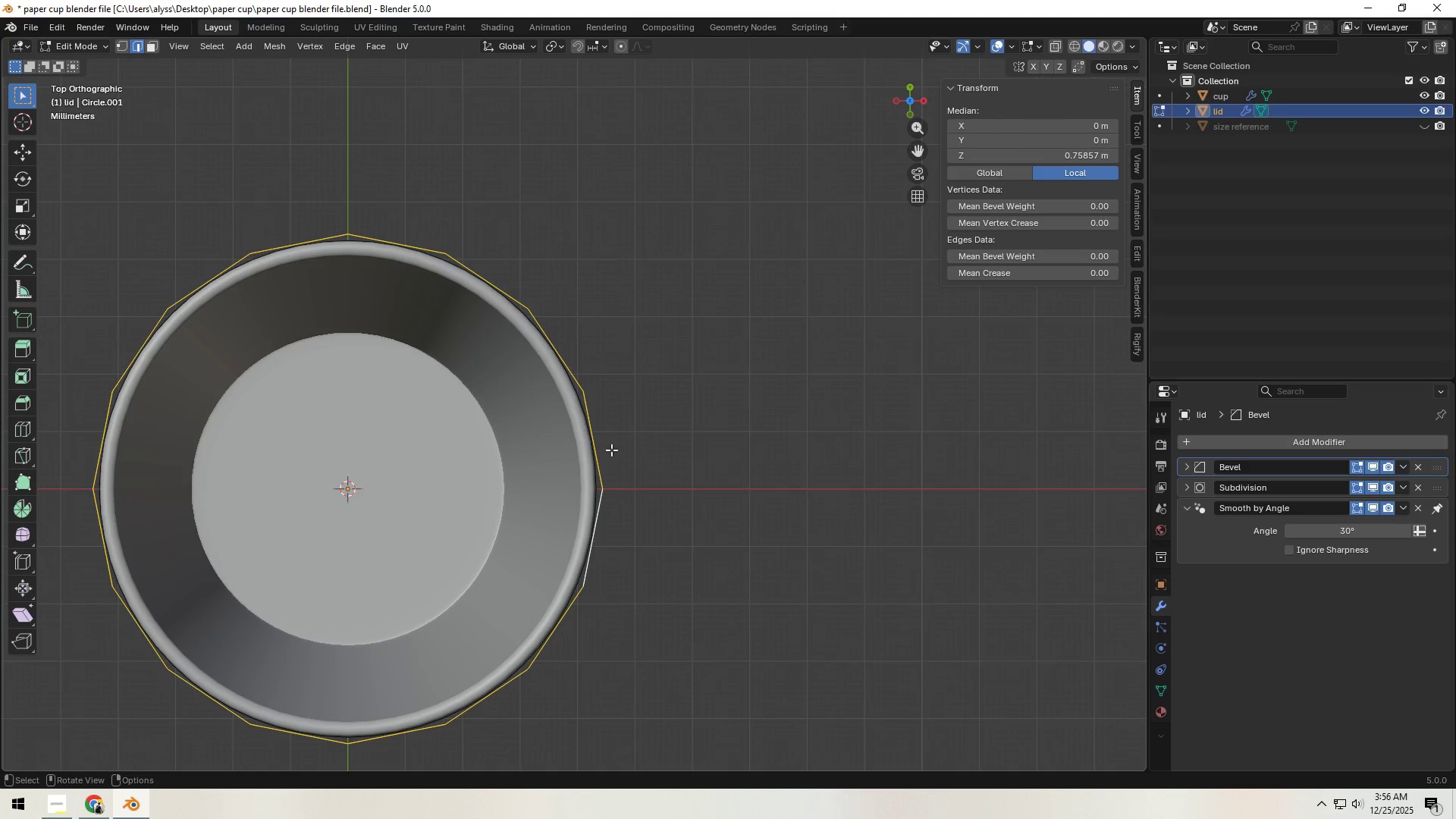 
hold_key(key=ShiftLeft, duration=1.51)
 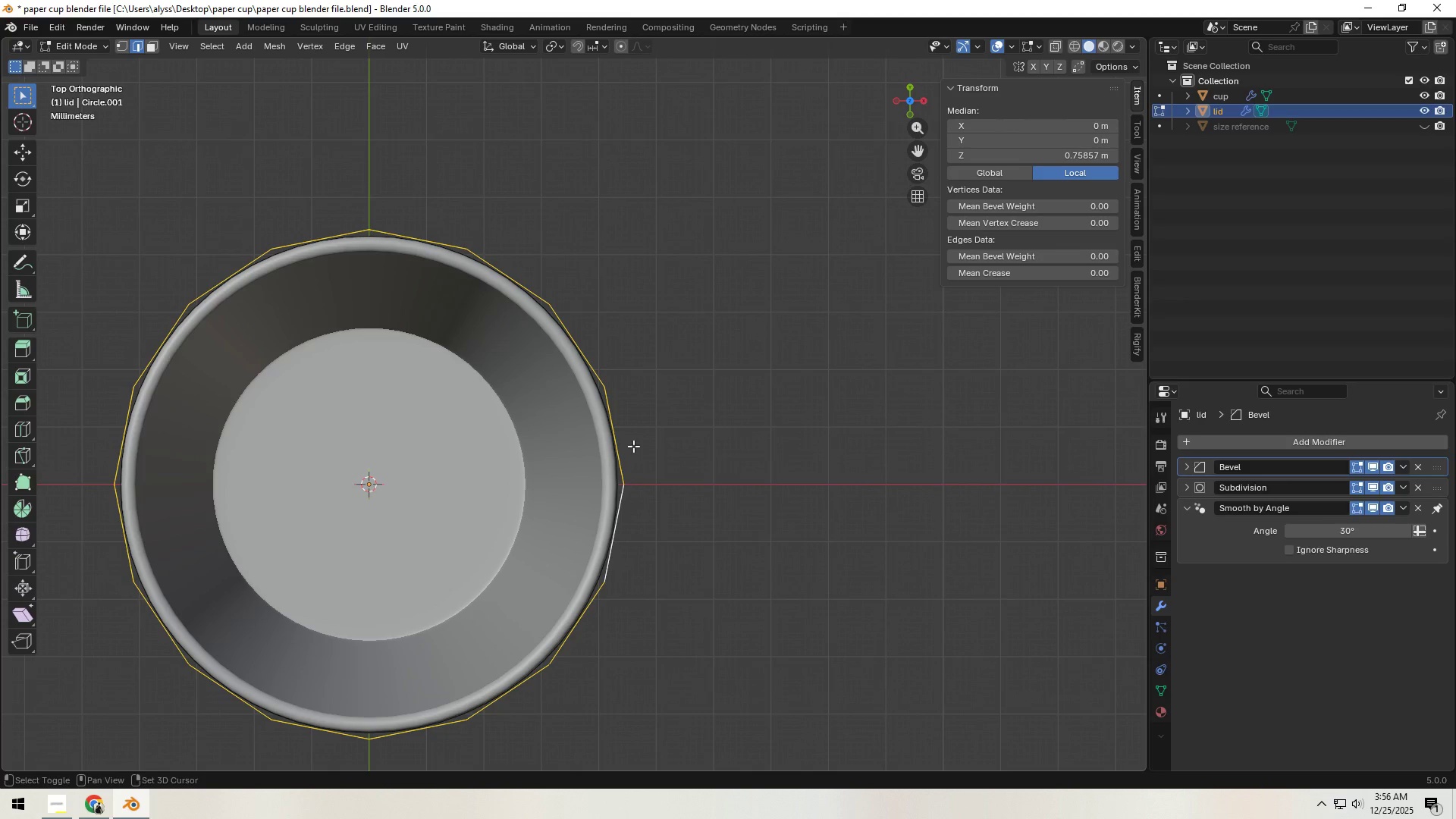 
key(Shift+ShiftLeft)
 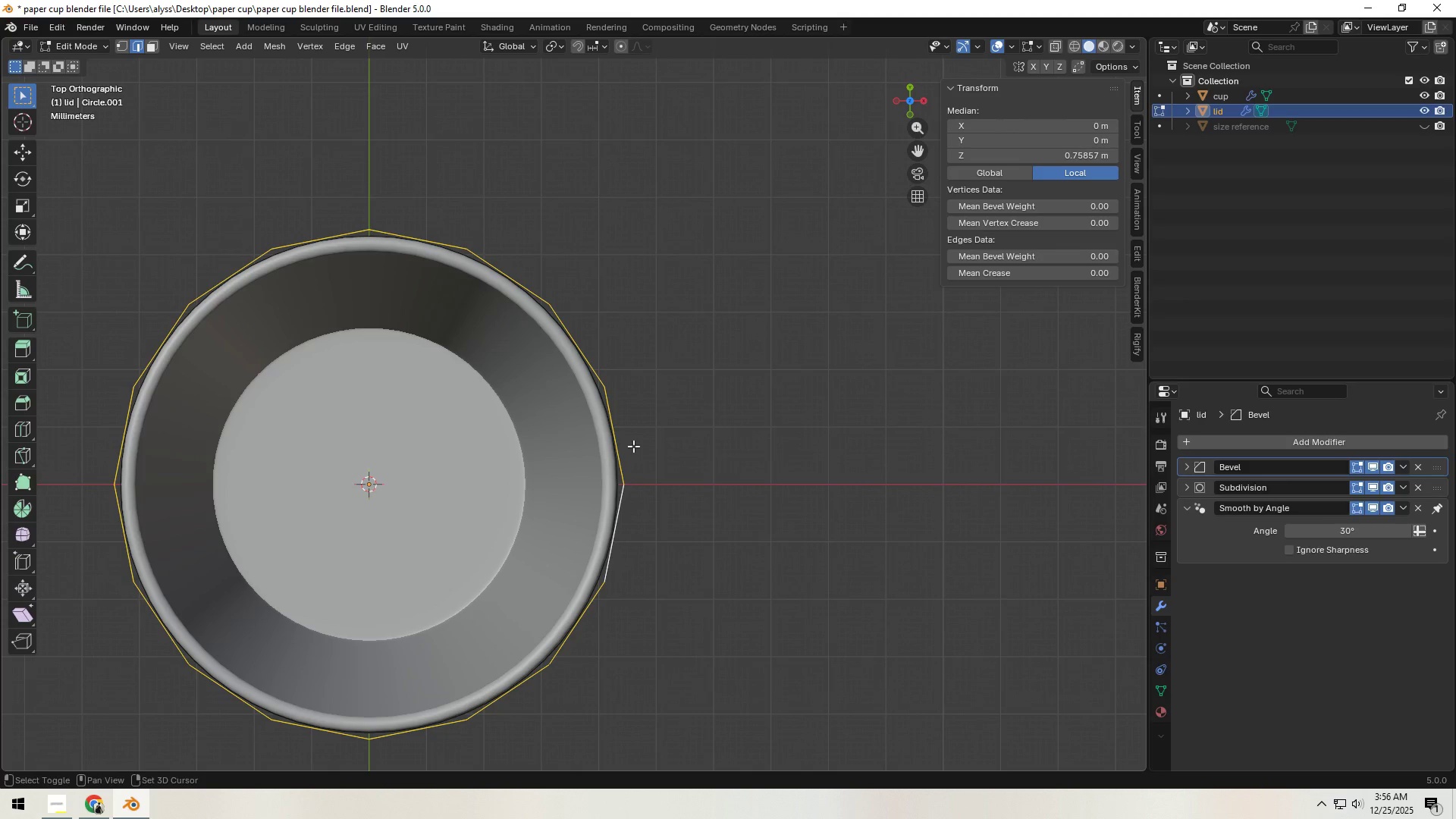 
key(Shift+ShiftLeft)
 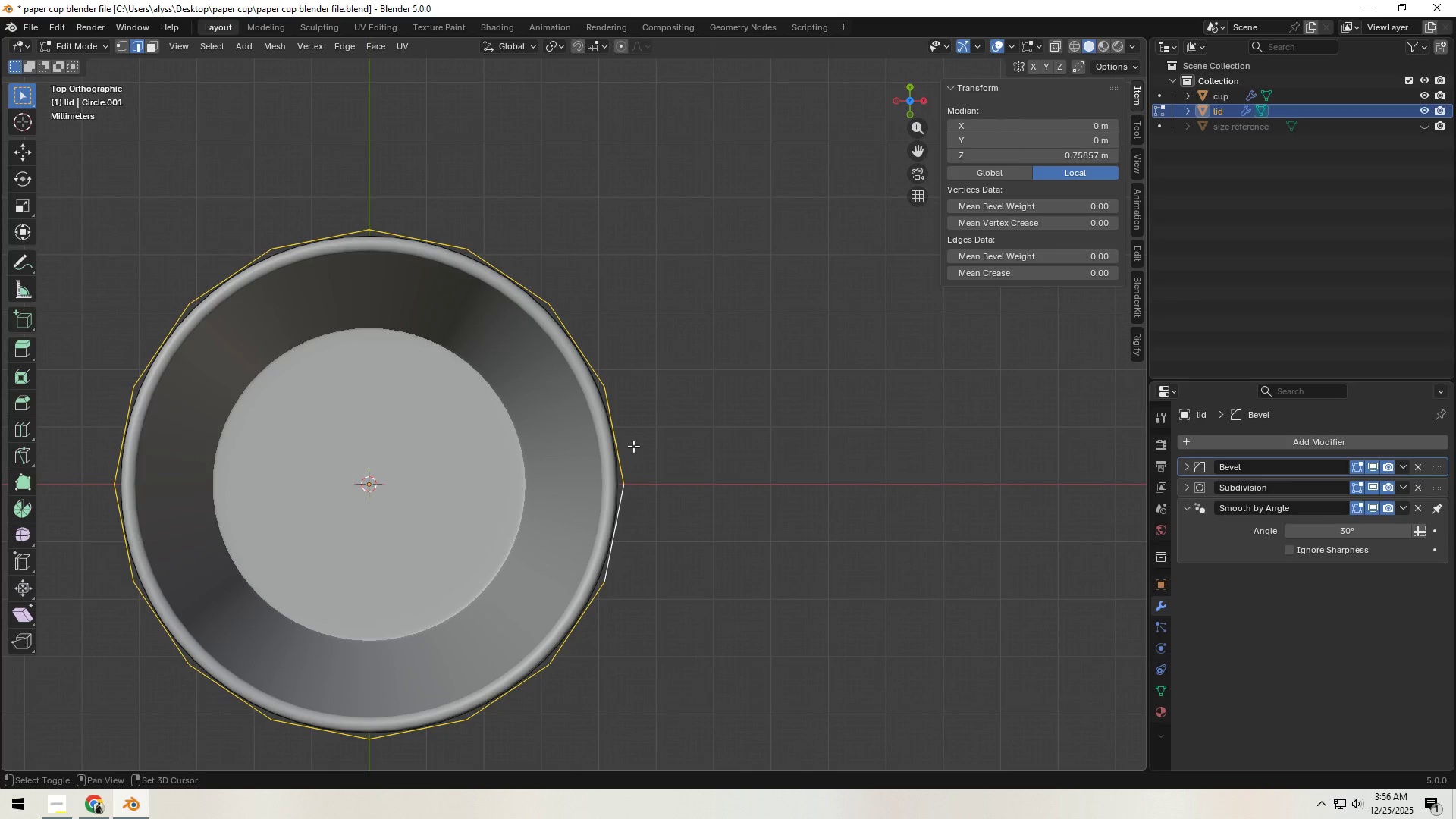 
key(Shift+ShiftLeft)
 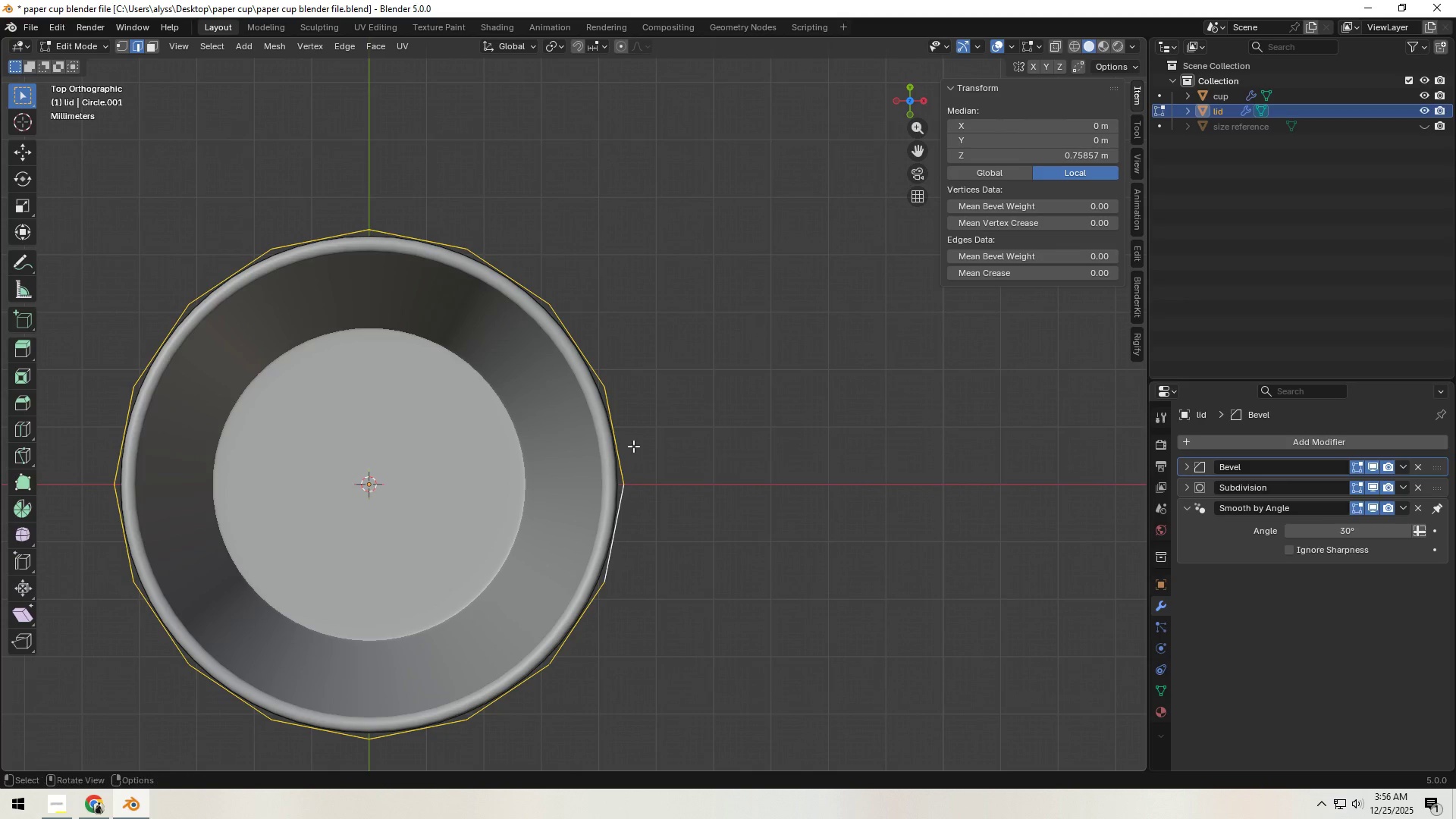 
key(Shift+ShiftLeft)
 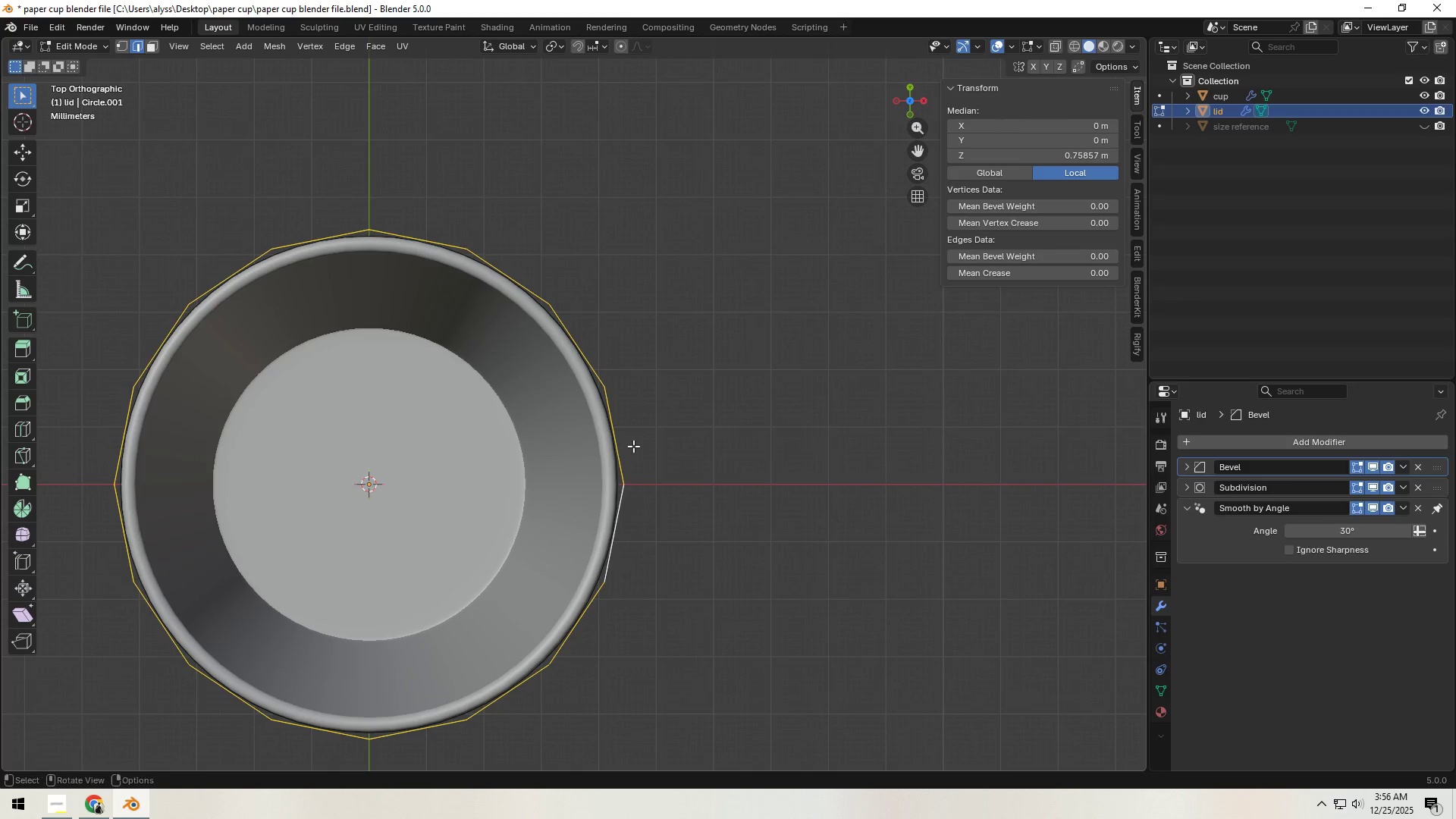 
key(Shift+ShiftLeft)
 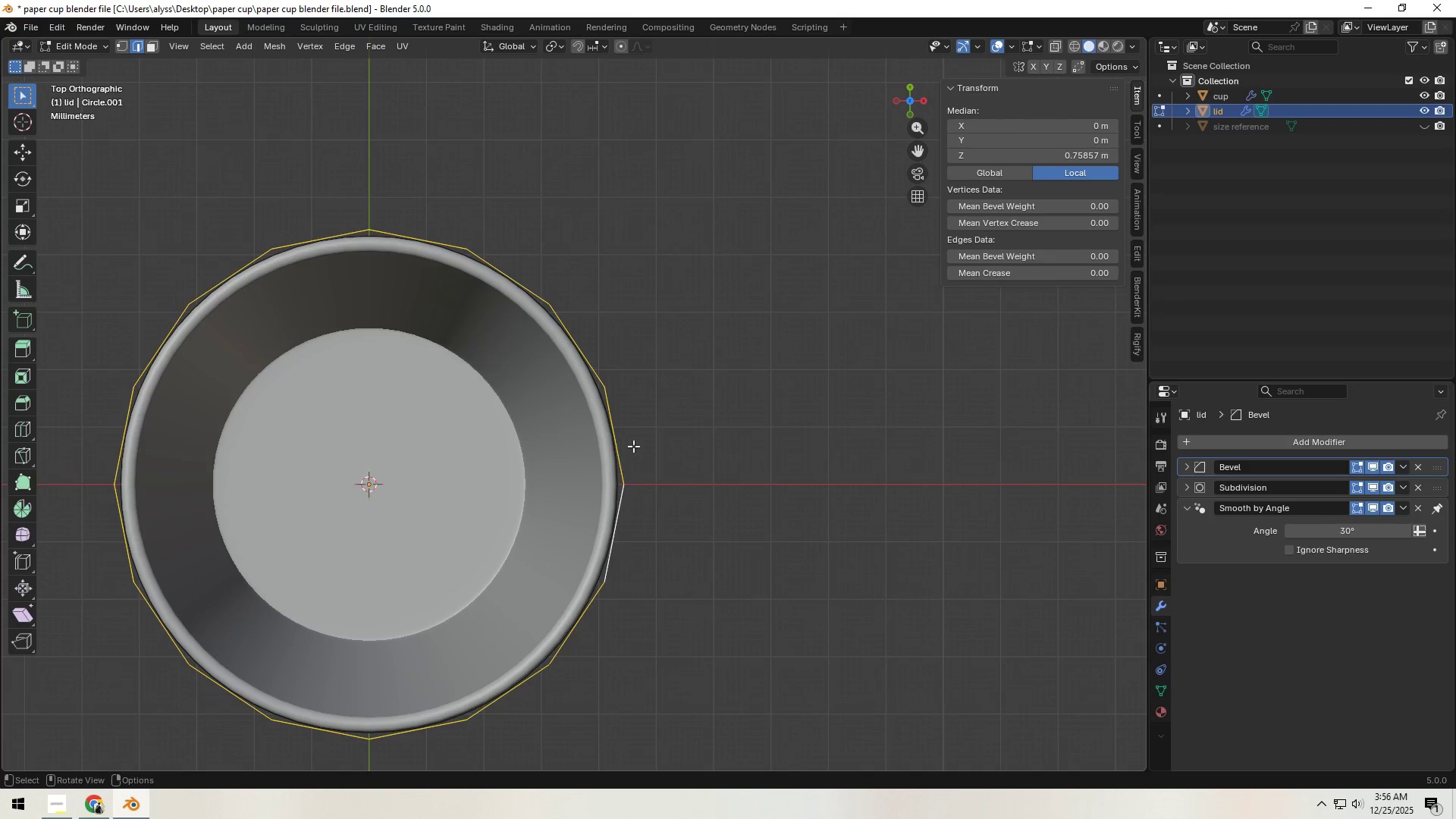 
hold_key(key=ShiftLeft, duration=1.5)
 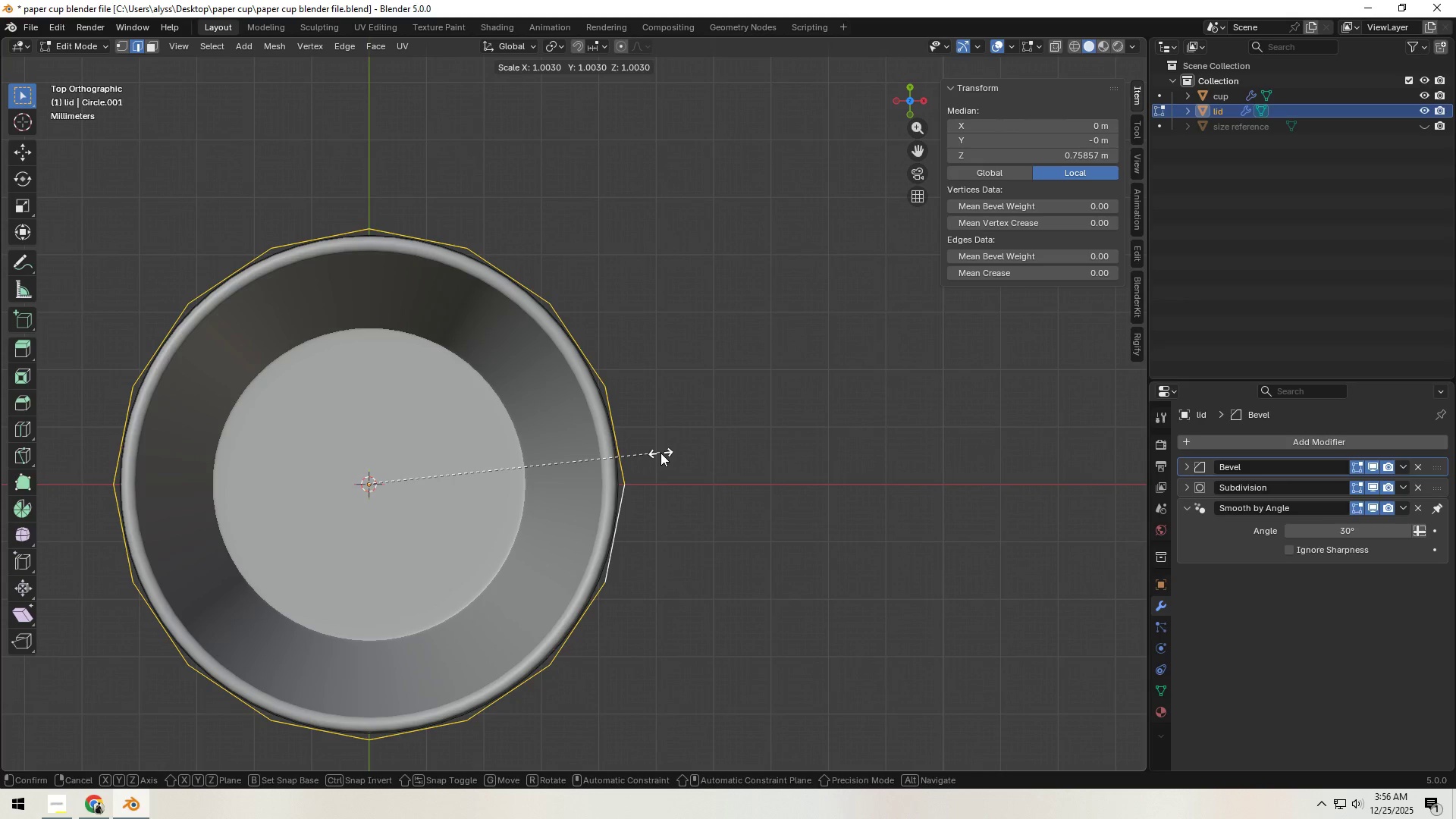 
key(S)
 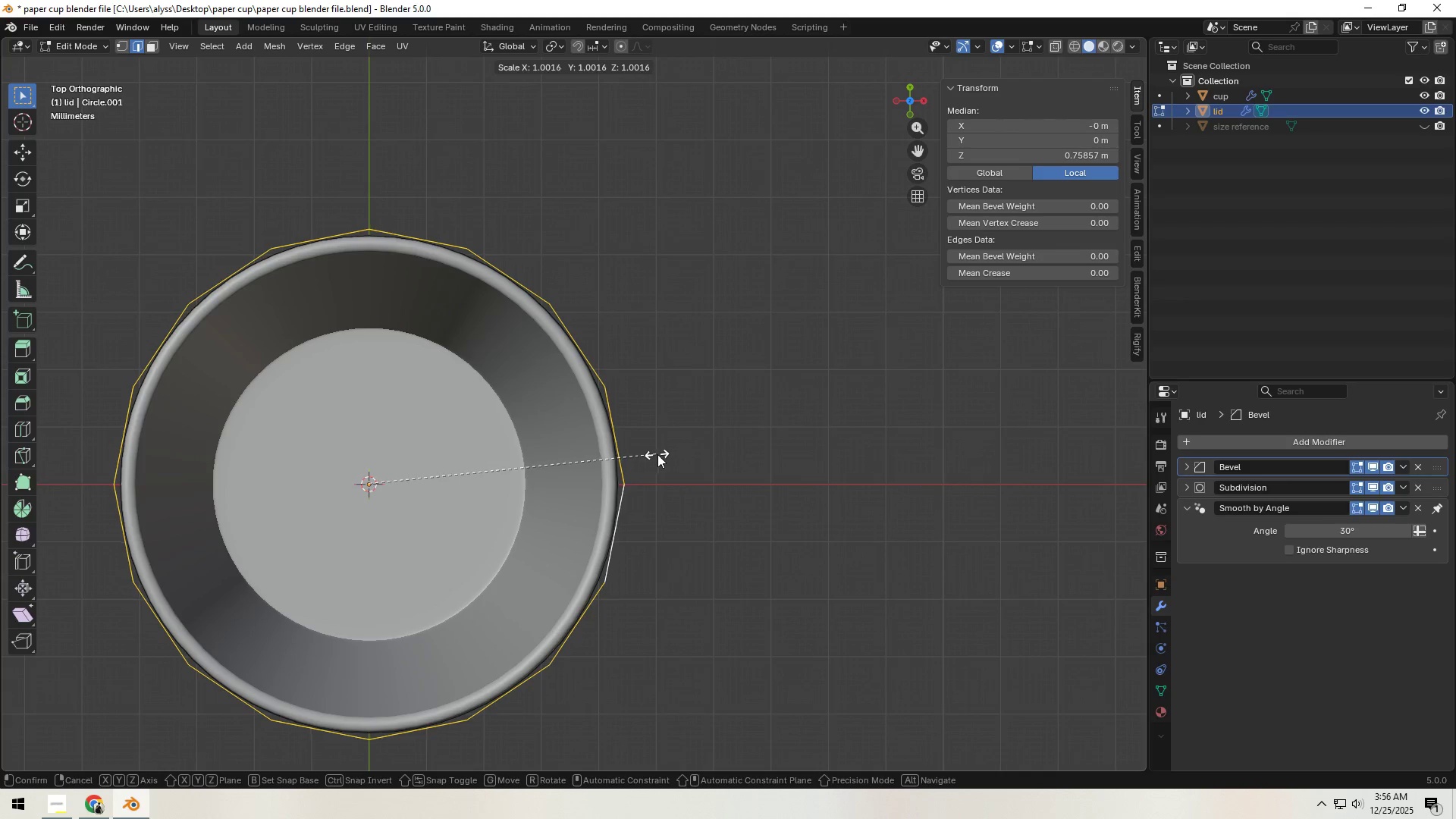 
hold_key(key=ShiftLeft, duration=1.52)
 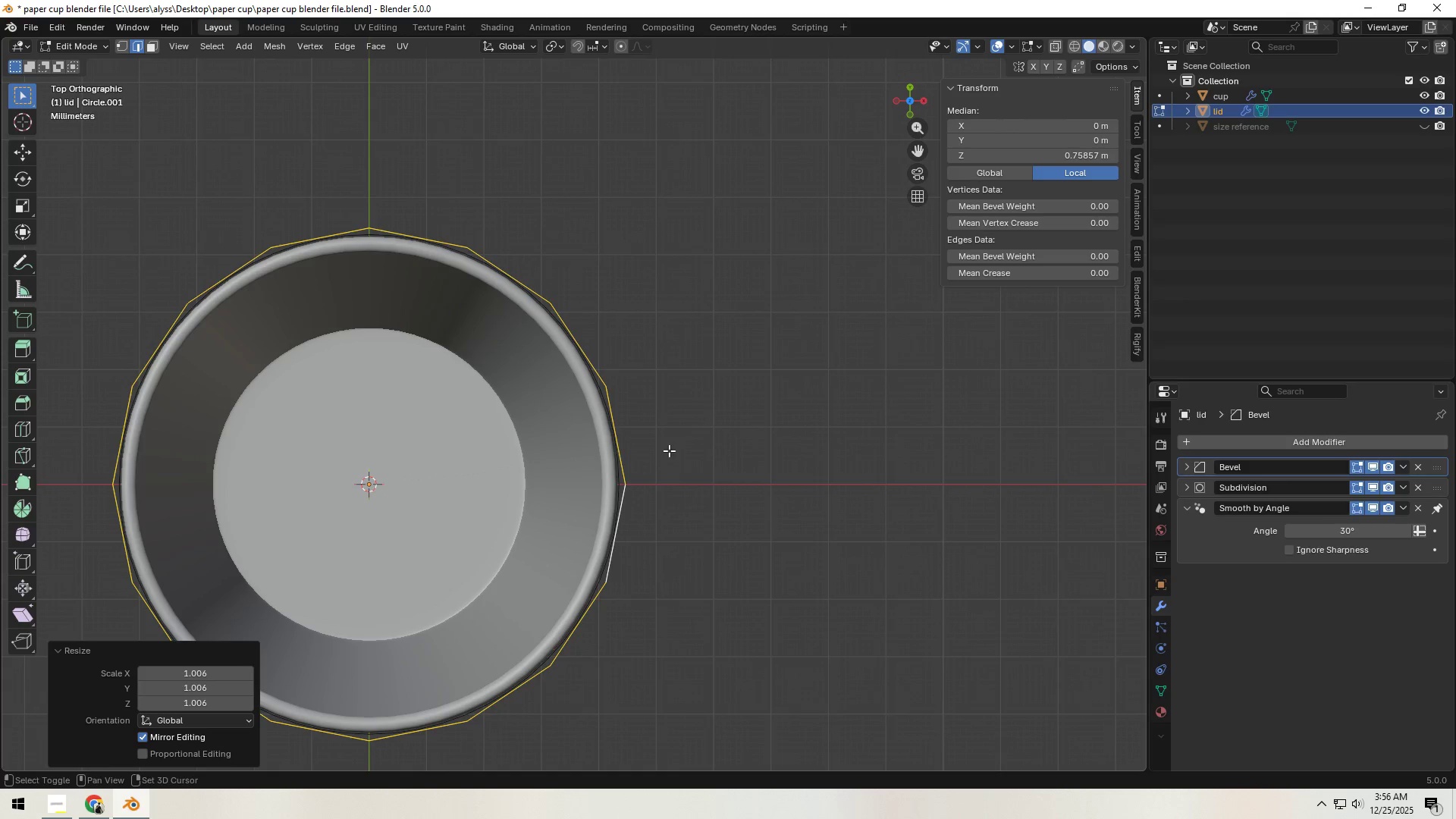 
hold_key(key=ShiftLeft, duration=0.61)
left_click([669, 450])
 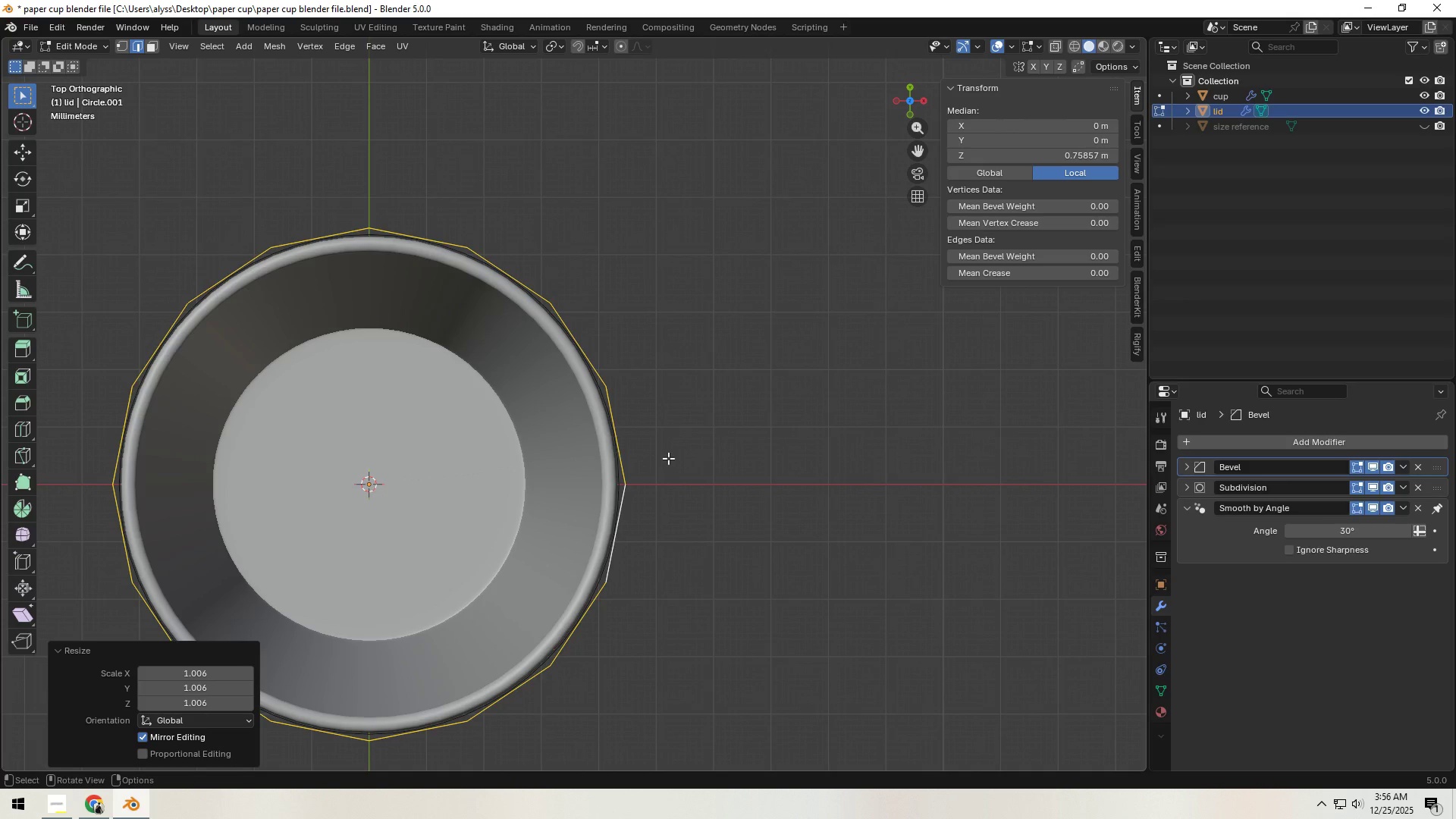 
hold_key(key=Backquote, duration=0.38)
 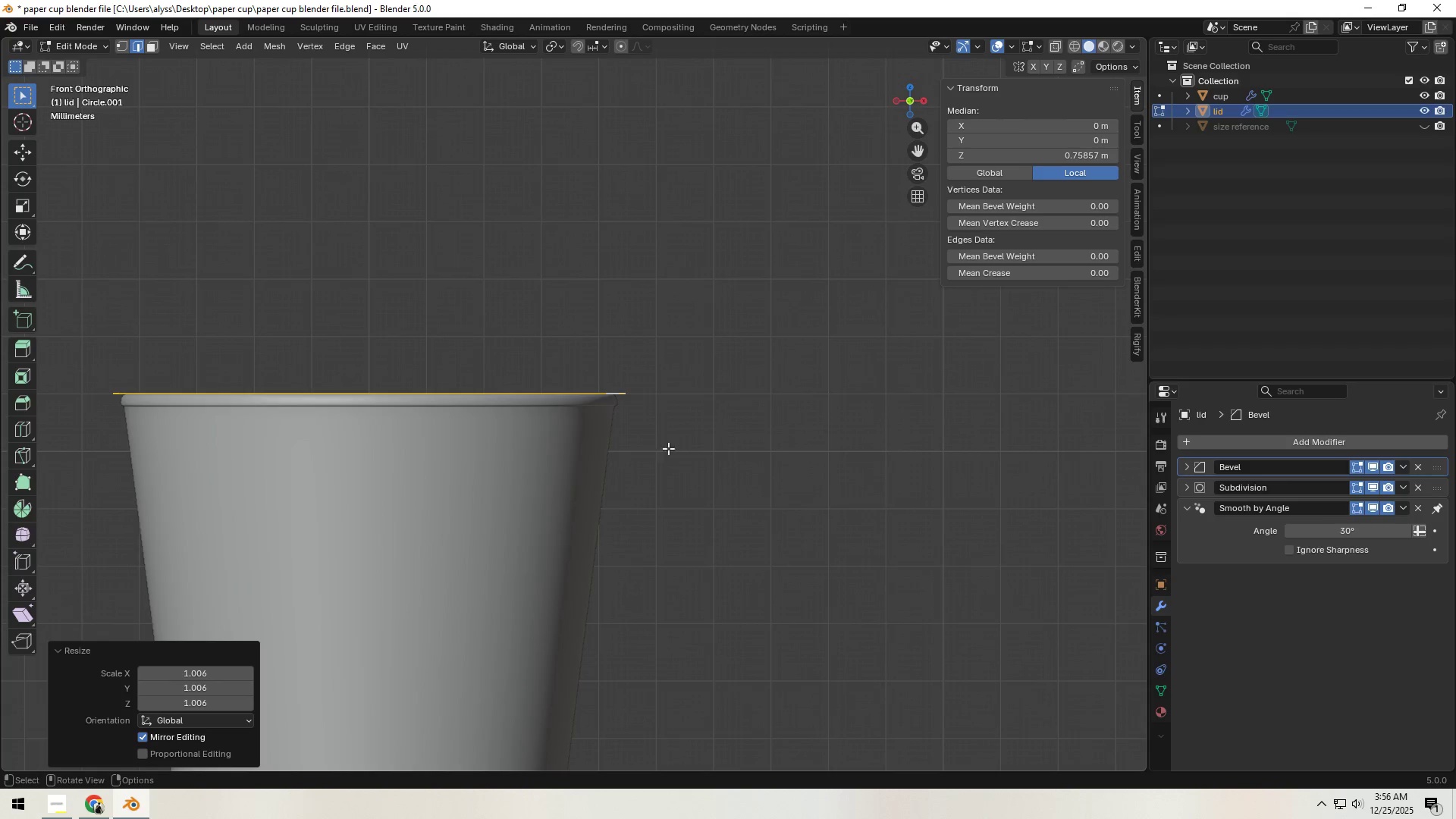 
key(Shift+ShiftLeft)
 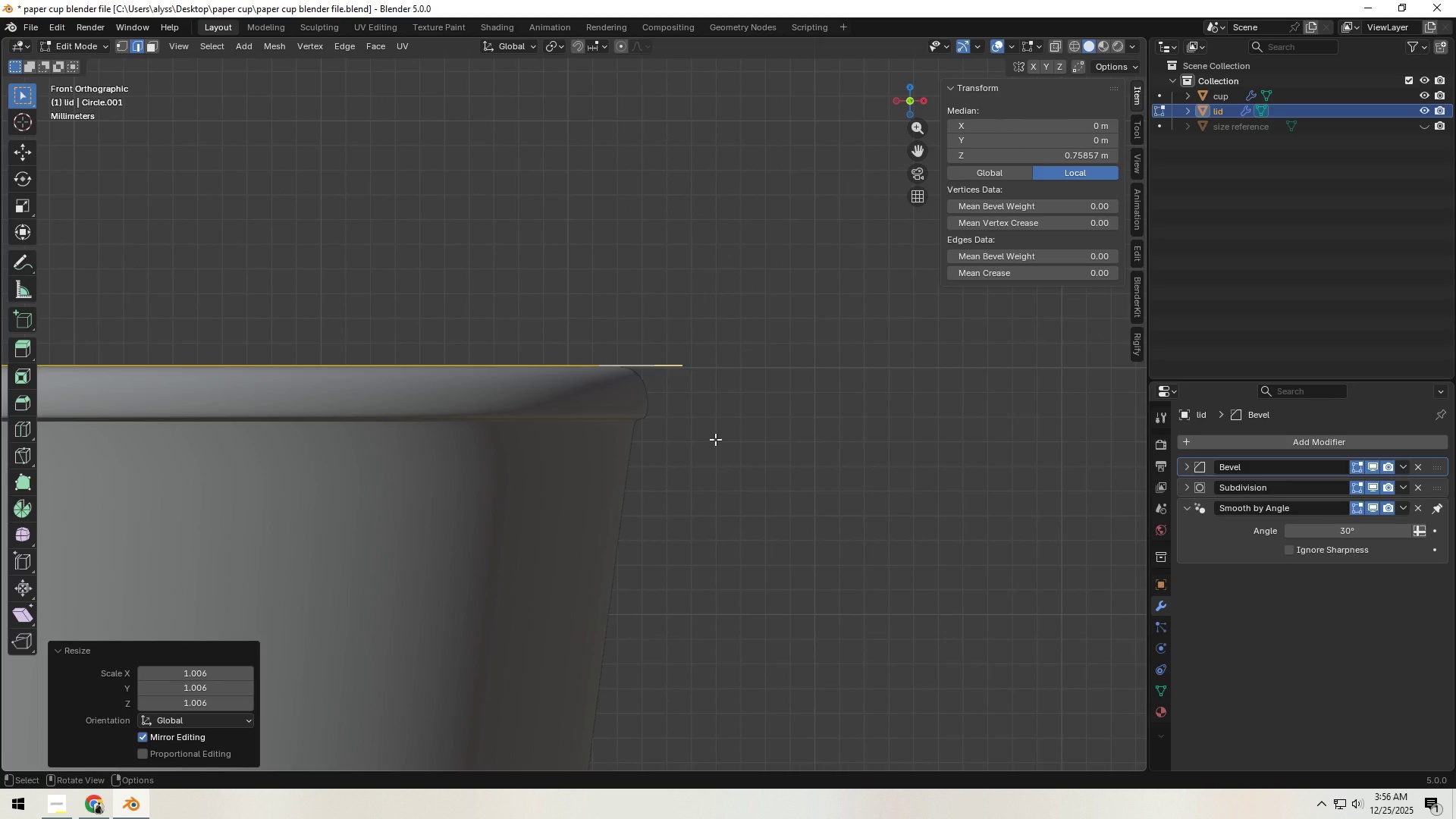 
scroll: coordinate [677, 446], scroll_direction: up, amount: 8.0
 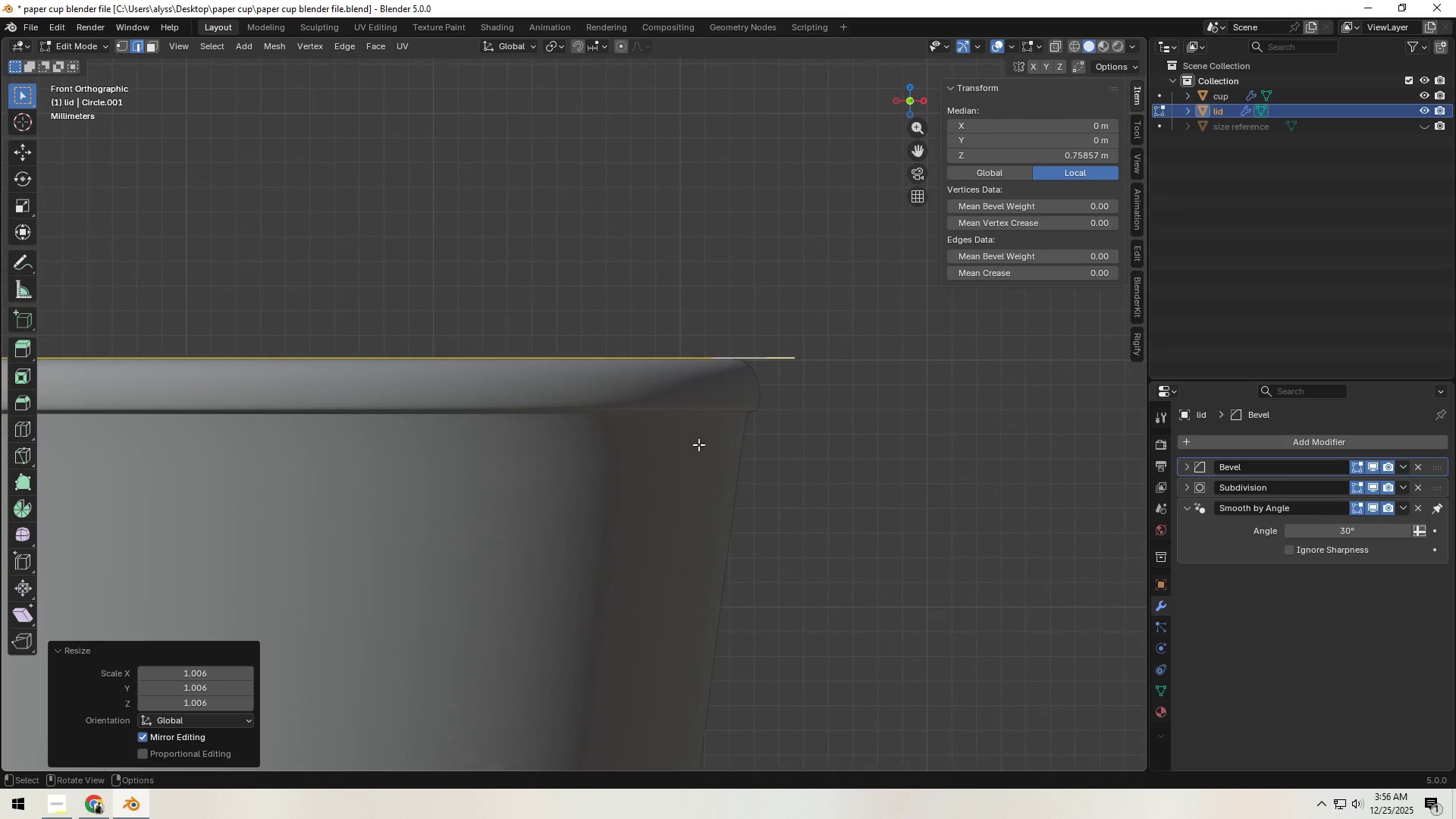 
key(Z)
 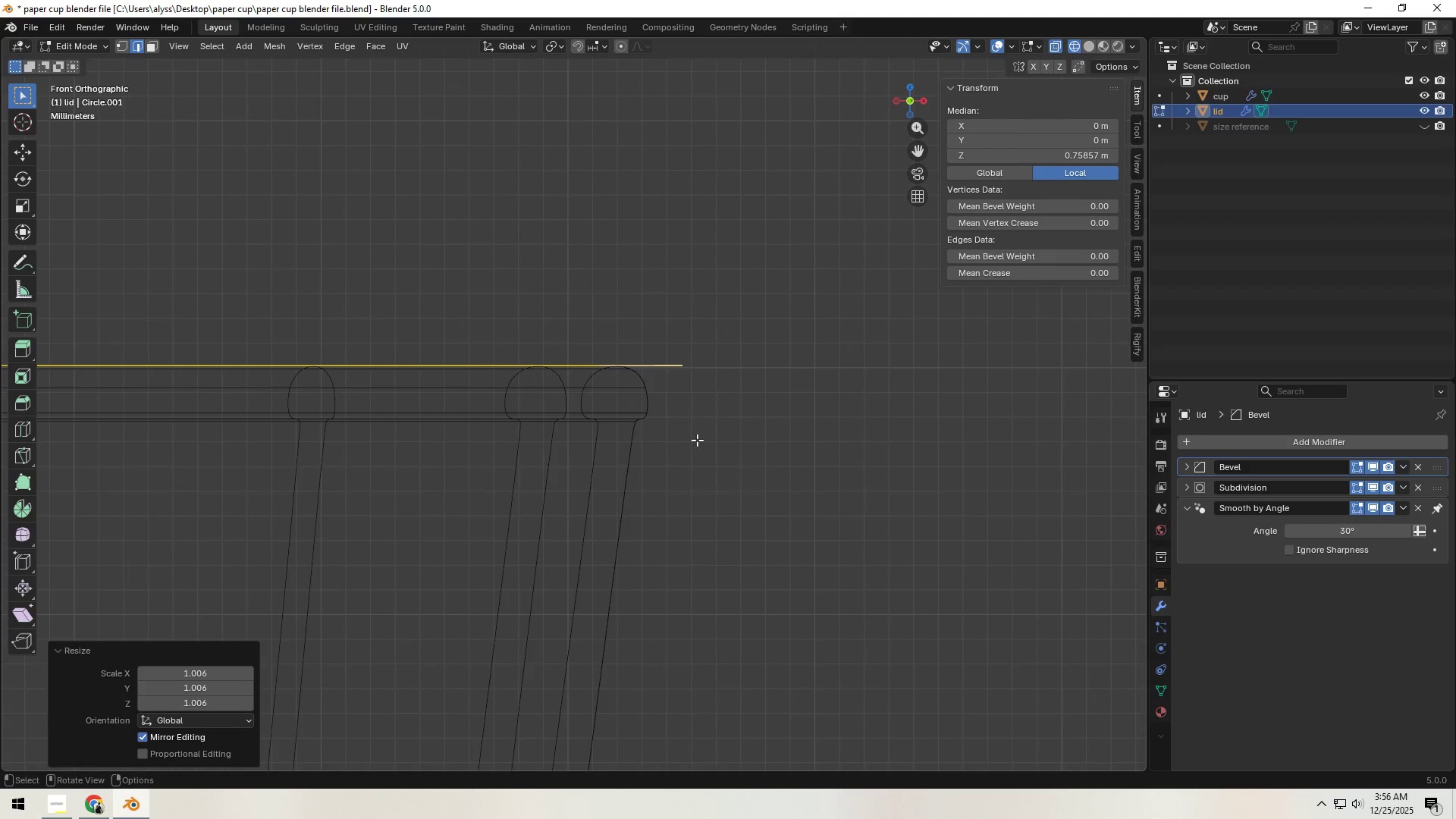 
scroll: coordinate [701, 440], scroll_direction: up, amount: 5.0
 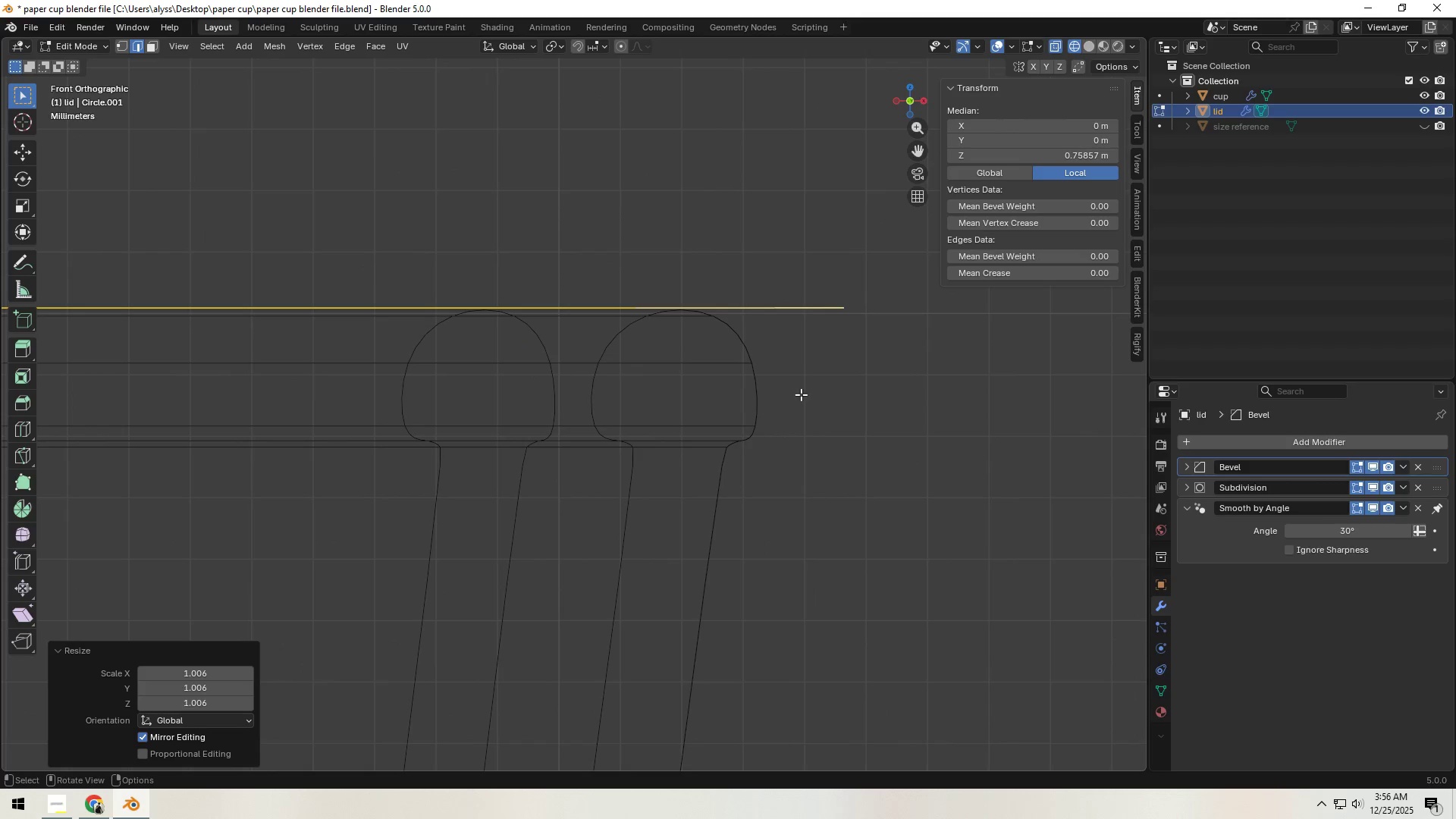 
type(ez)
 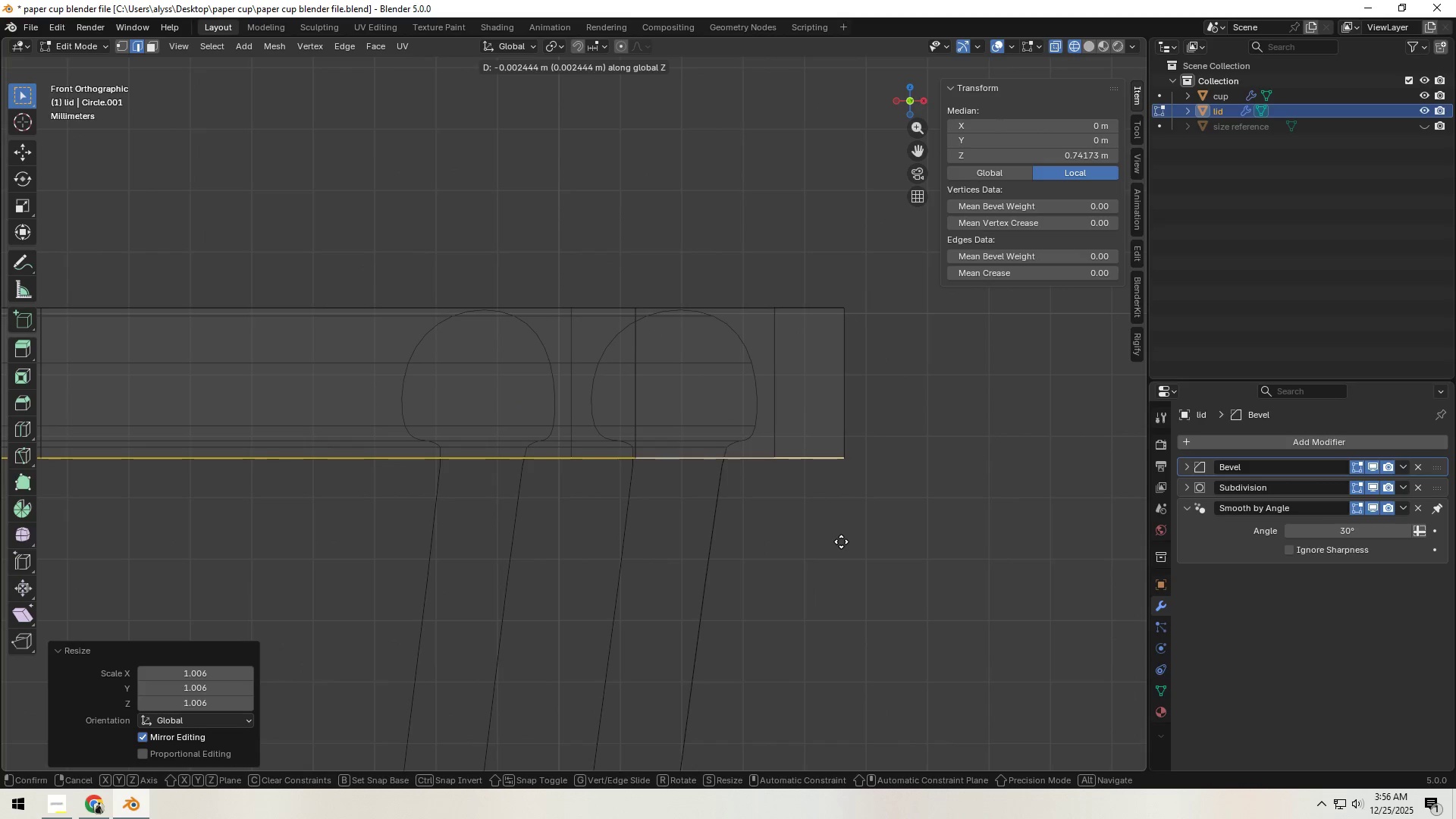 
left_click([841, 541])
 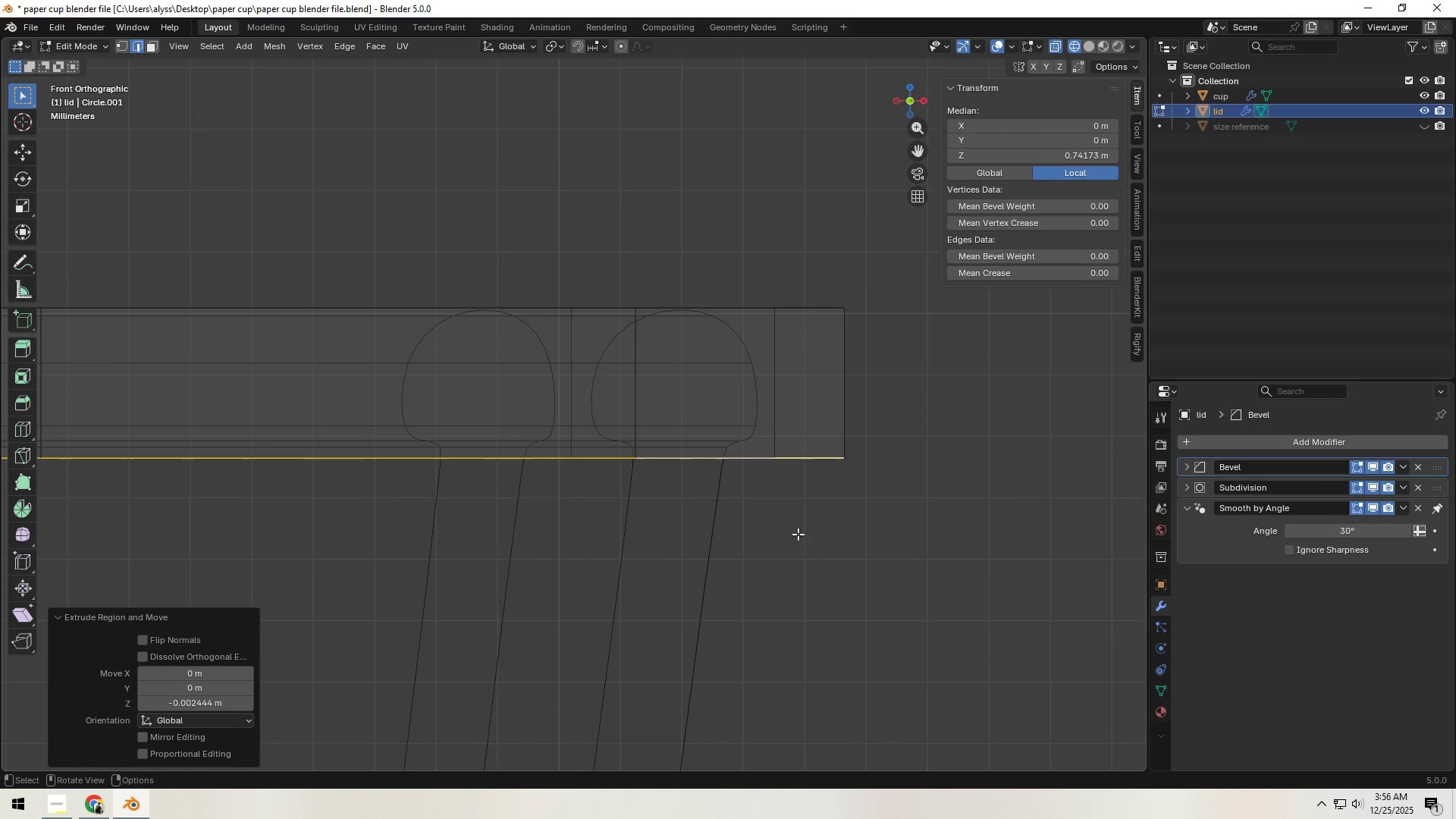 
hold_key(key=Z, duration=0.78)
 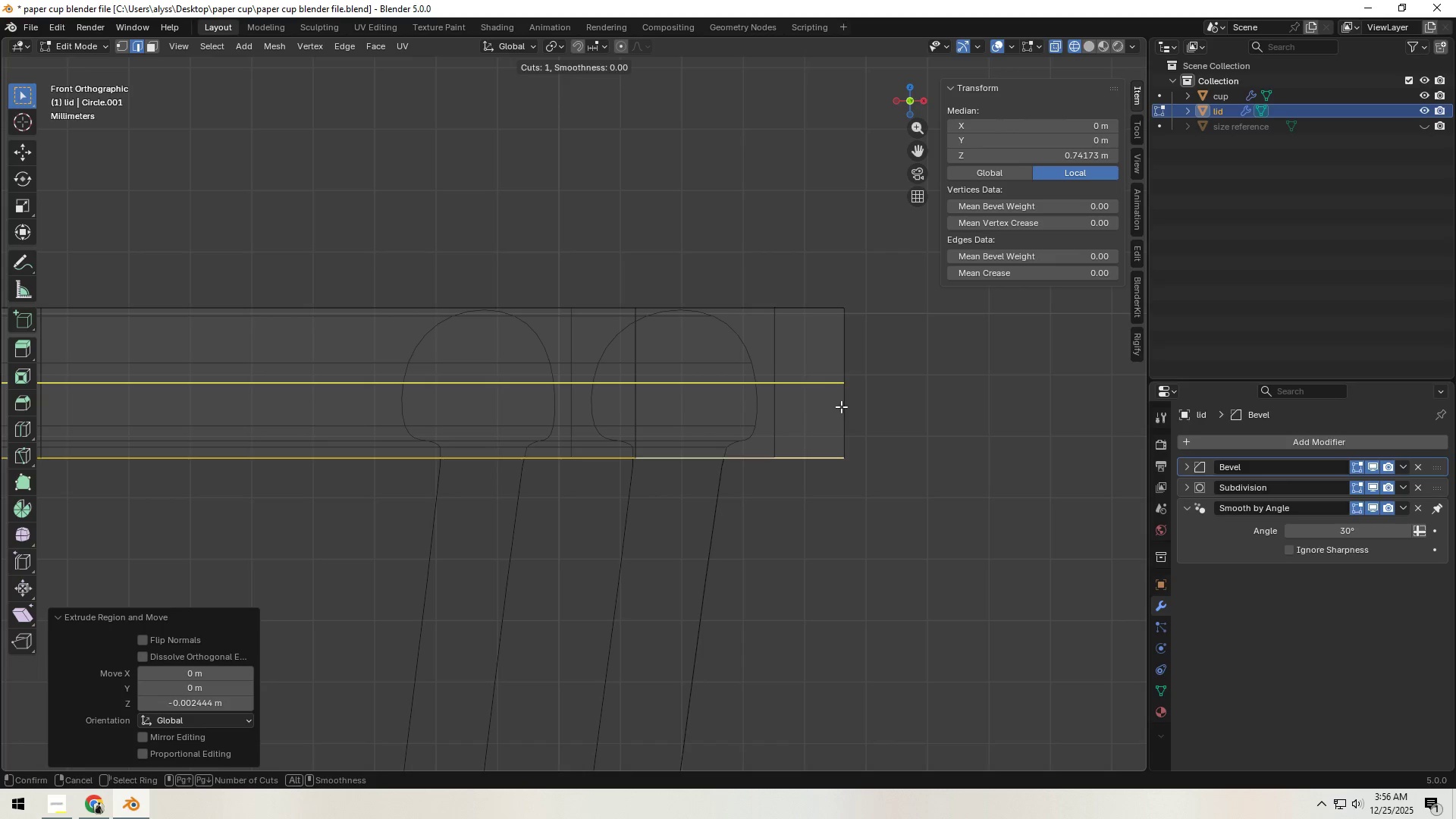 
right_click([829, 530])
 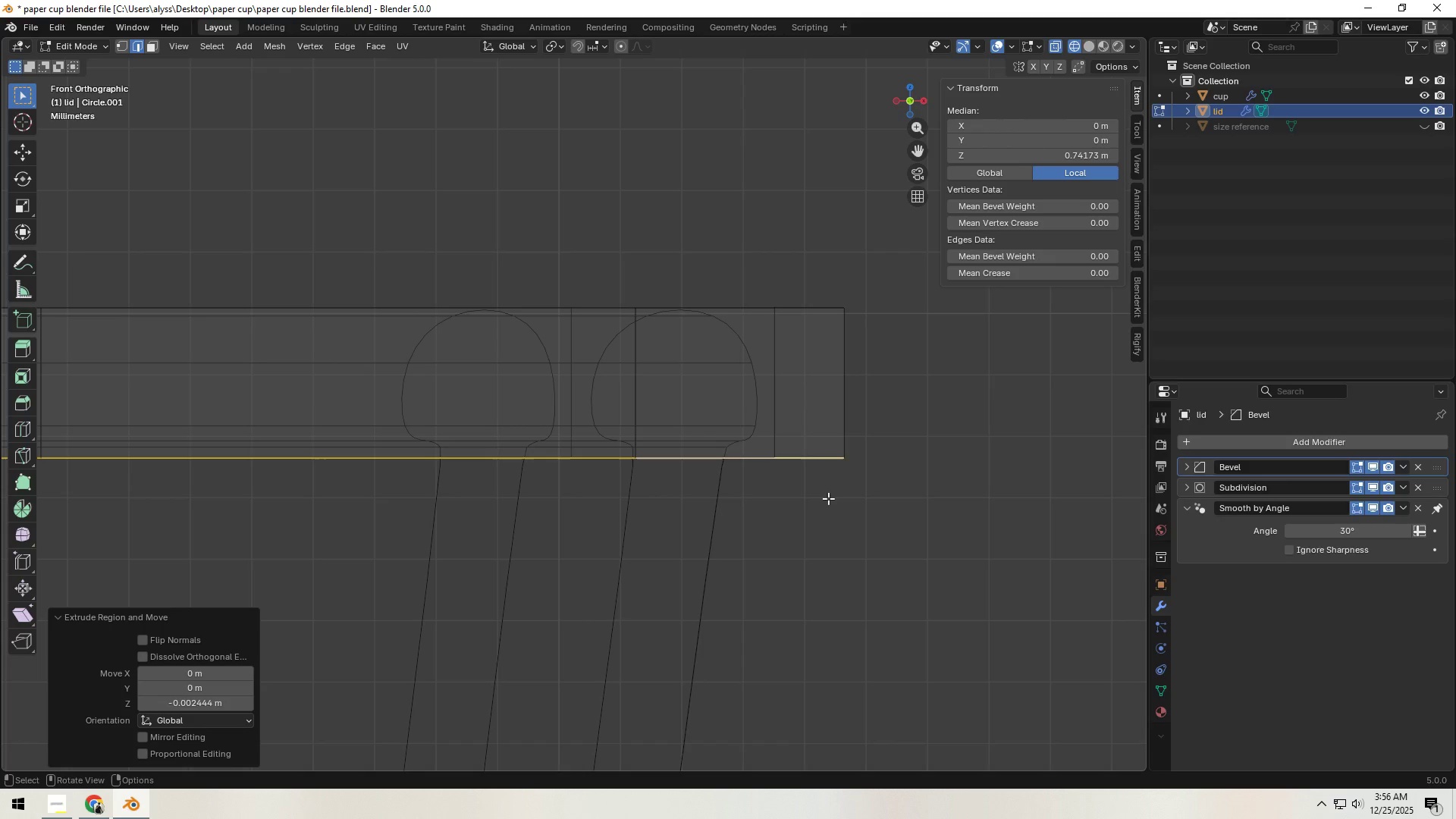 
hold_key(key=Z, duration=2.91)
 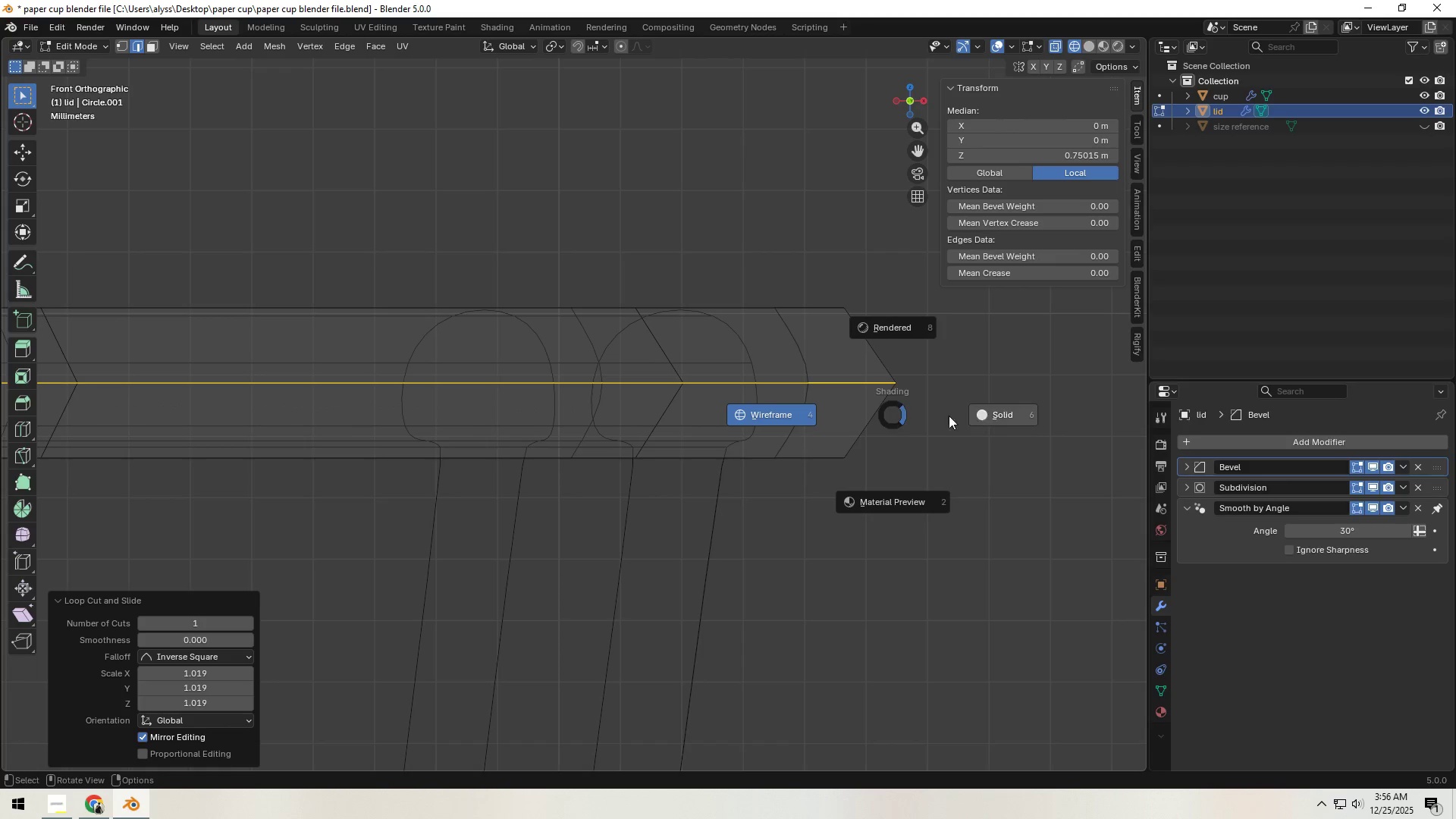 
key(Control+R)
 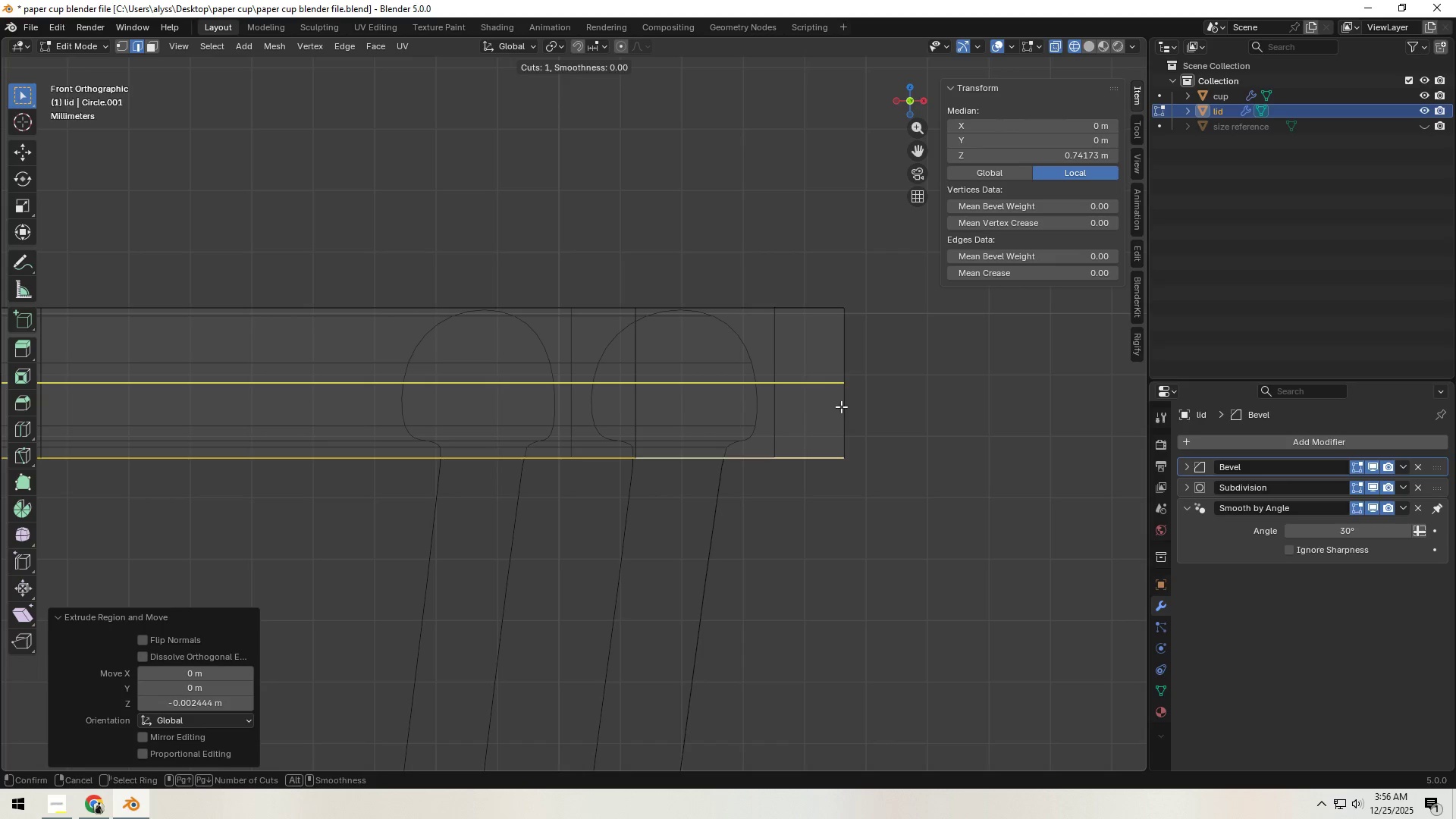 
left_click([841, 406])
 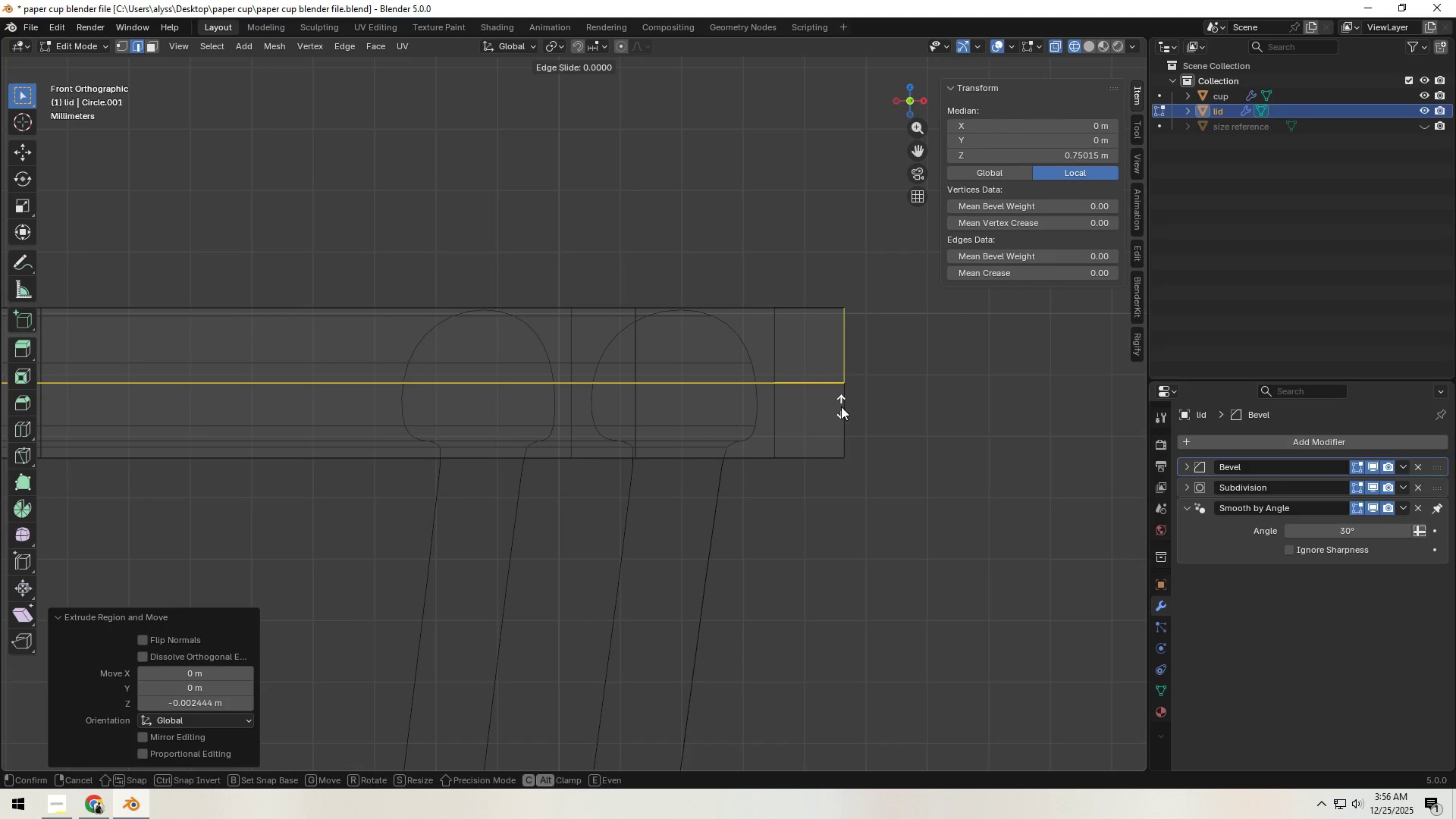 
key(S)
 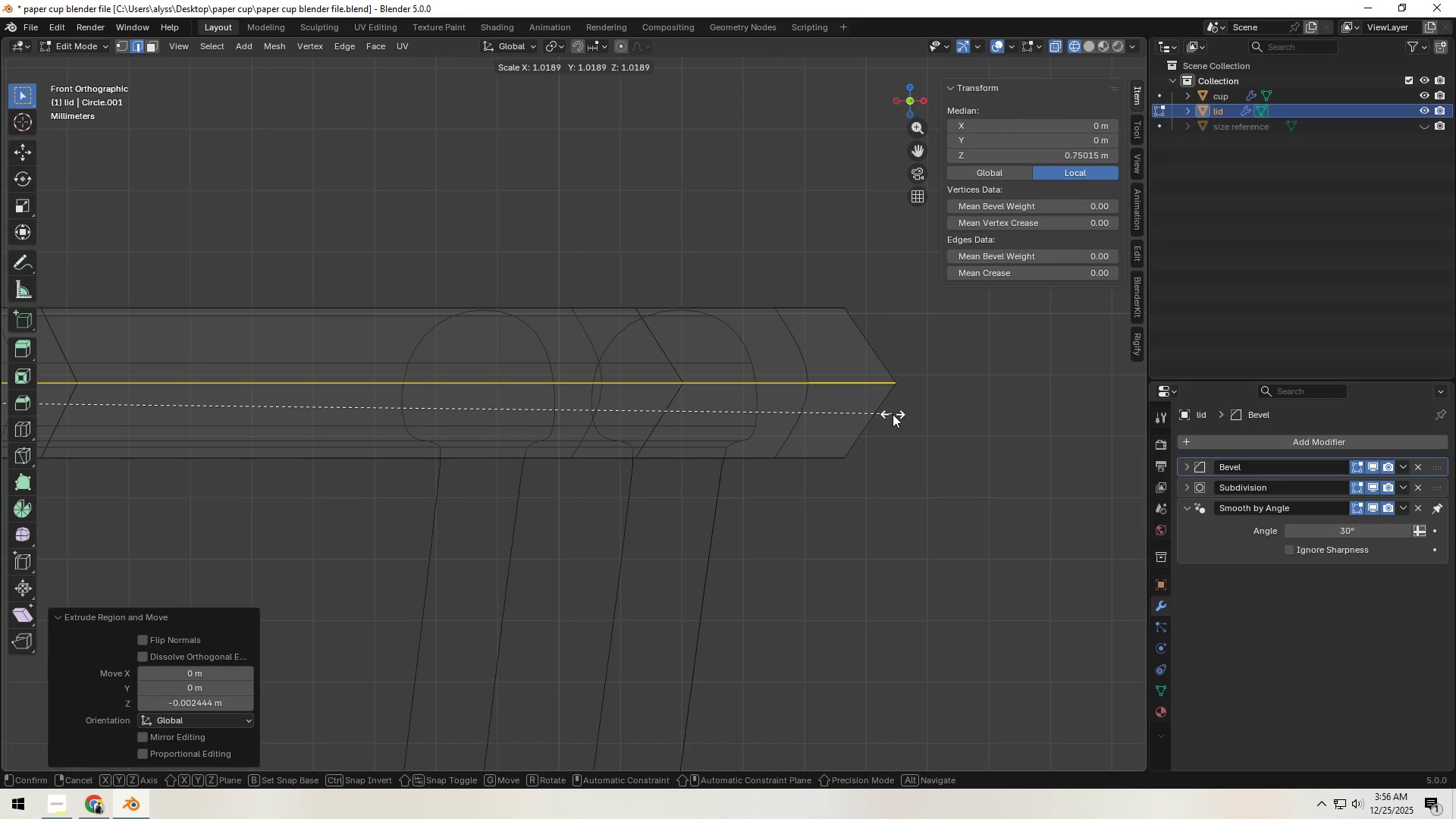 
left_click([893, 414])
 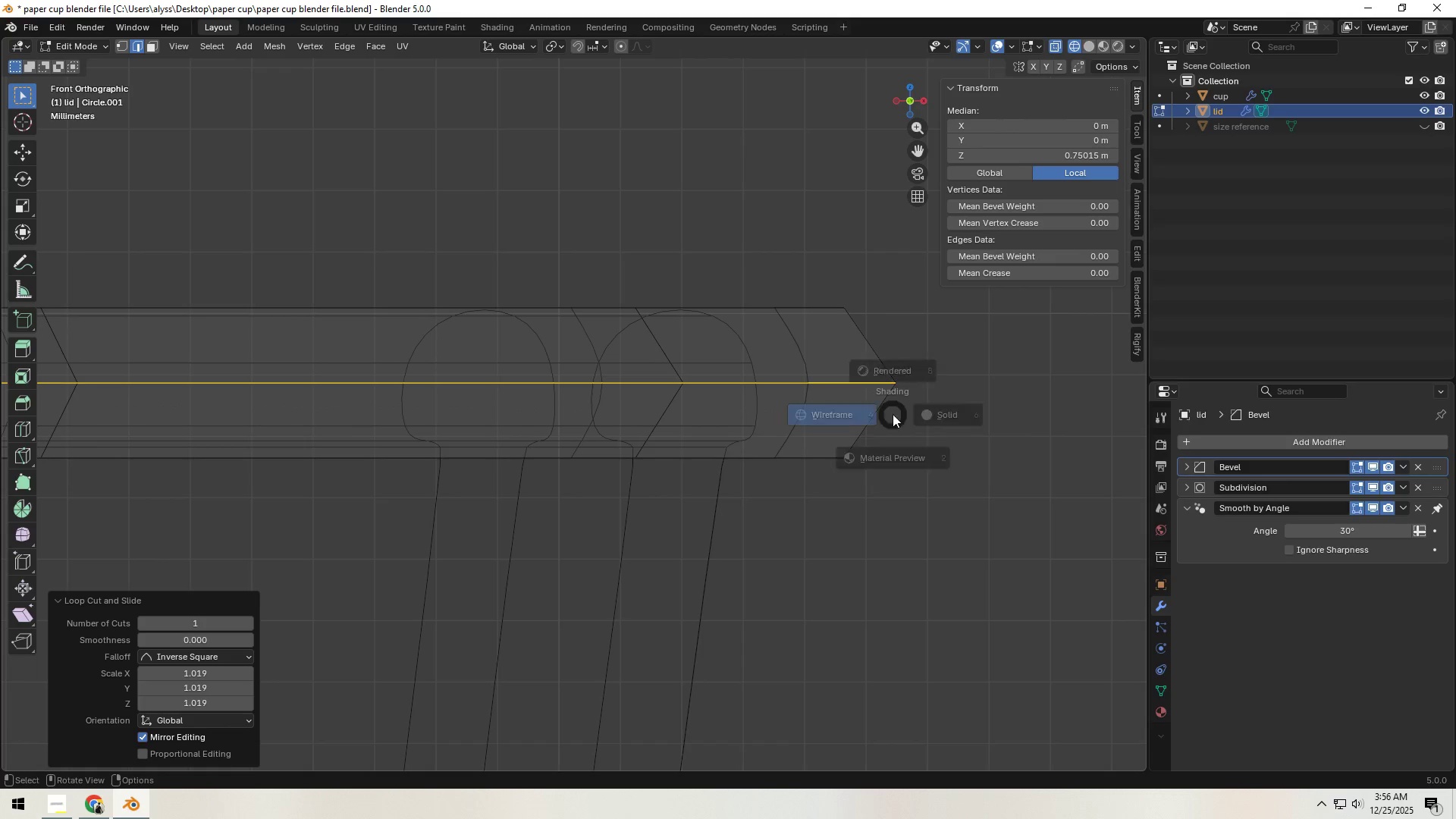 
hold_key(key=Z, duration=0.69)
 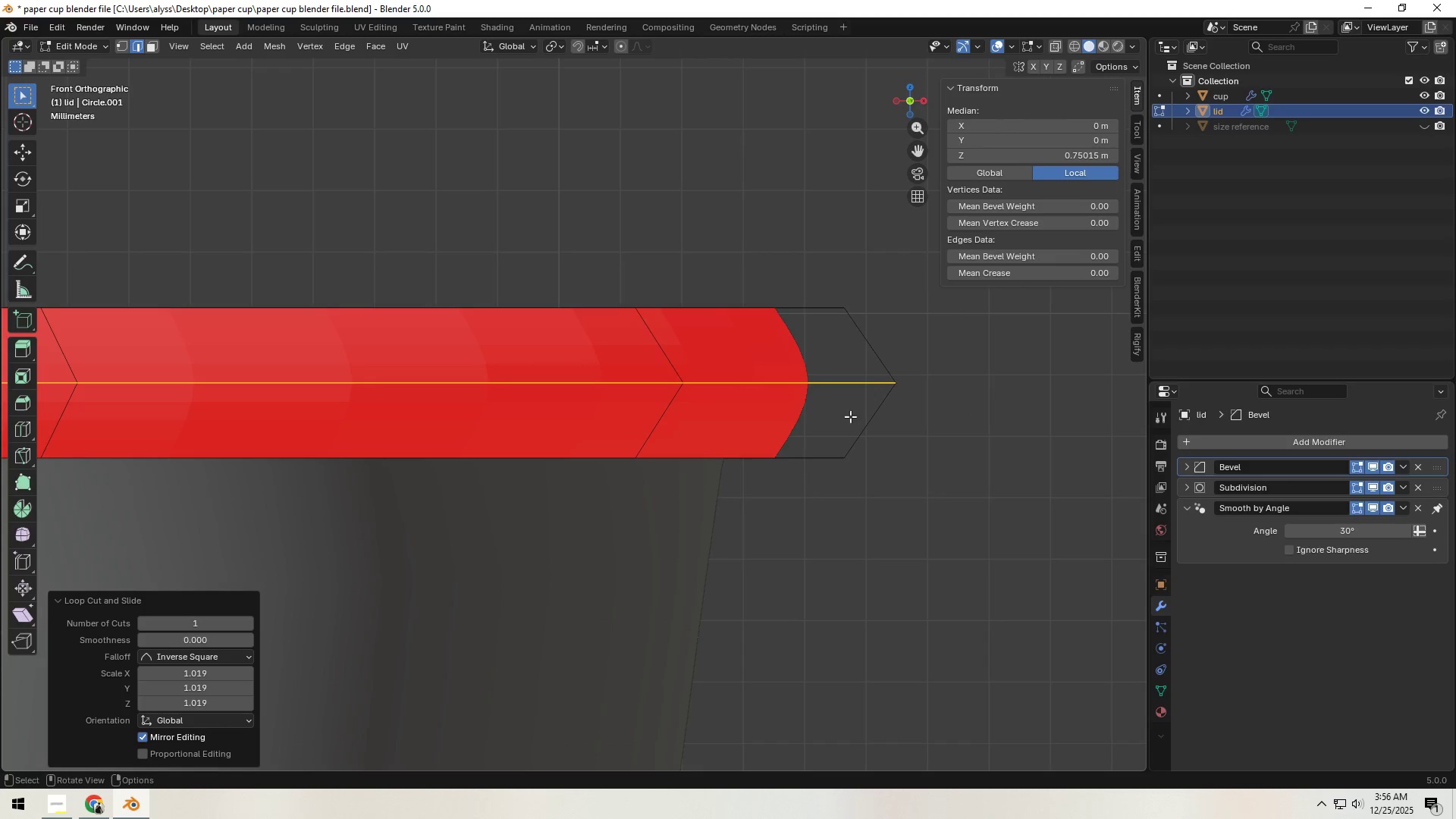 
key(Tab)
 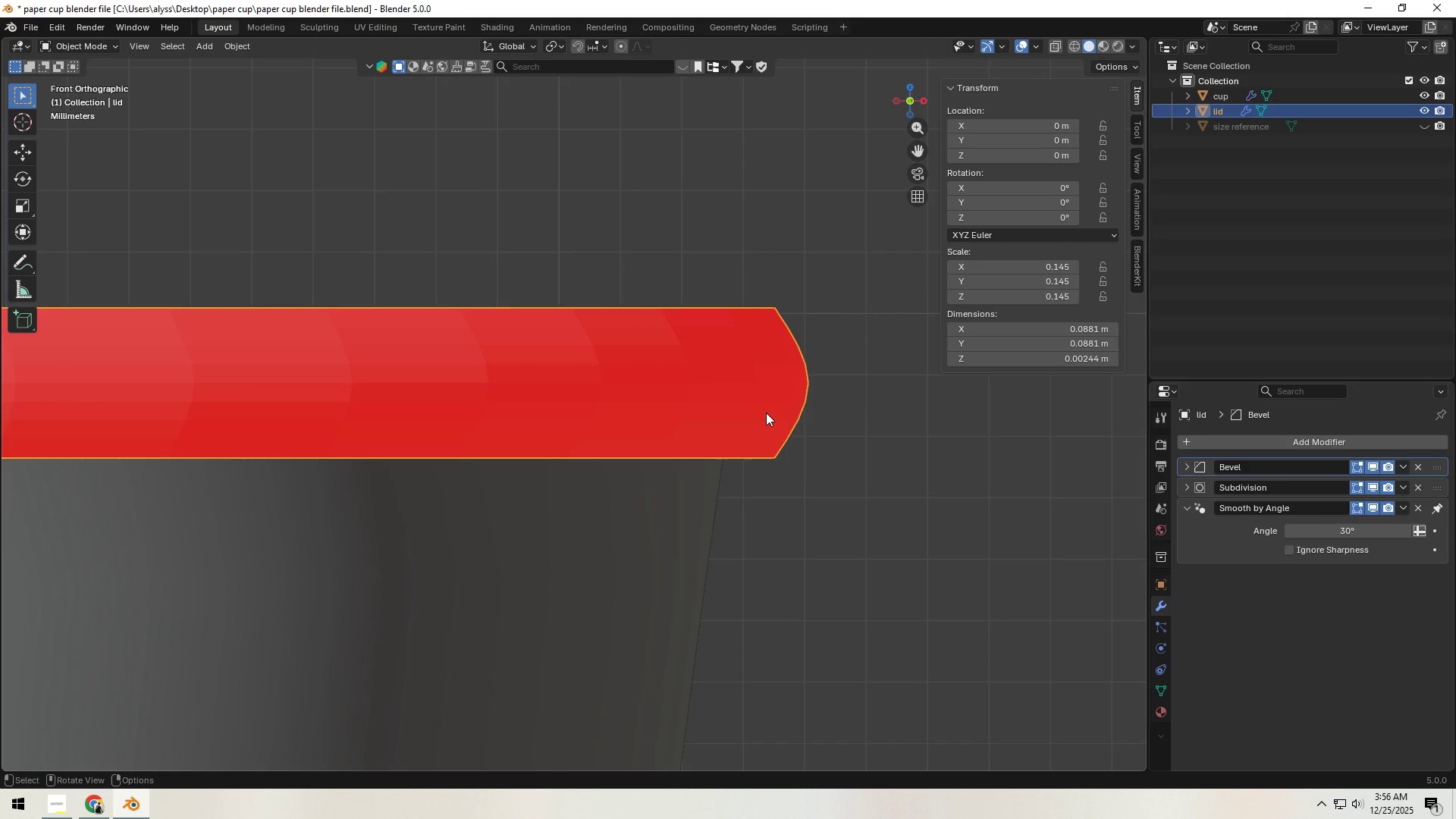 
hold_key(key=ControlLeft, duration=0.88)
left_click([766, 413])
 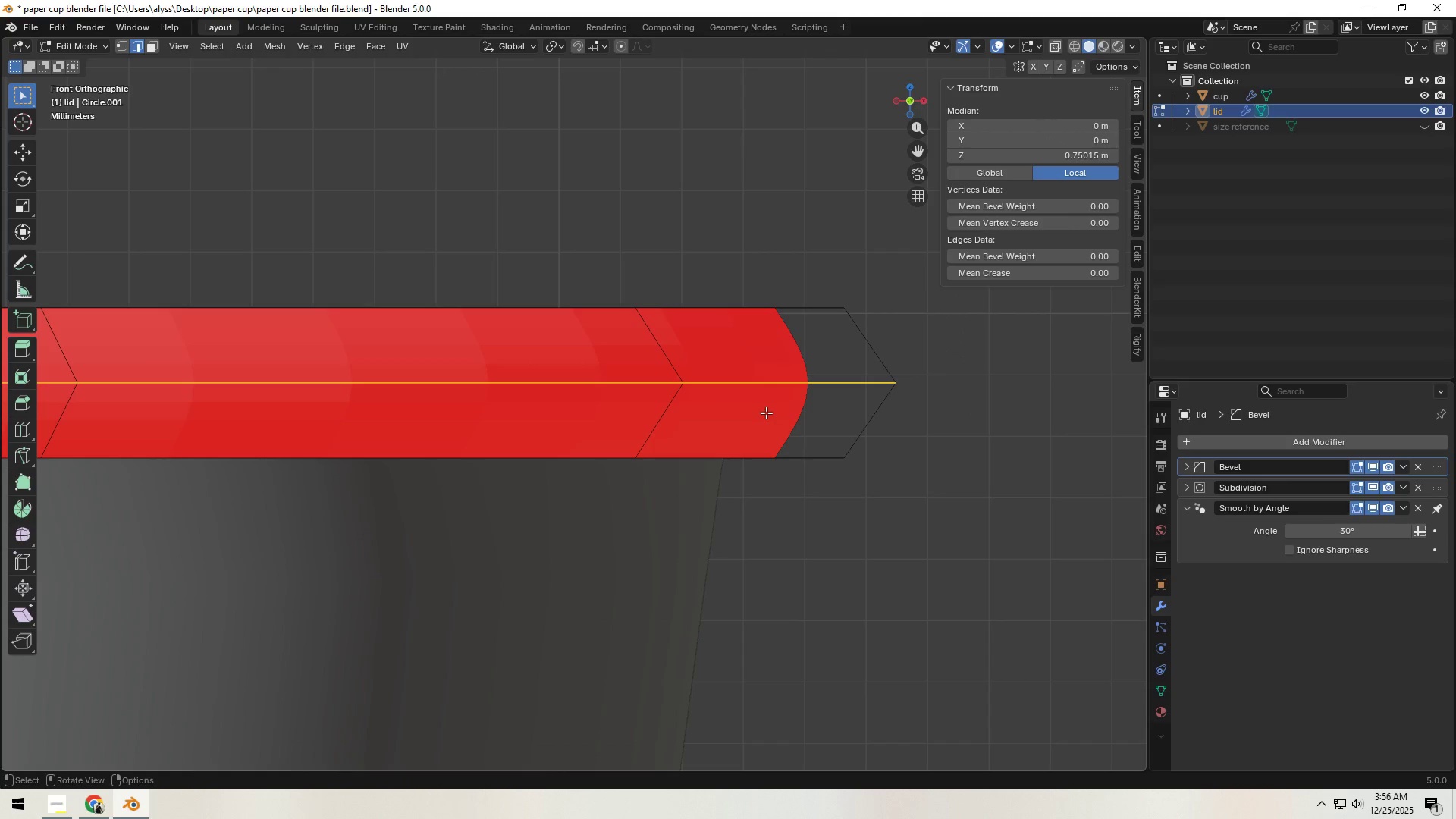 
key(Tab)
type(aN)
 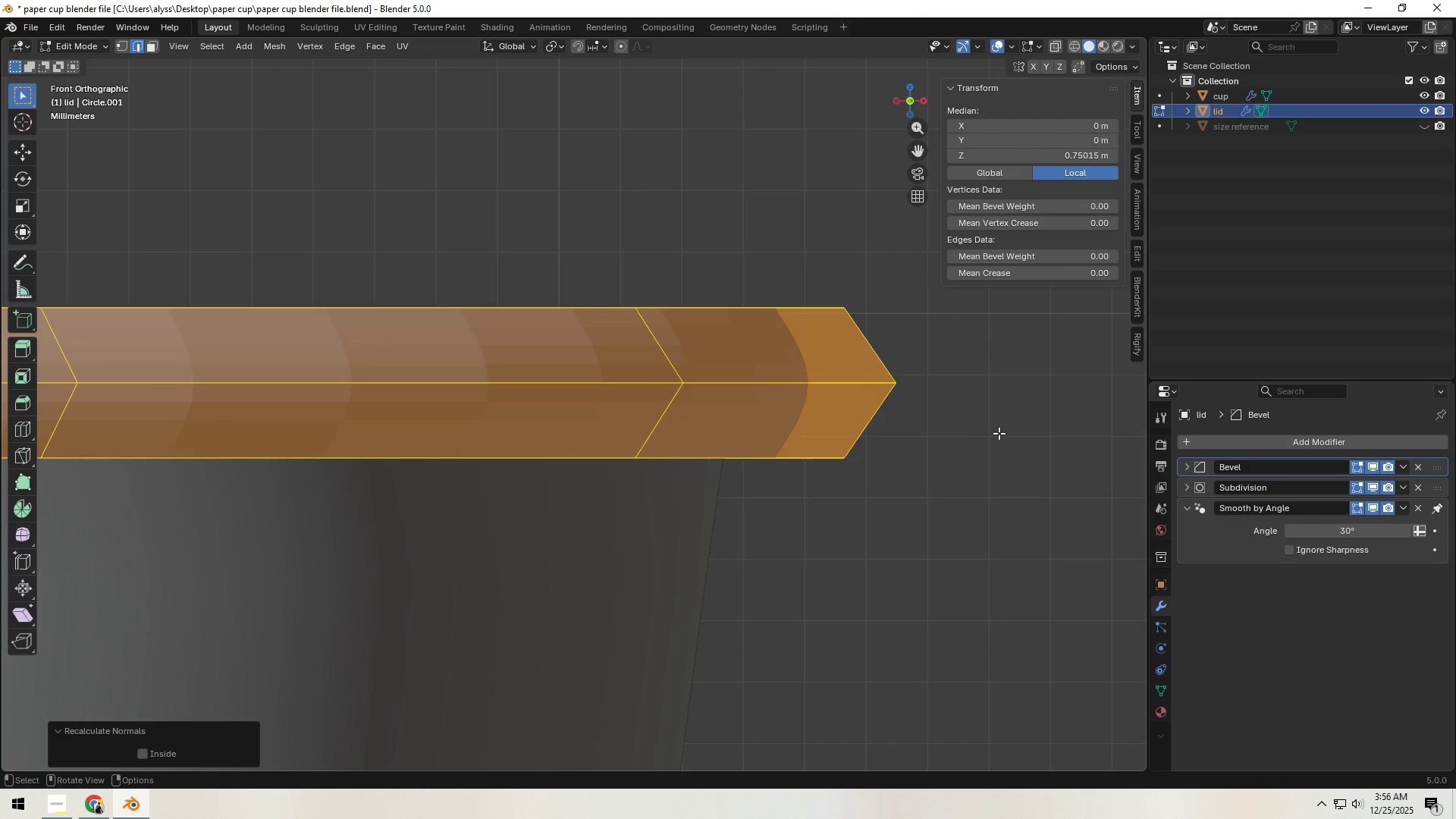 
 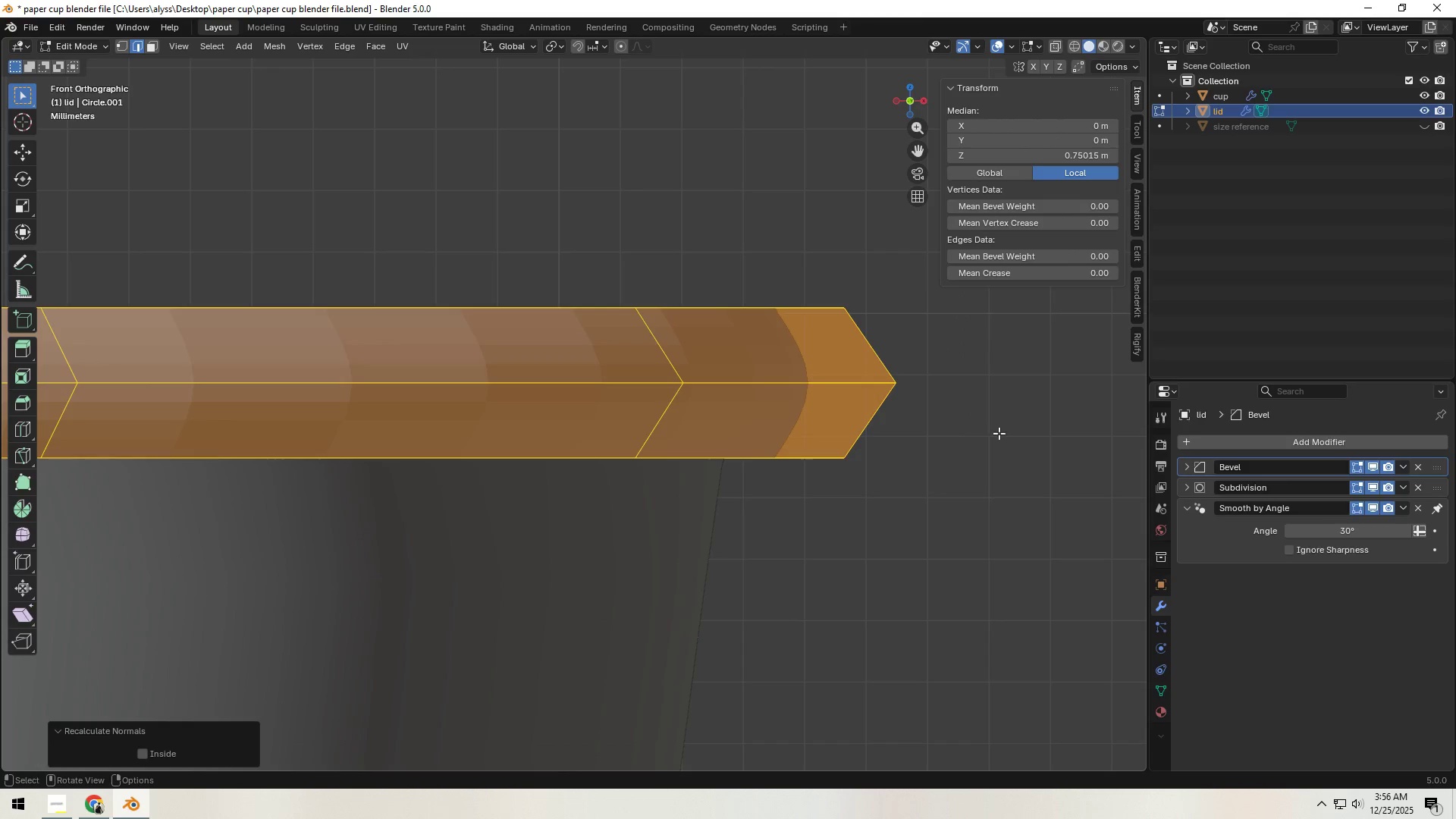 
left_click([999, 433])
 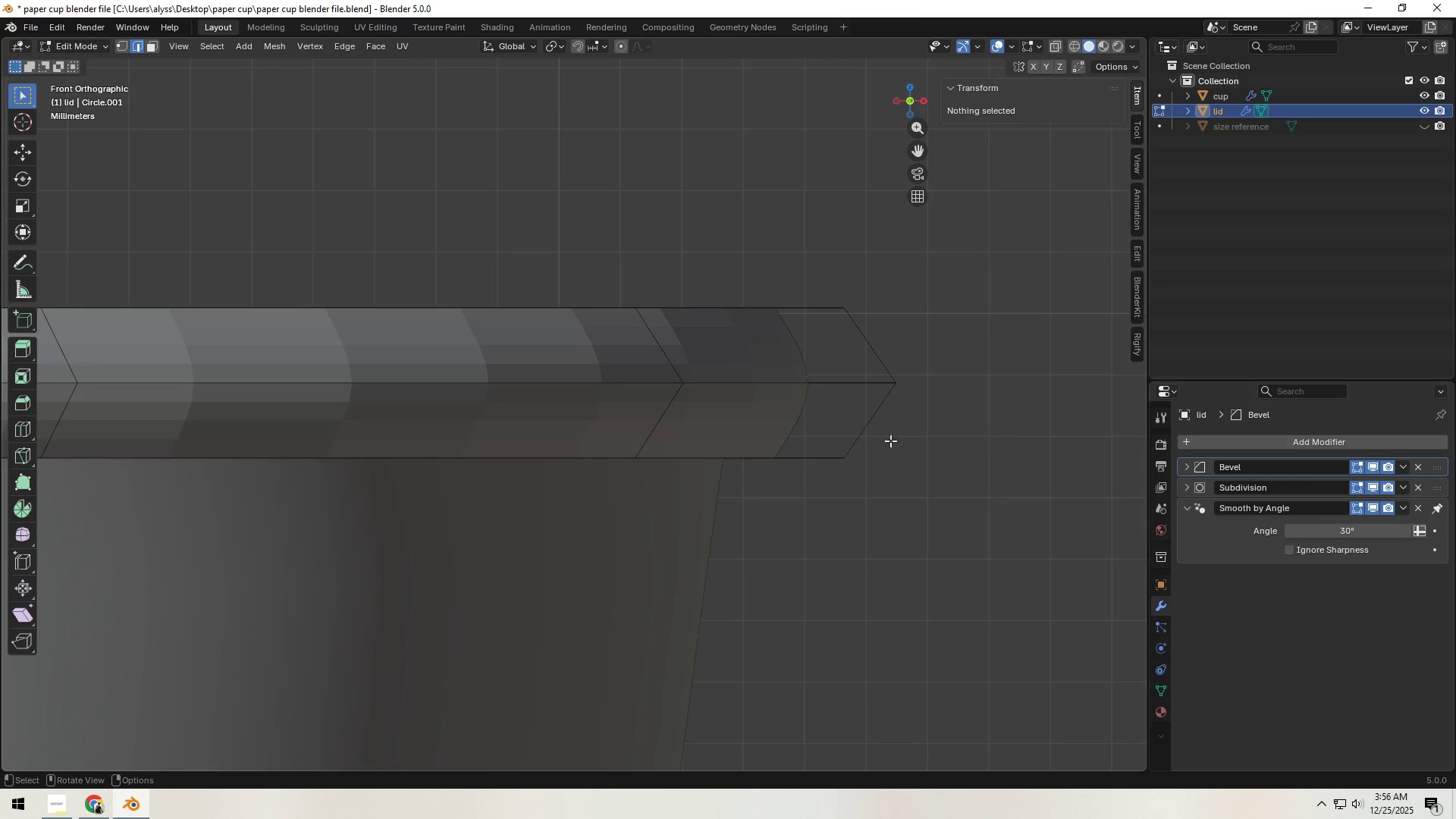 
key(Tab)
 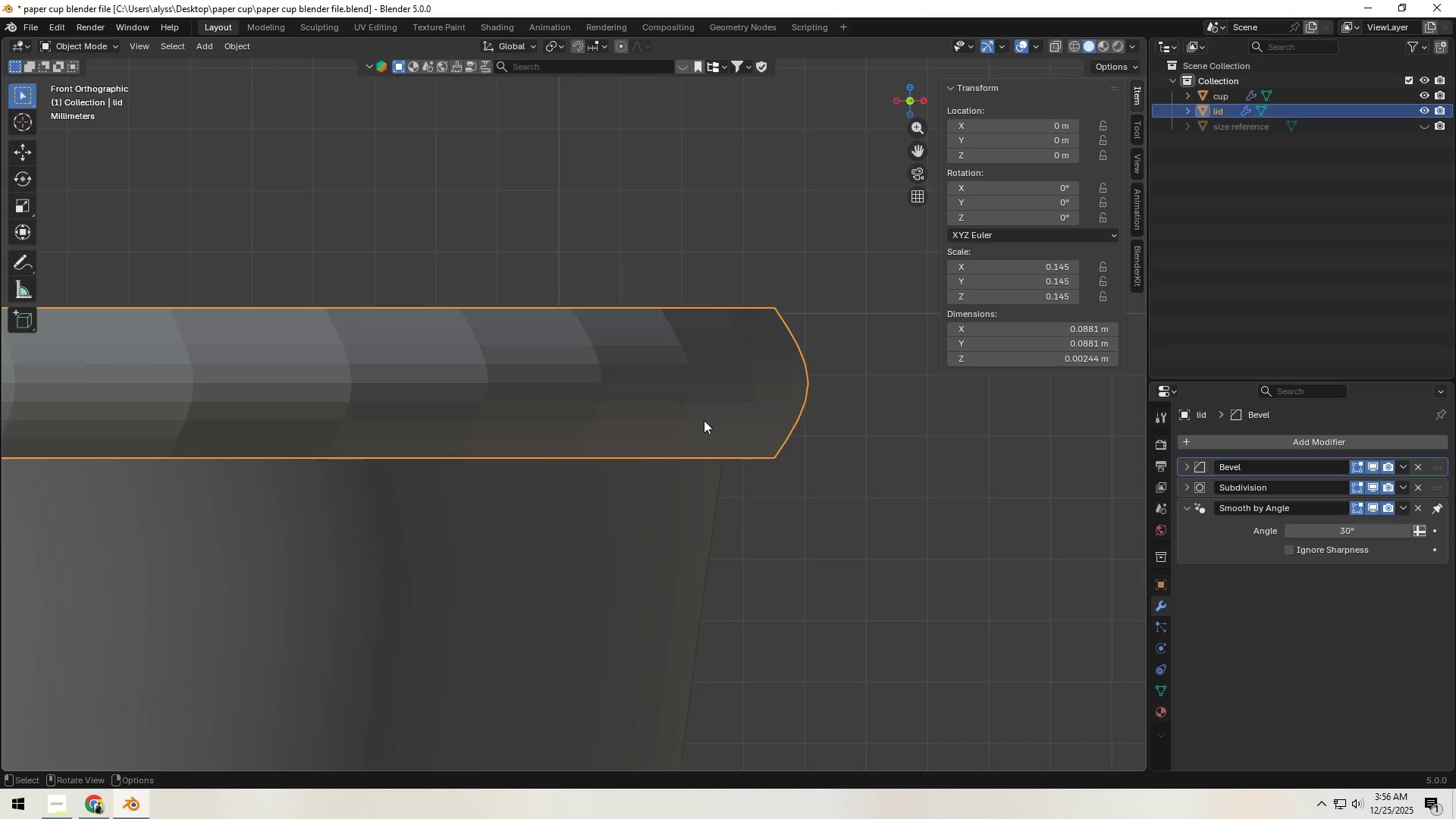 
right_click([704, 420])
 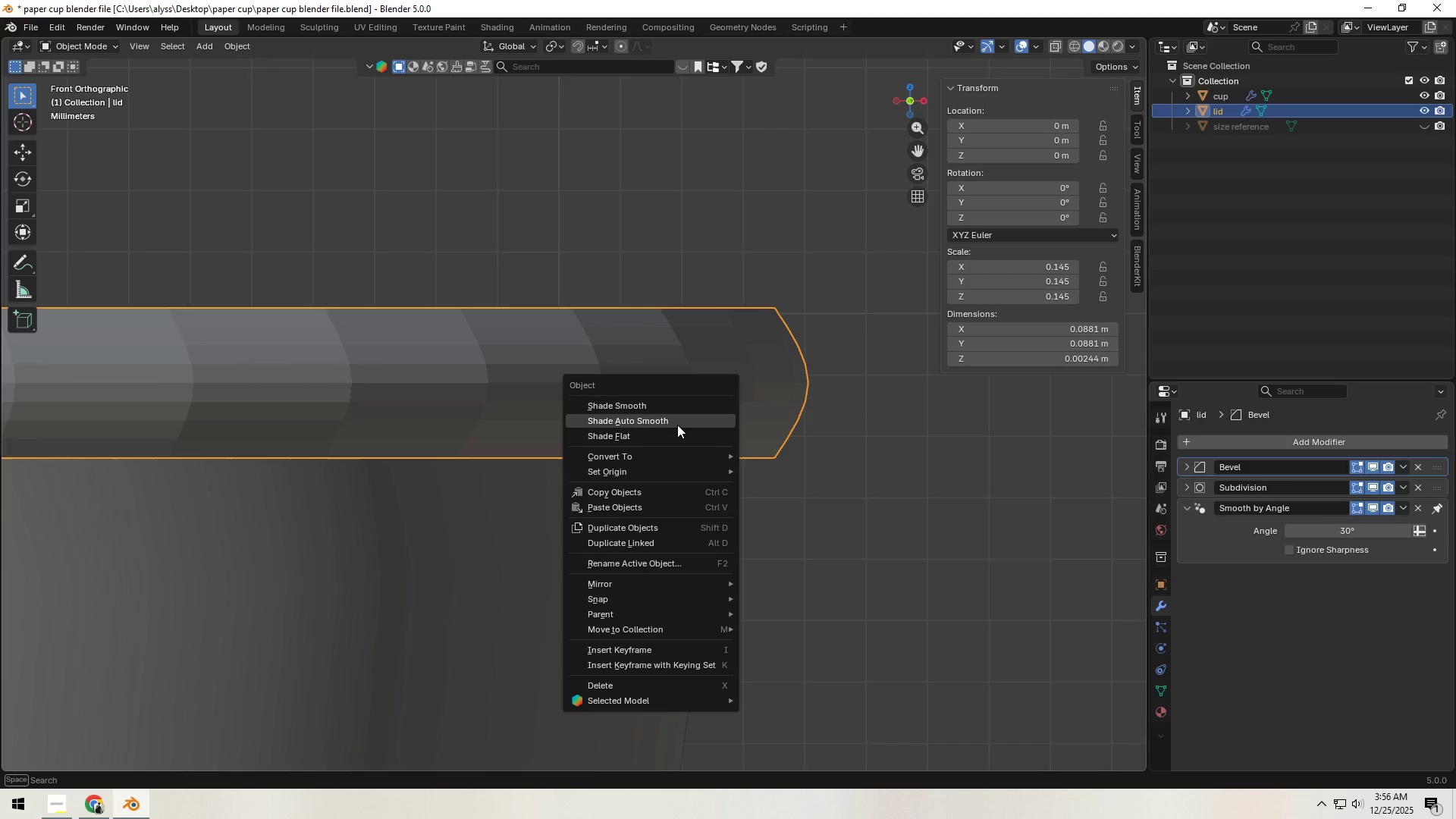 
left_click([677, 425])
 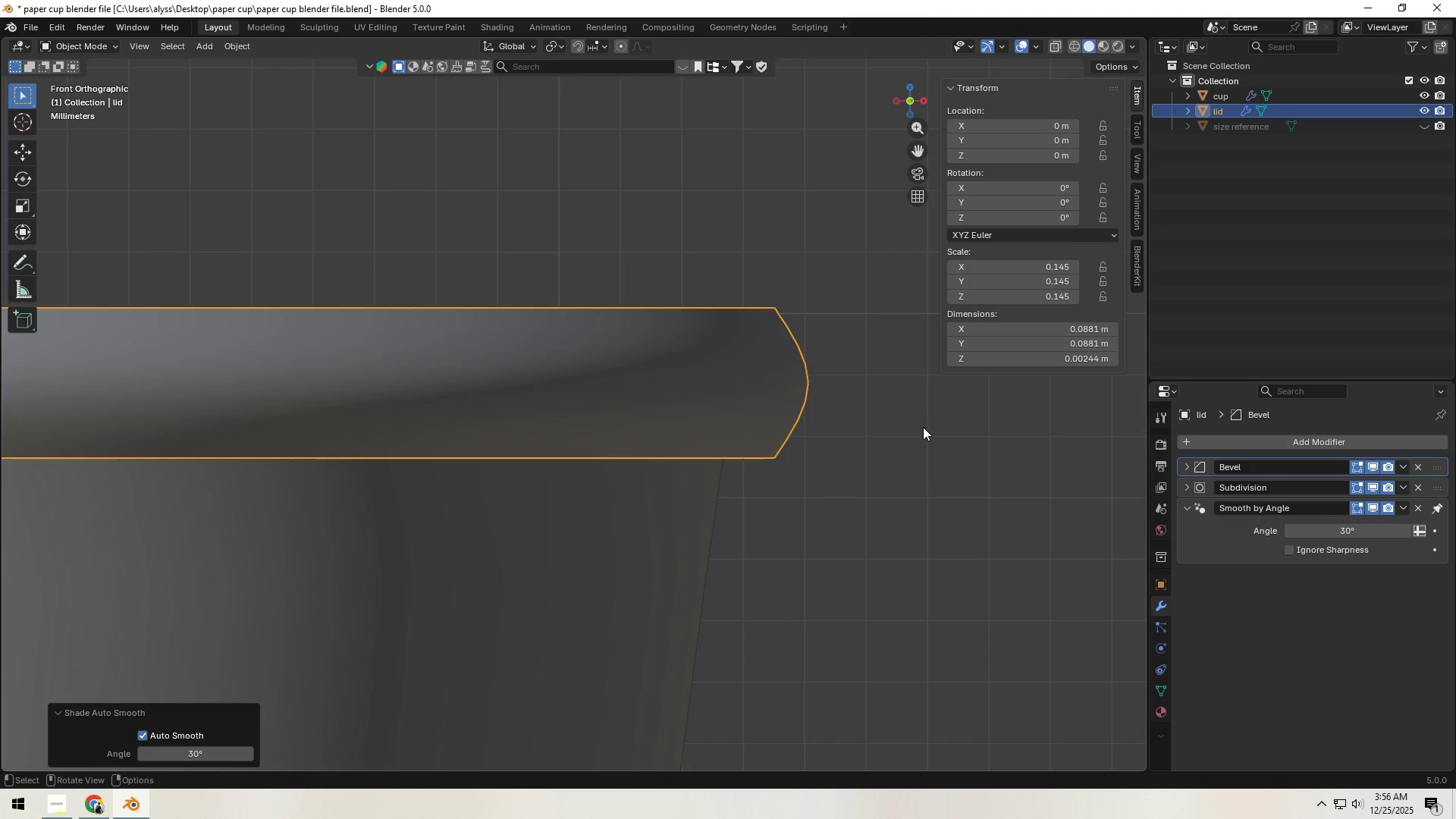 
left_click([923, 428])
 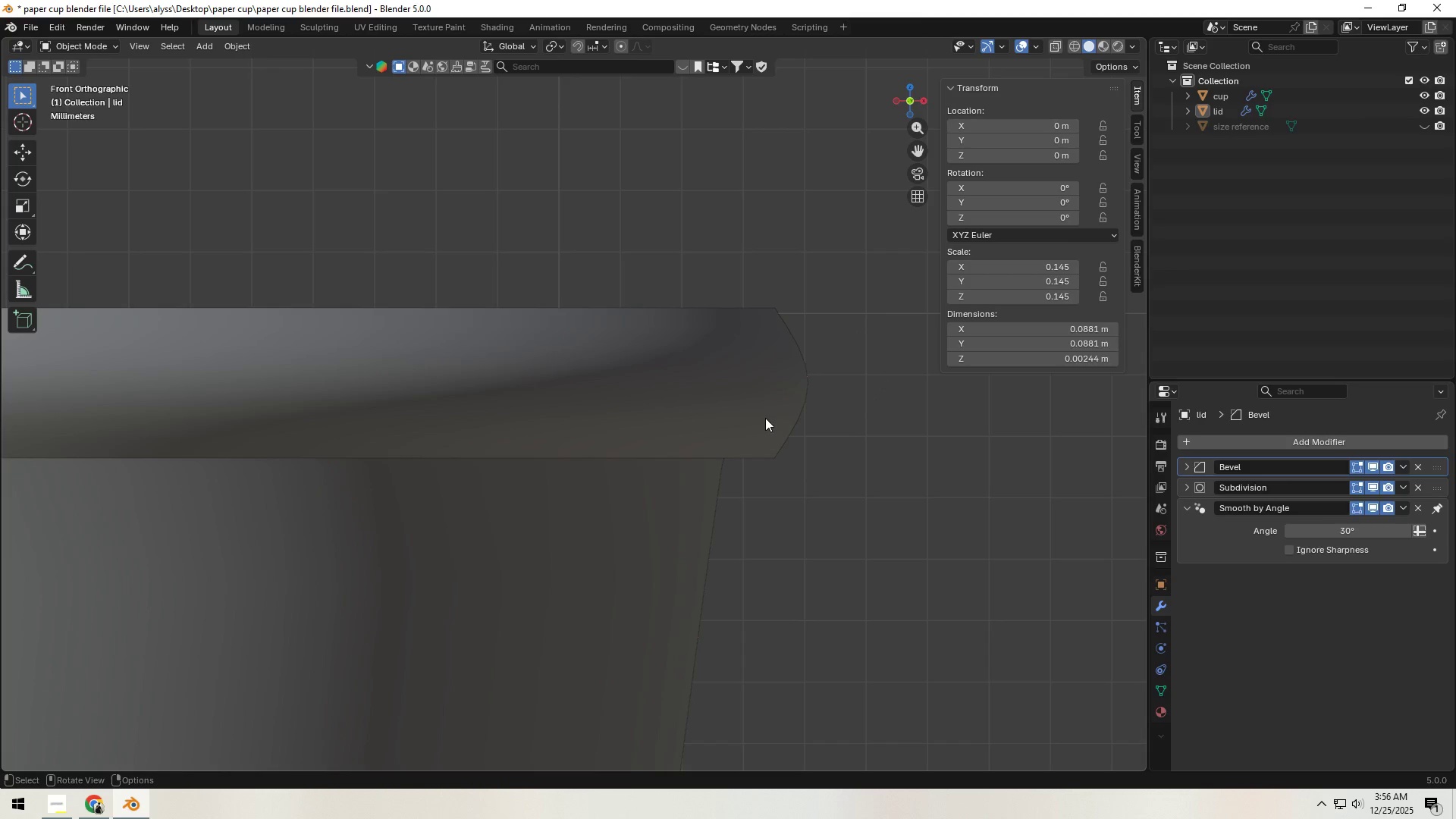 
key(Z)
 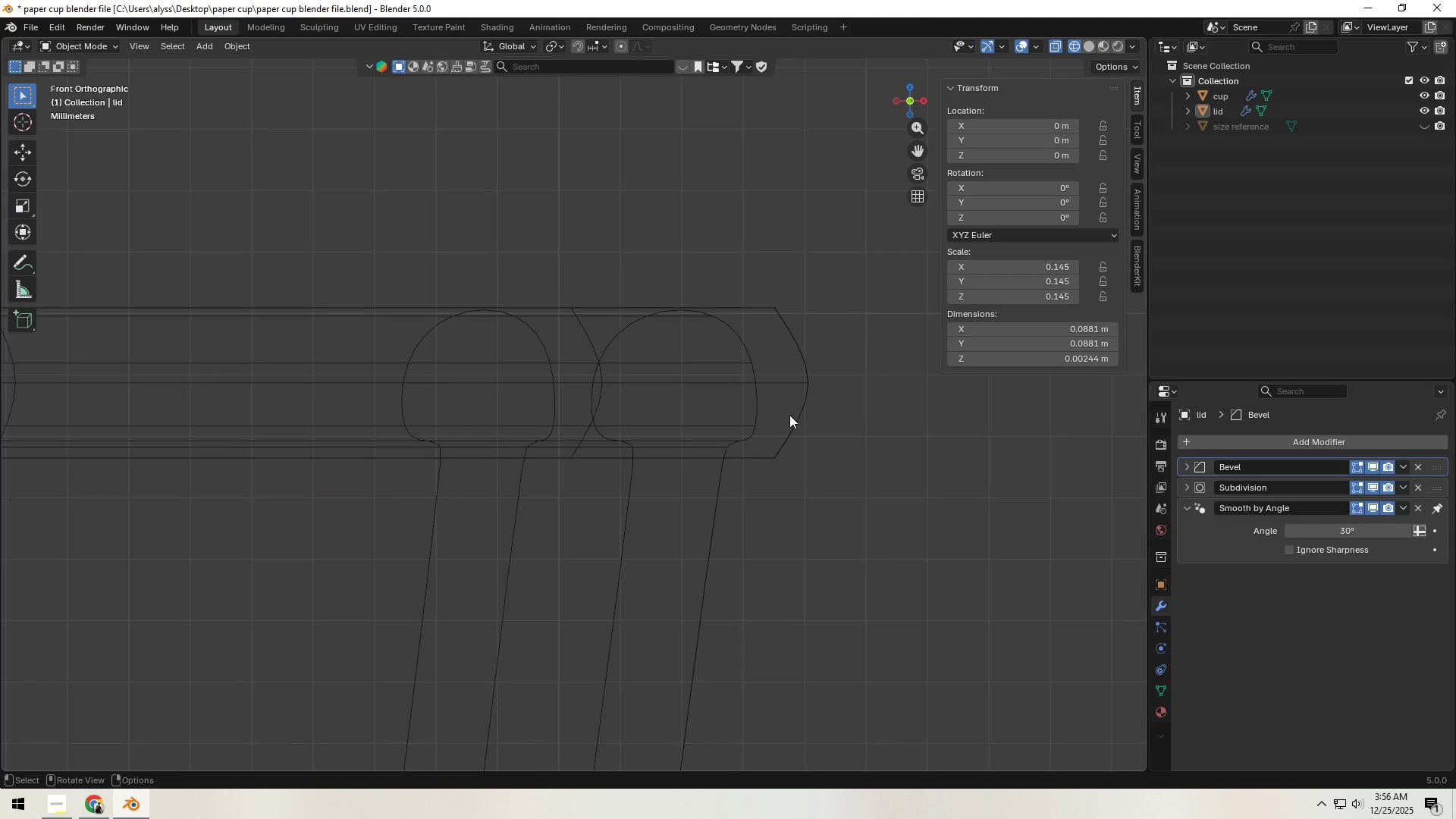 
left_click([802, 415])
 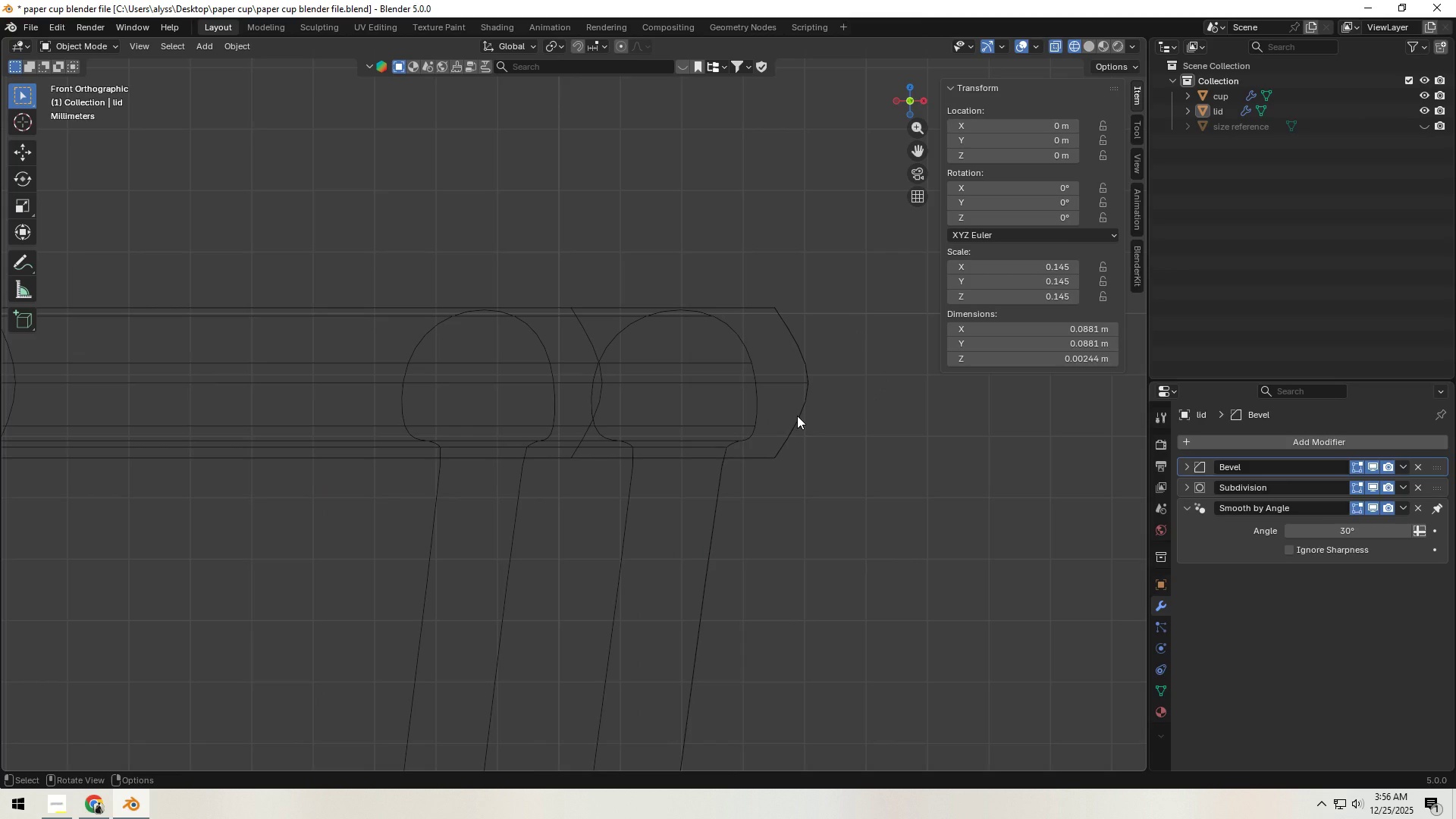 
left_click([797, 416])
 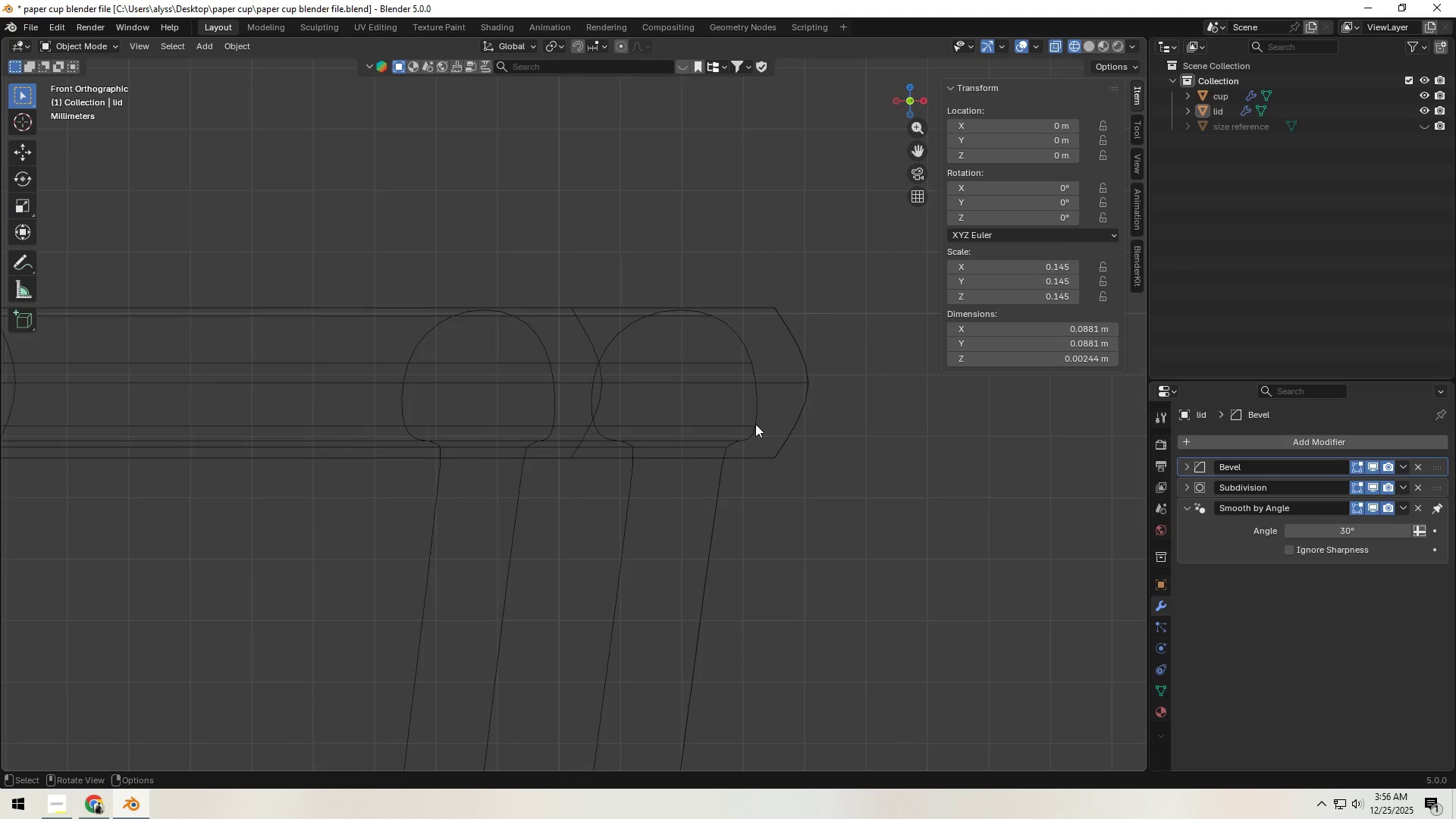 
double_click([738, 427])
 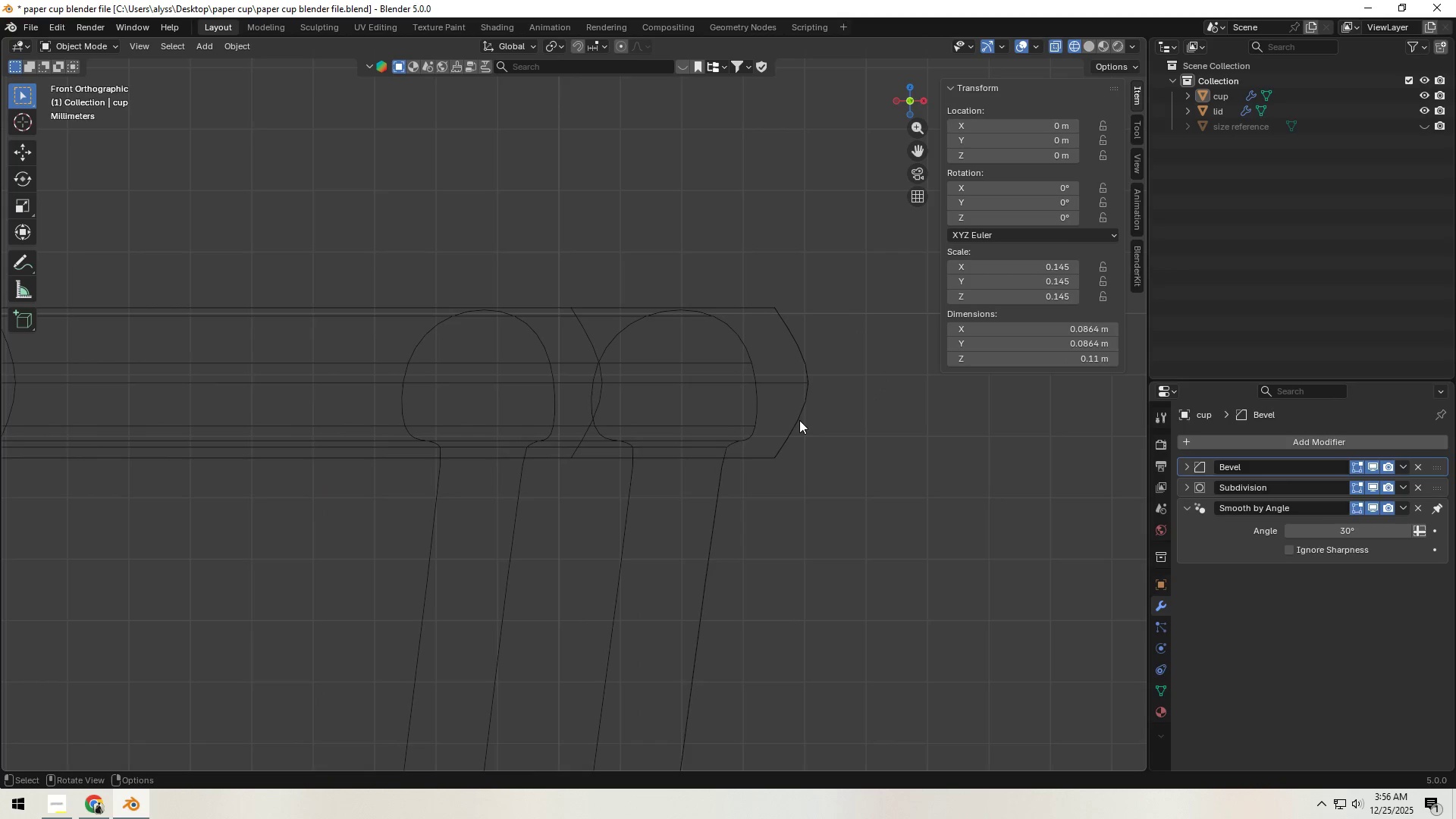 
double_click([799, 419])
 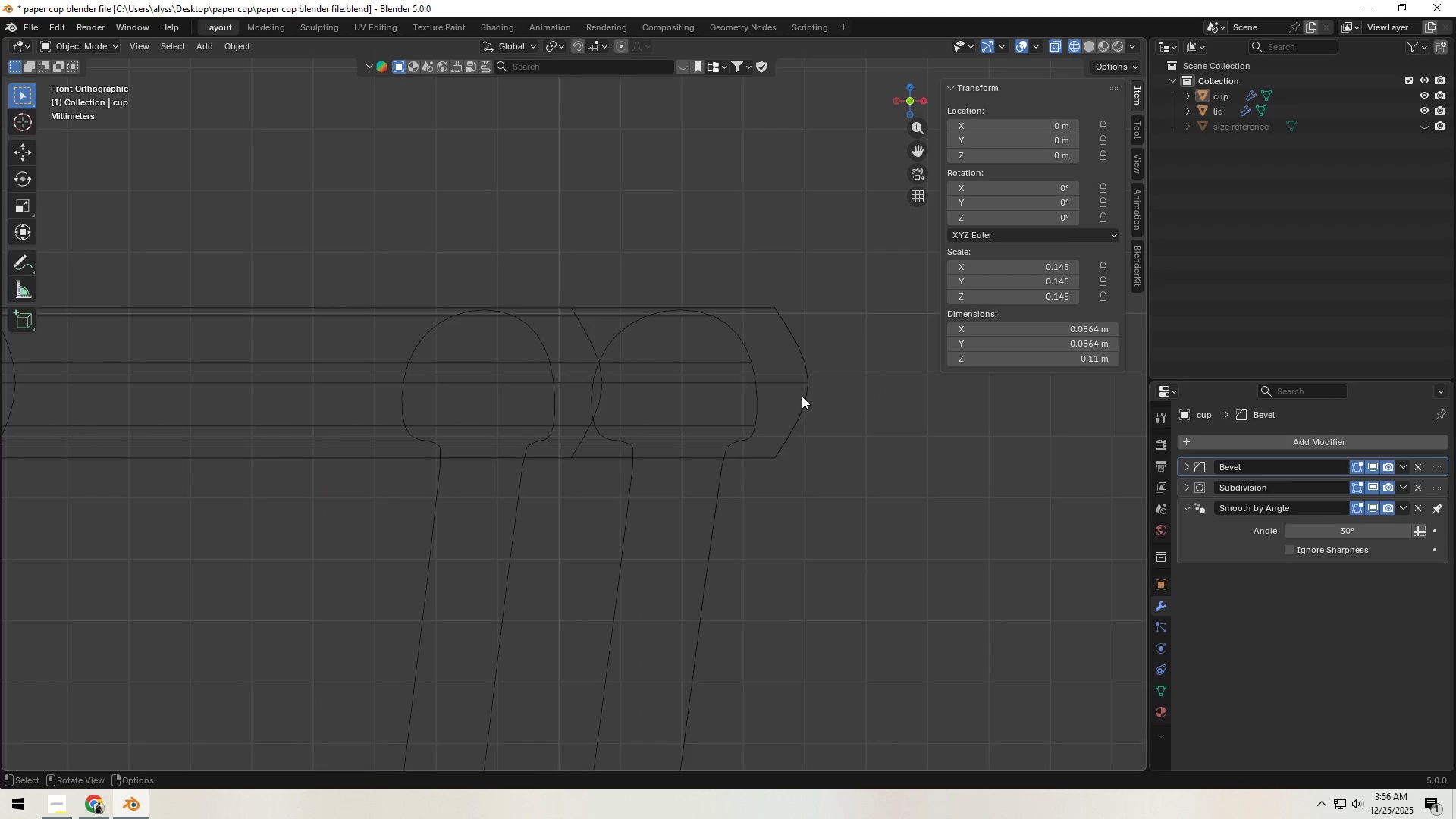 
triple_click([802, 390])
 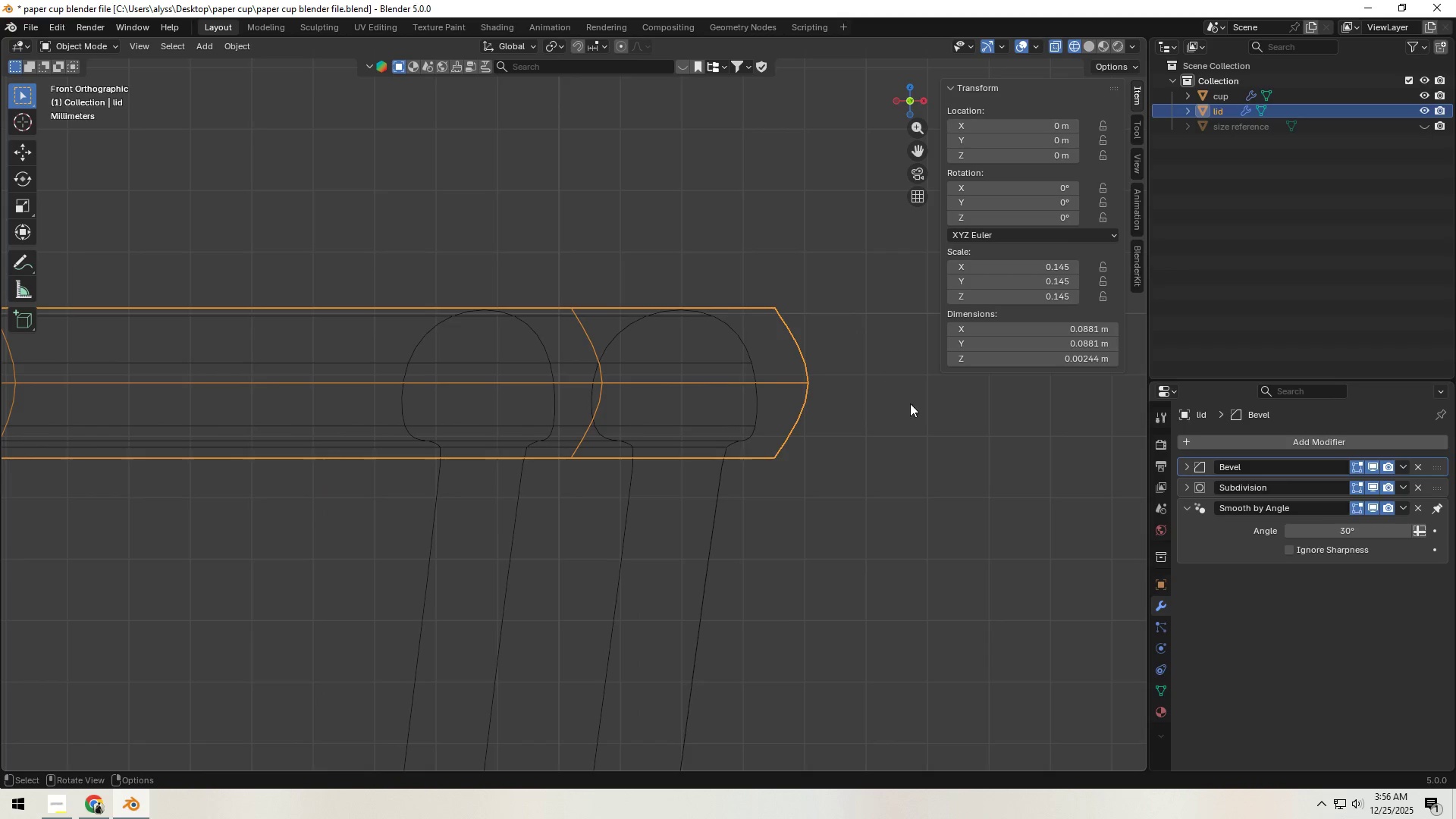 
key(S)
 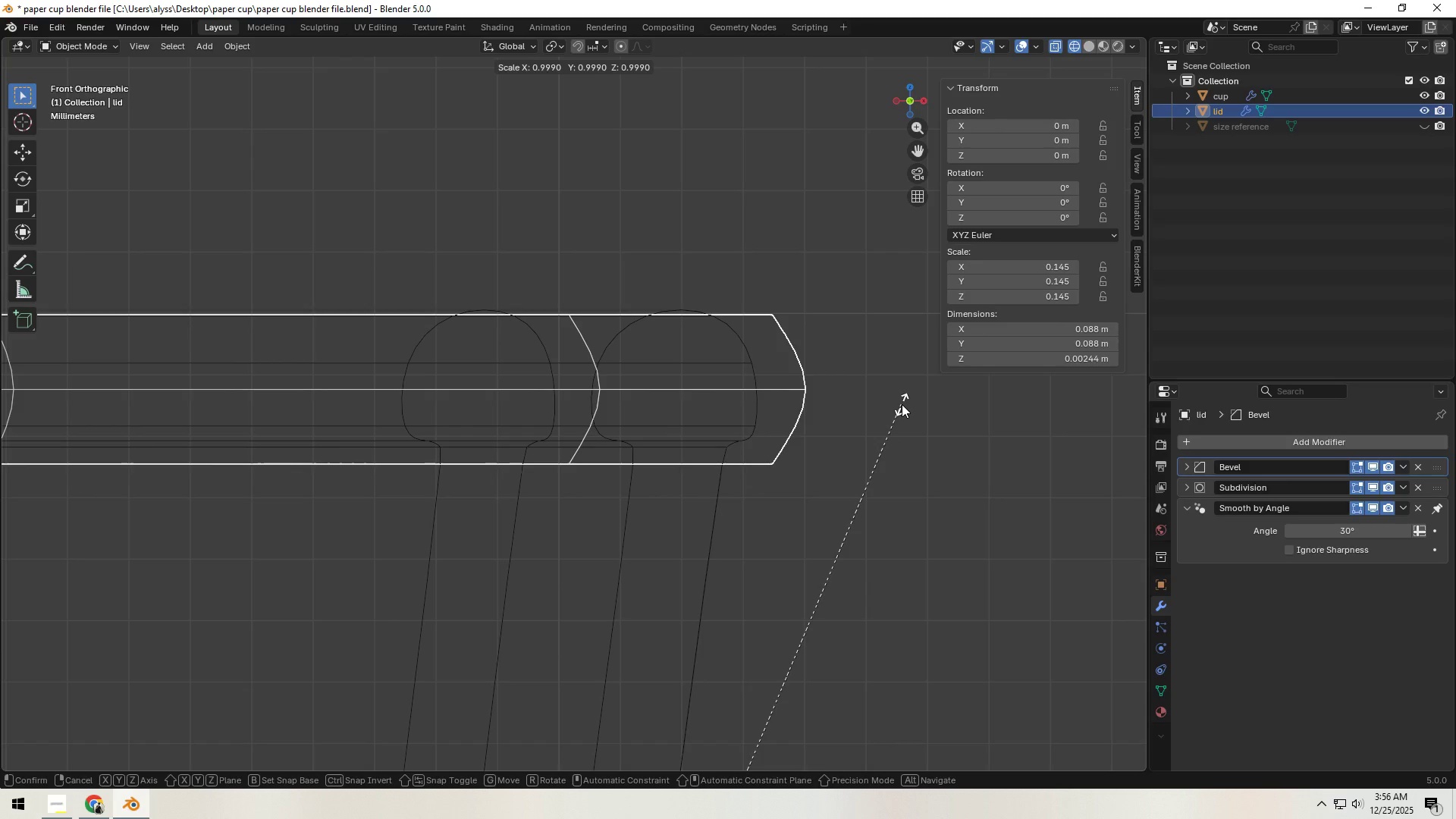 
key(Shift+Z)
 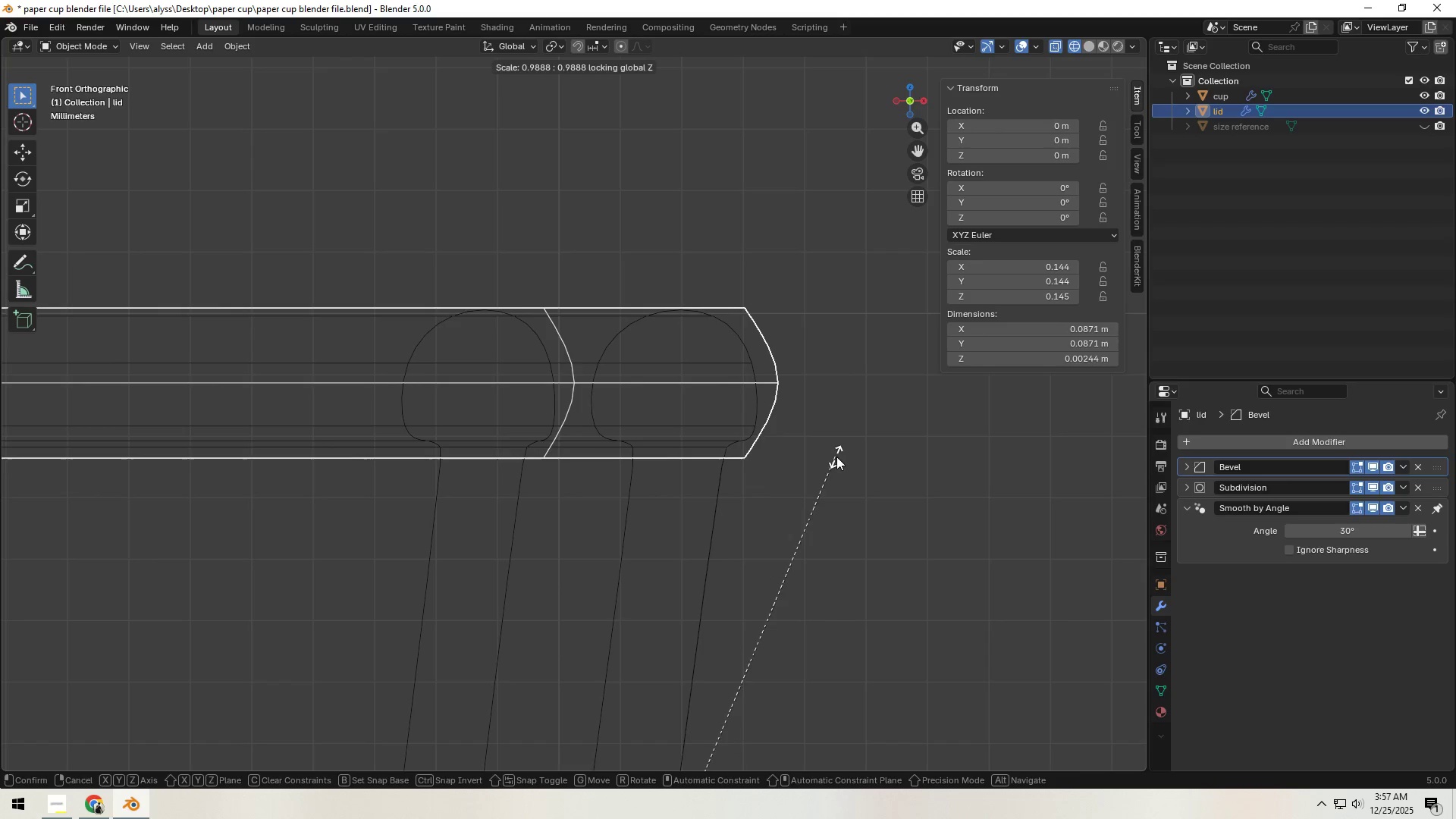 
left_click([839, 456])
 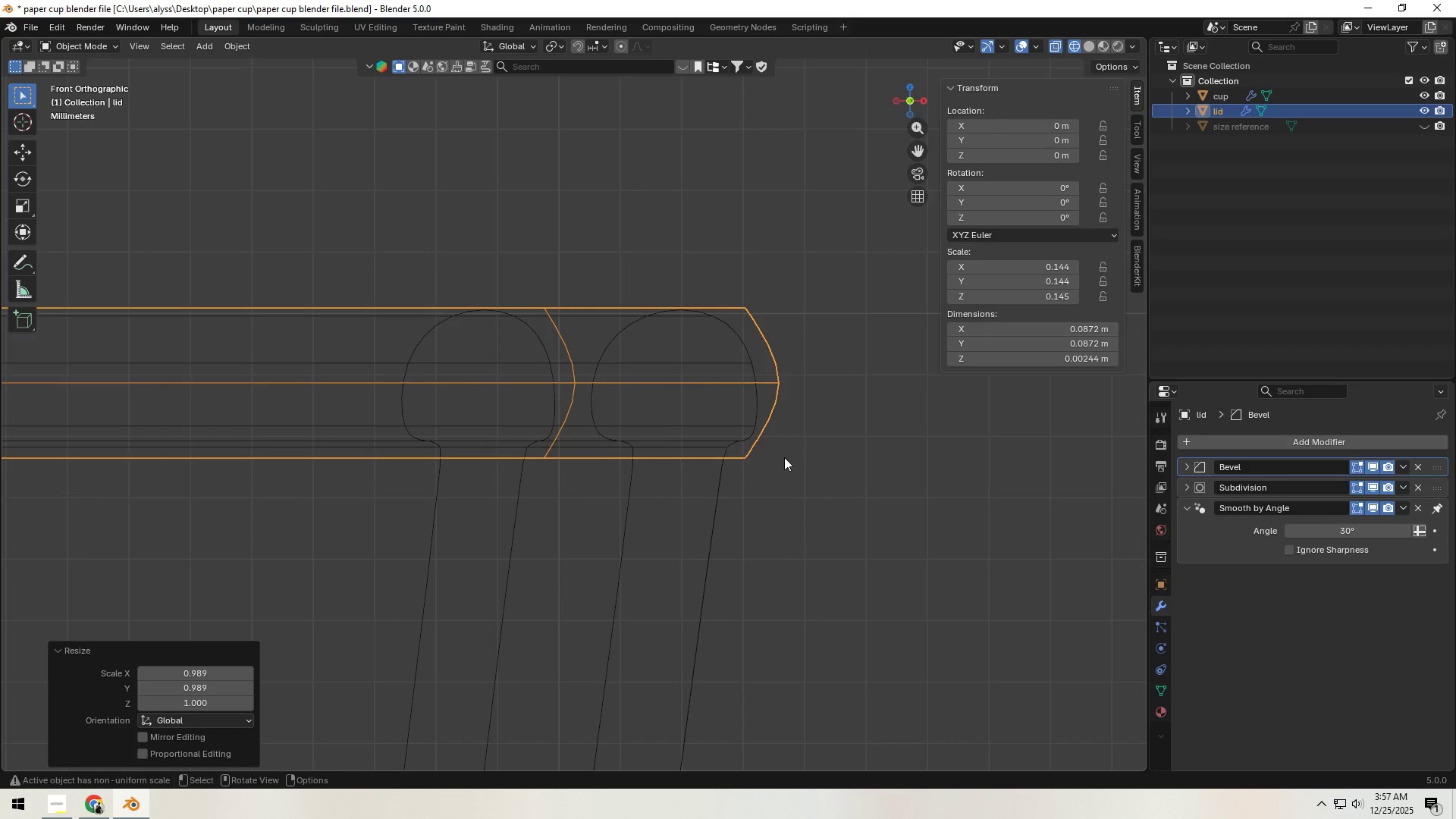 
key(Tab)
 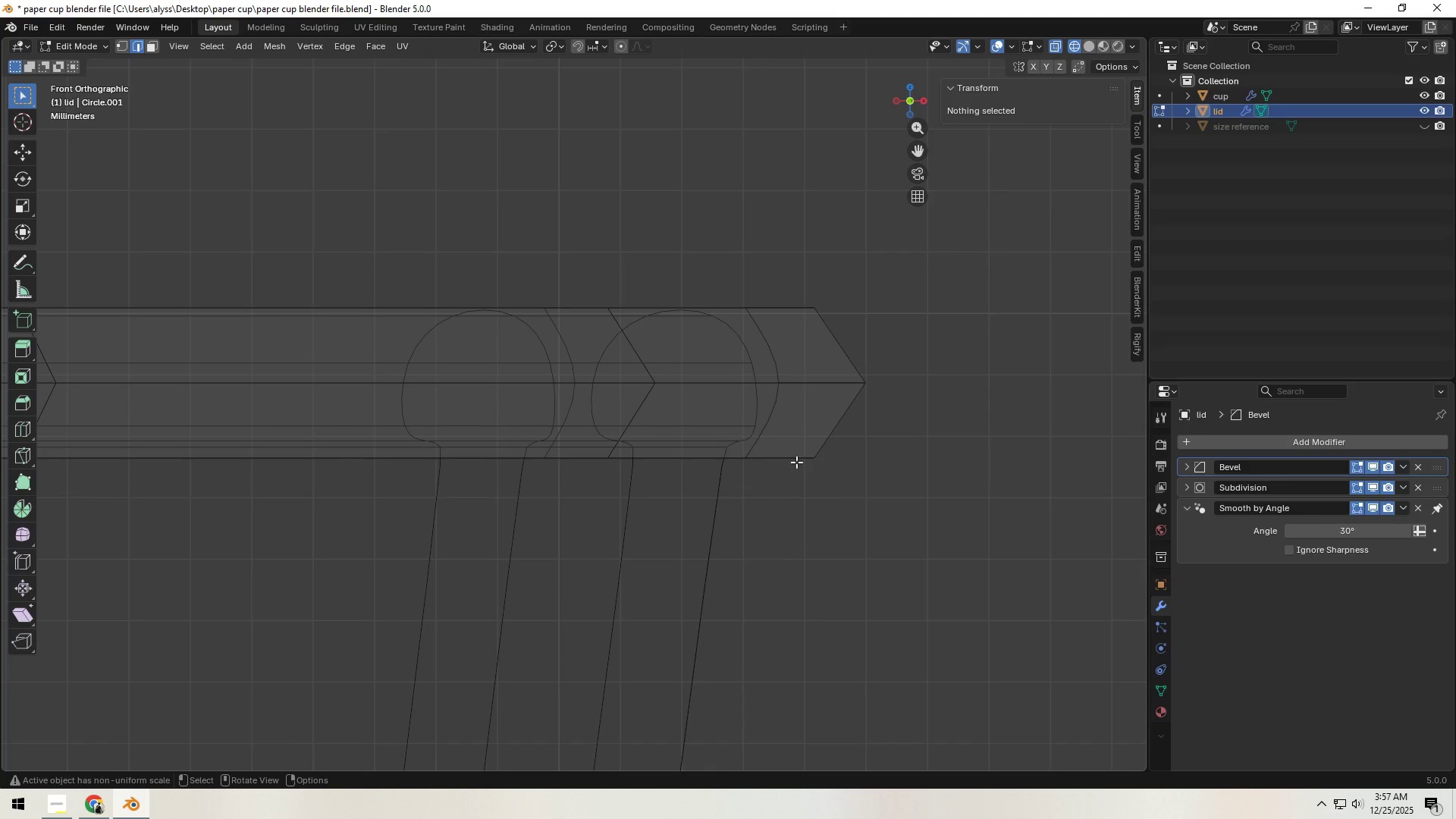 
hold_key(key=AltLeft, duration=0.47)
left_click([786, 456])
 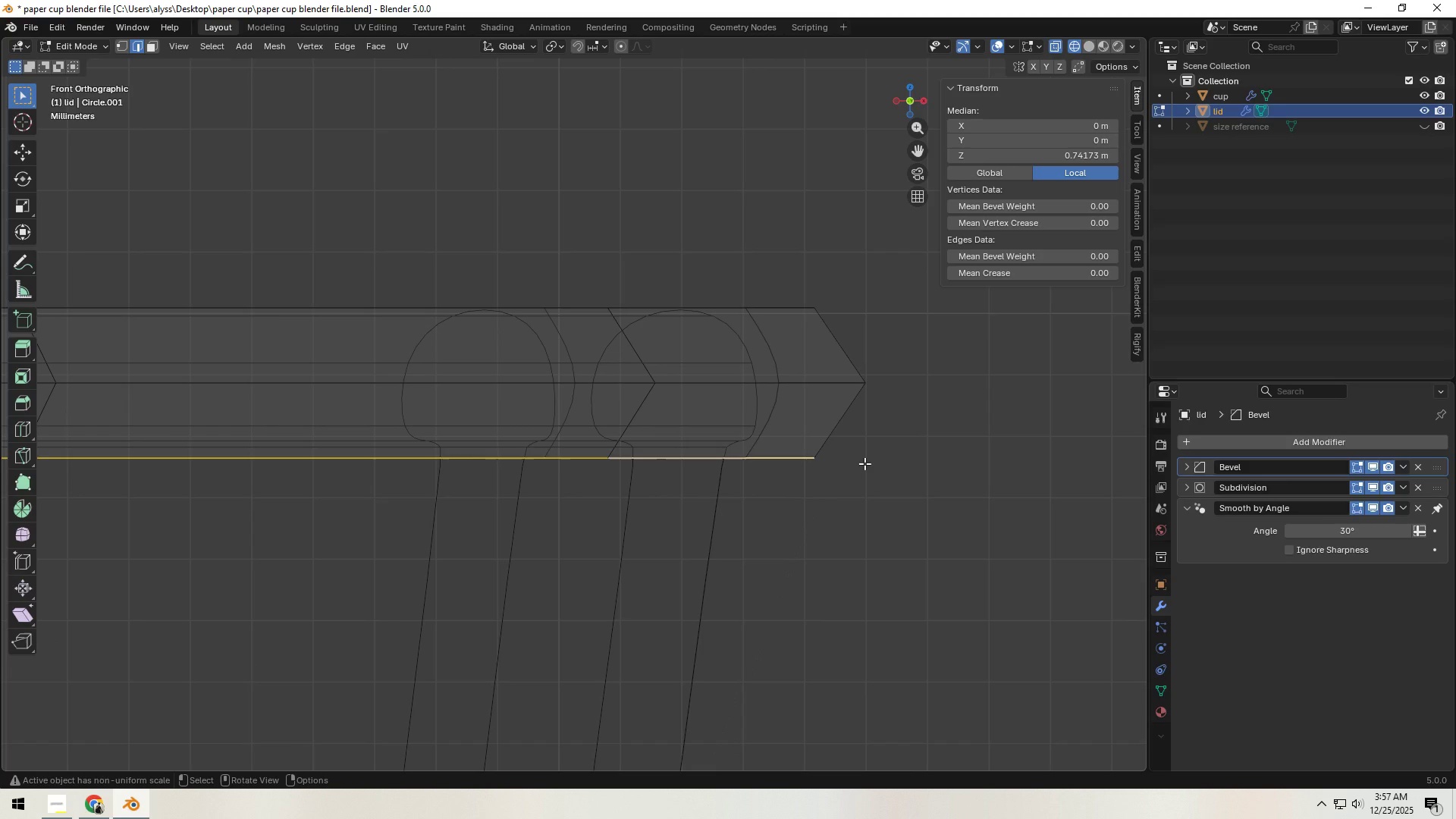 
key(E)
 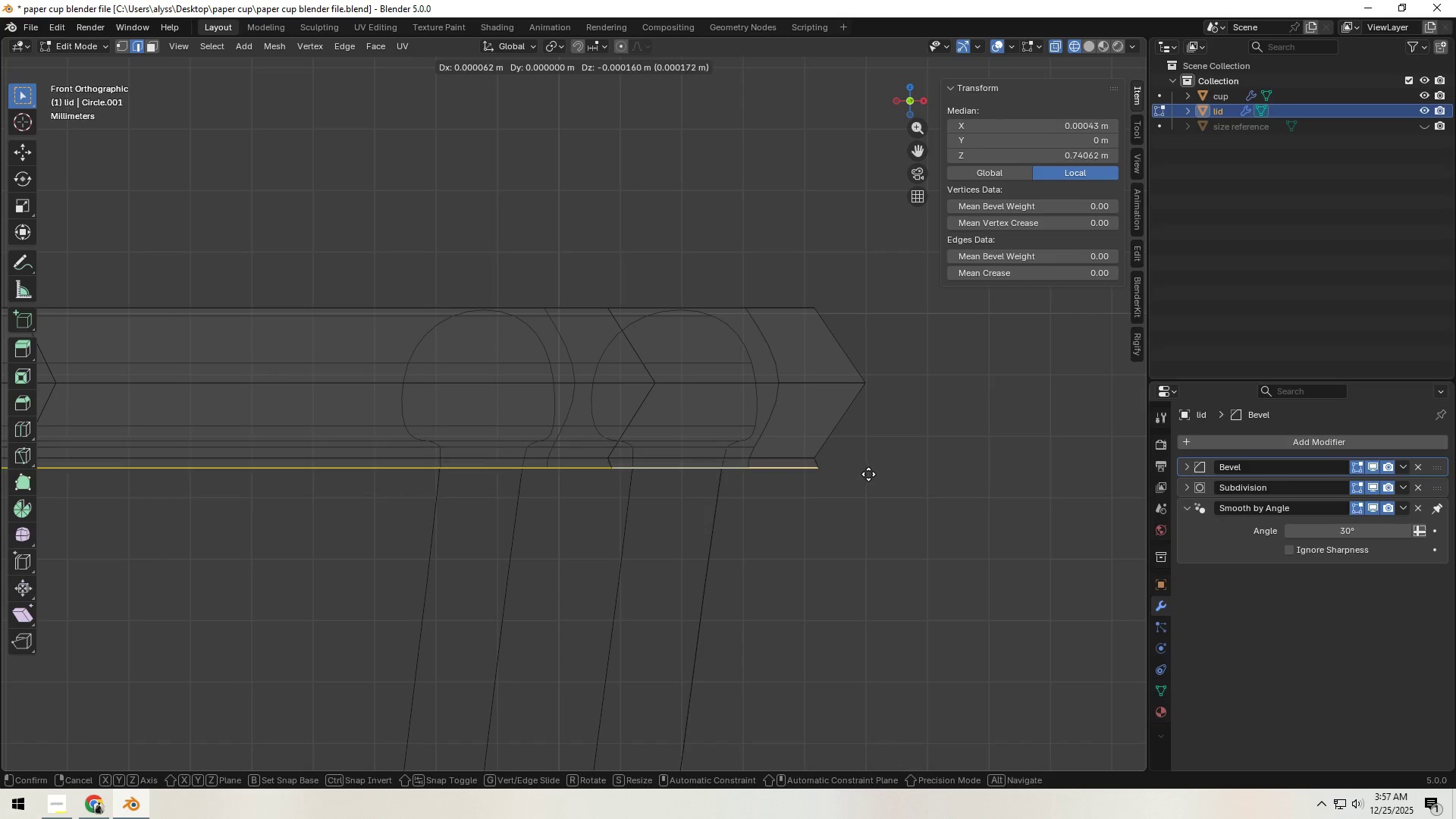 
key(Z)
 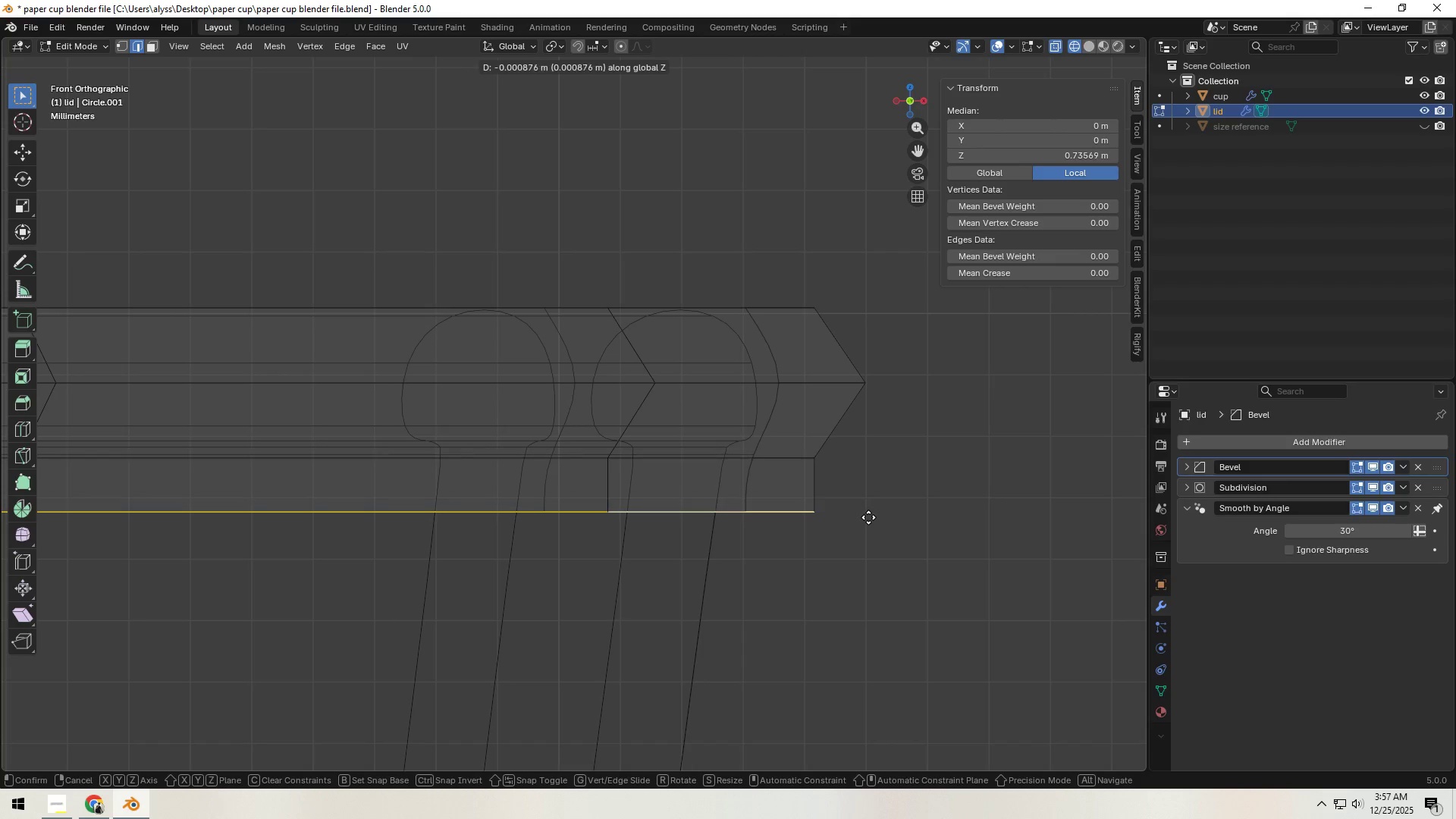 
left_click([868, 520])
 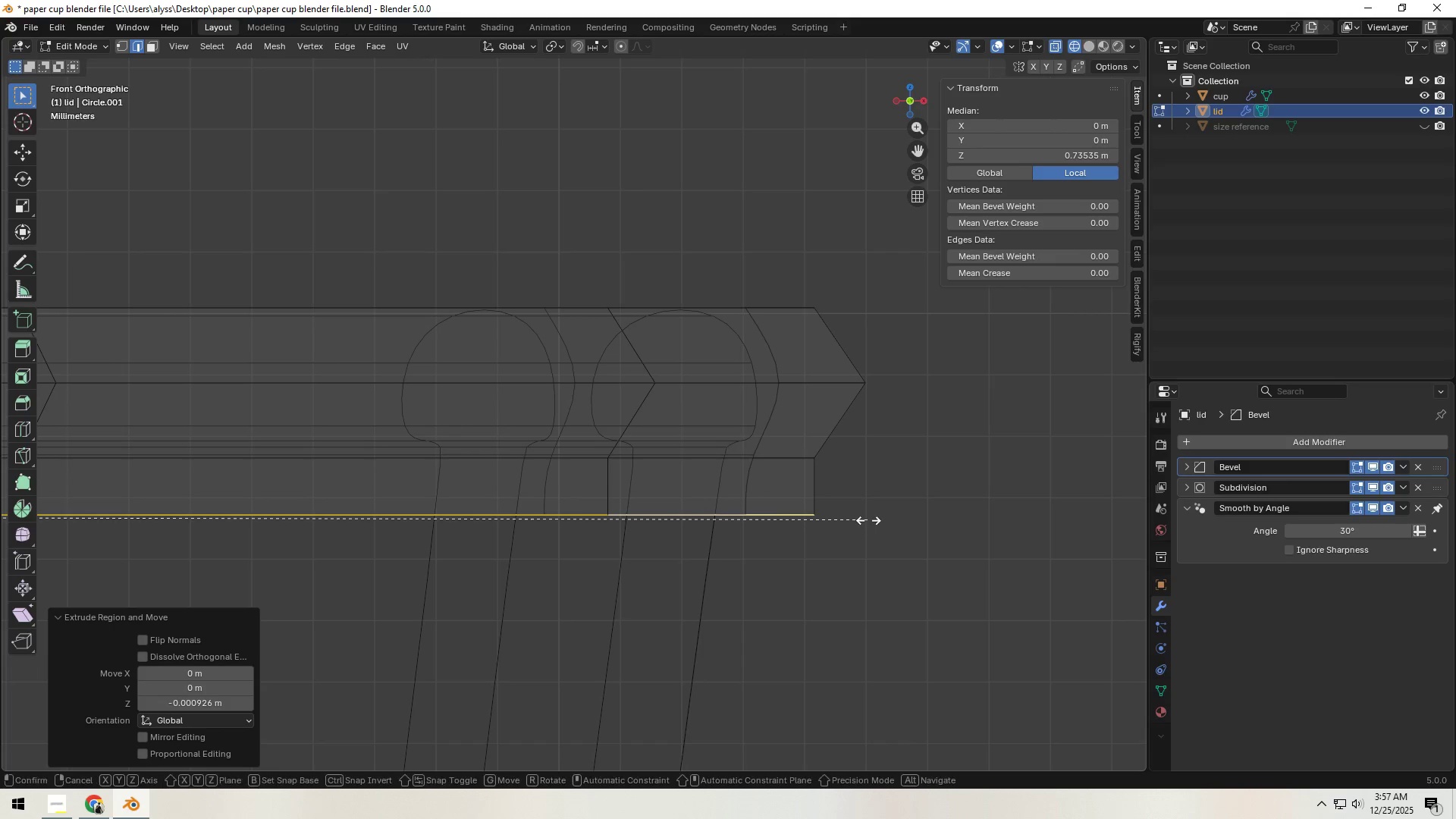 
key(S)
 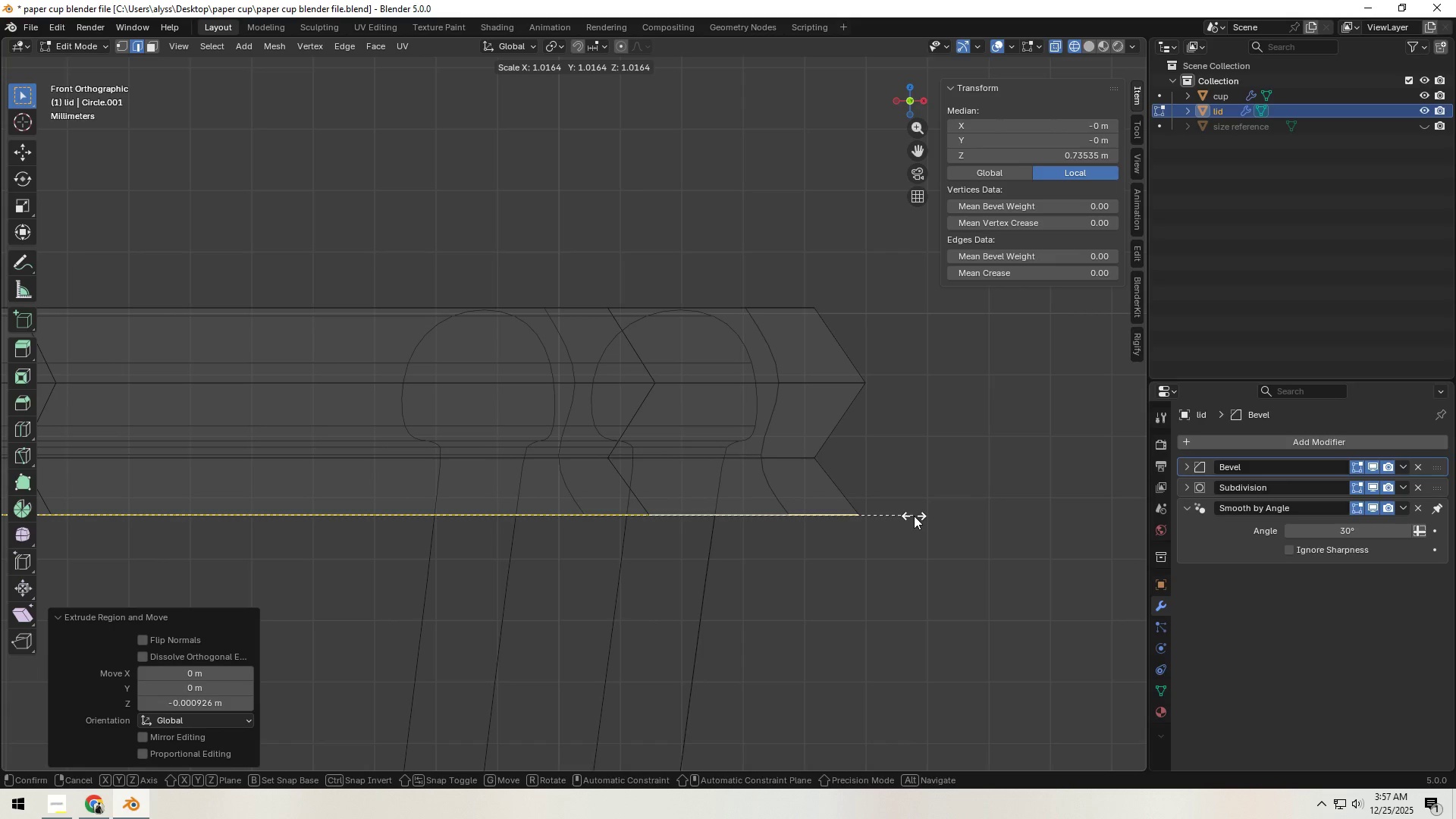 
left_click([914, 515])
 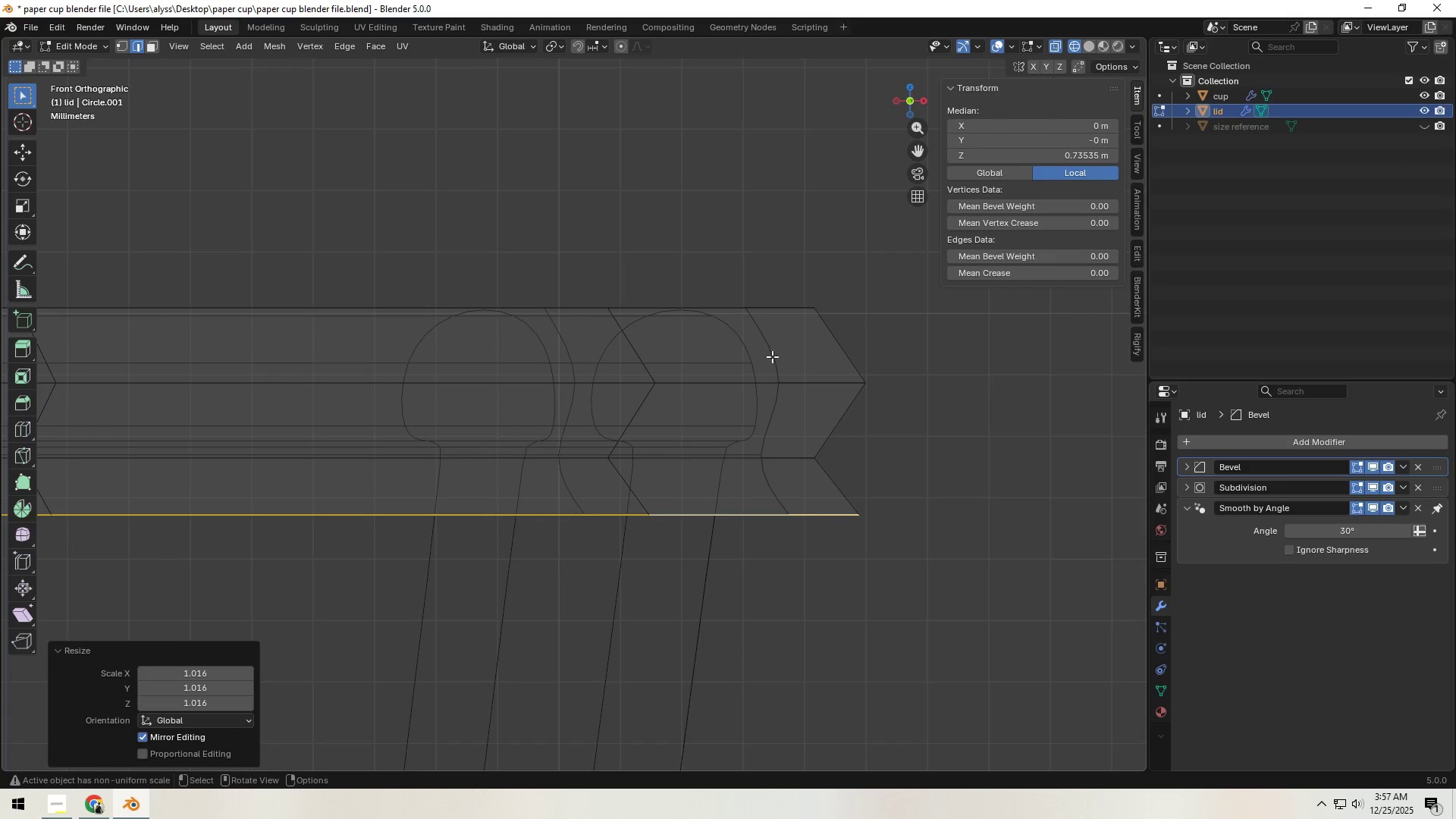 
hold_key(key=AltLeft, duration=0.55)
left_click([776, 302])
 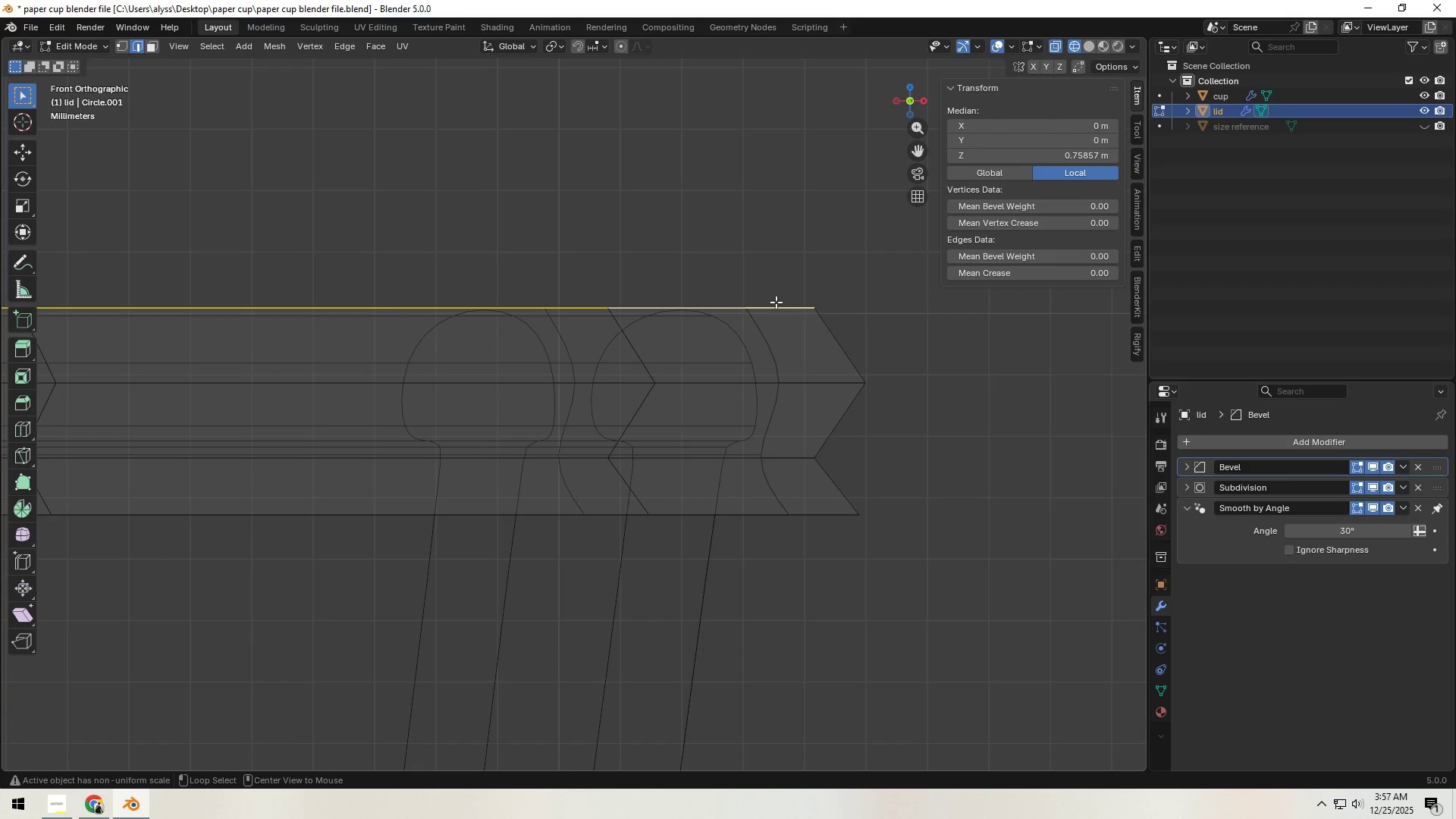 
hold_key(key=ShiftLeft, duration=0.36)
 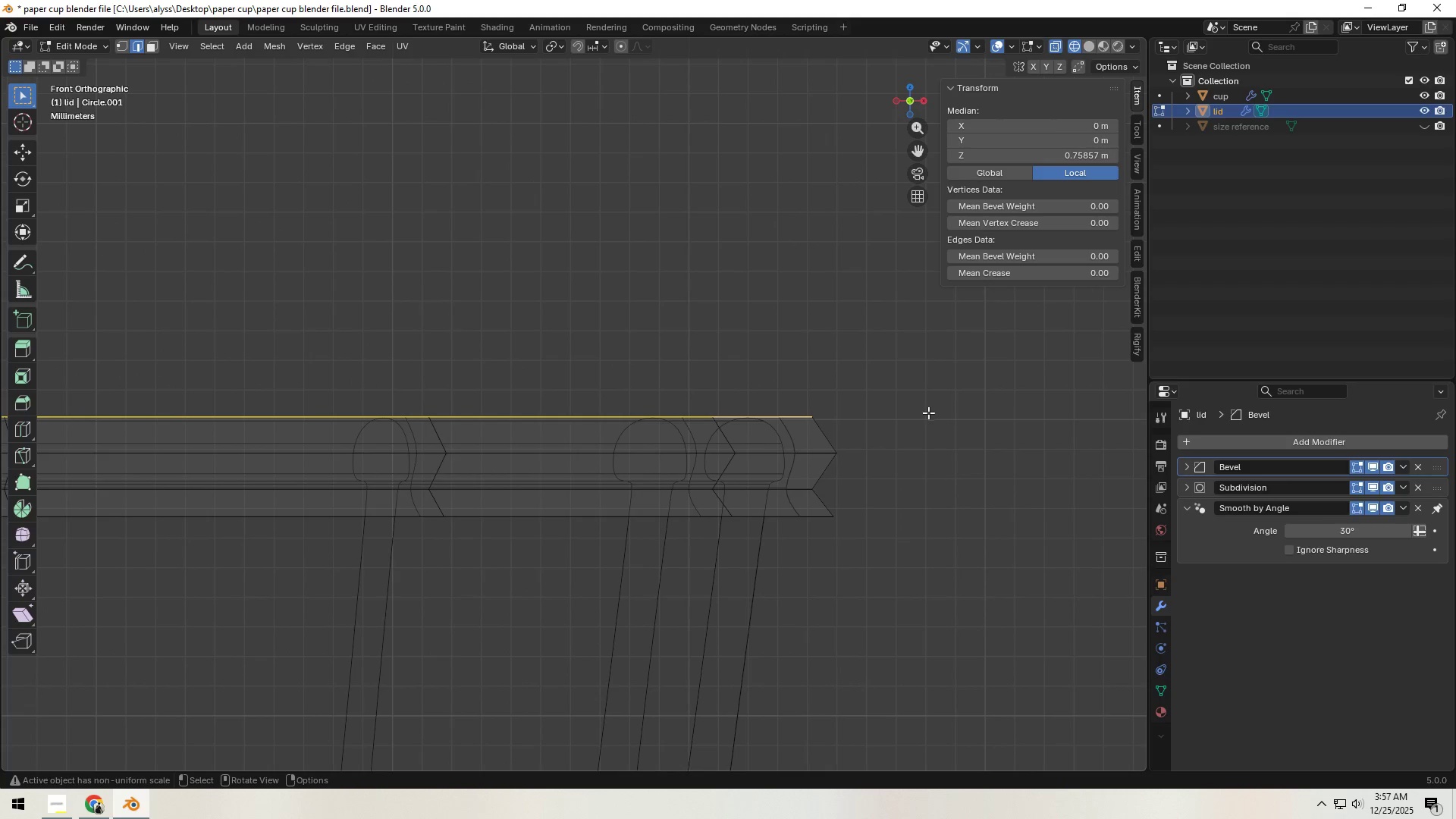 
scroll: coordinate [776, 302], scroll_direction: down, amount: 4.0
 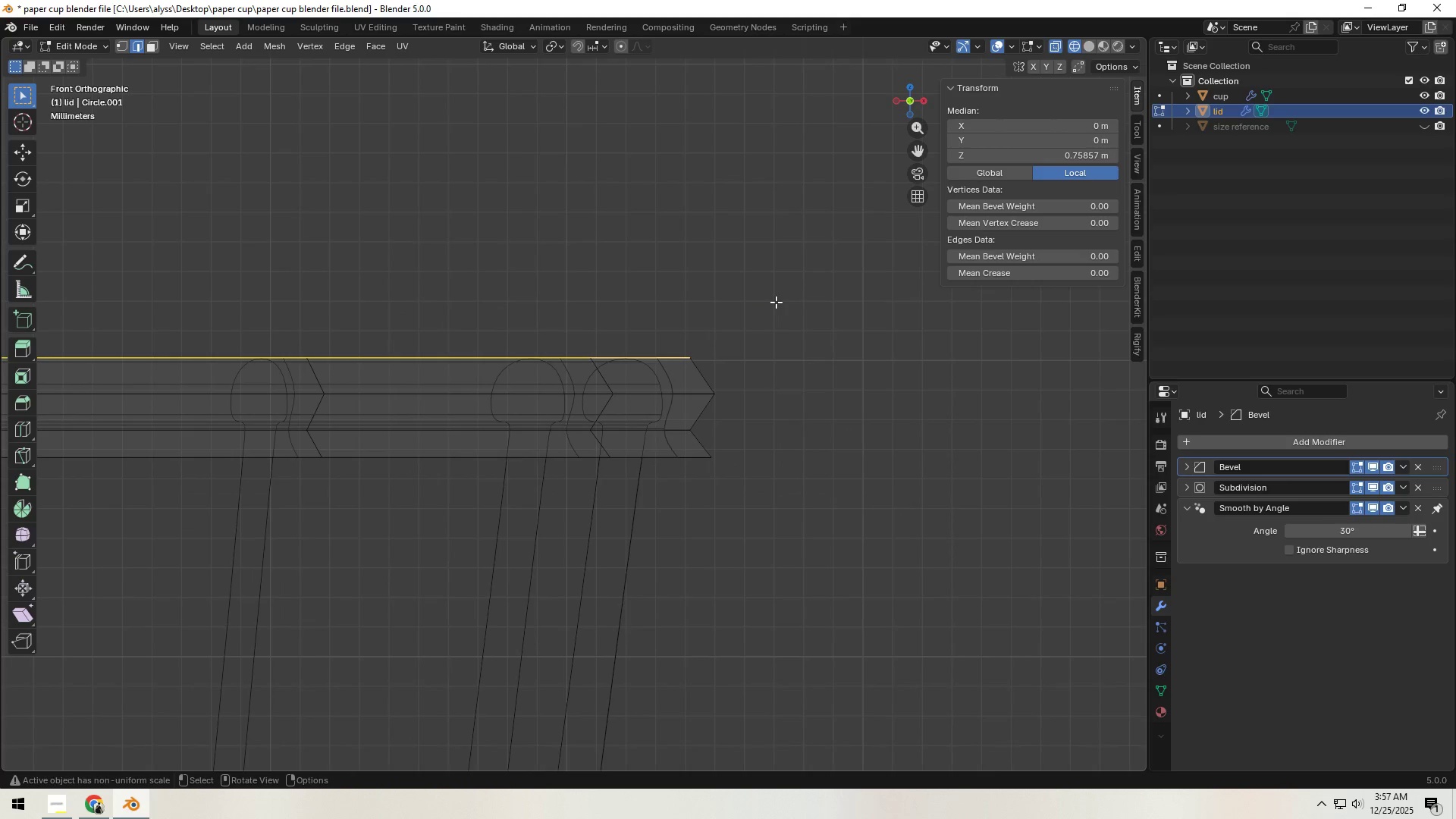 
type(ez)
 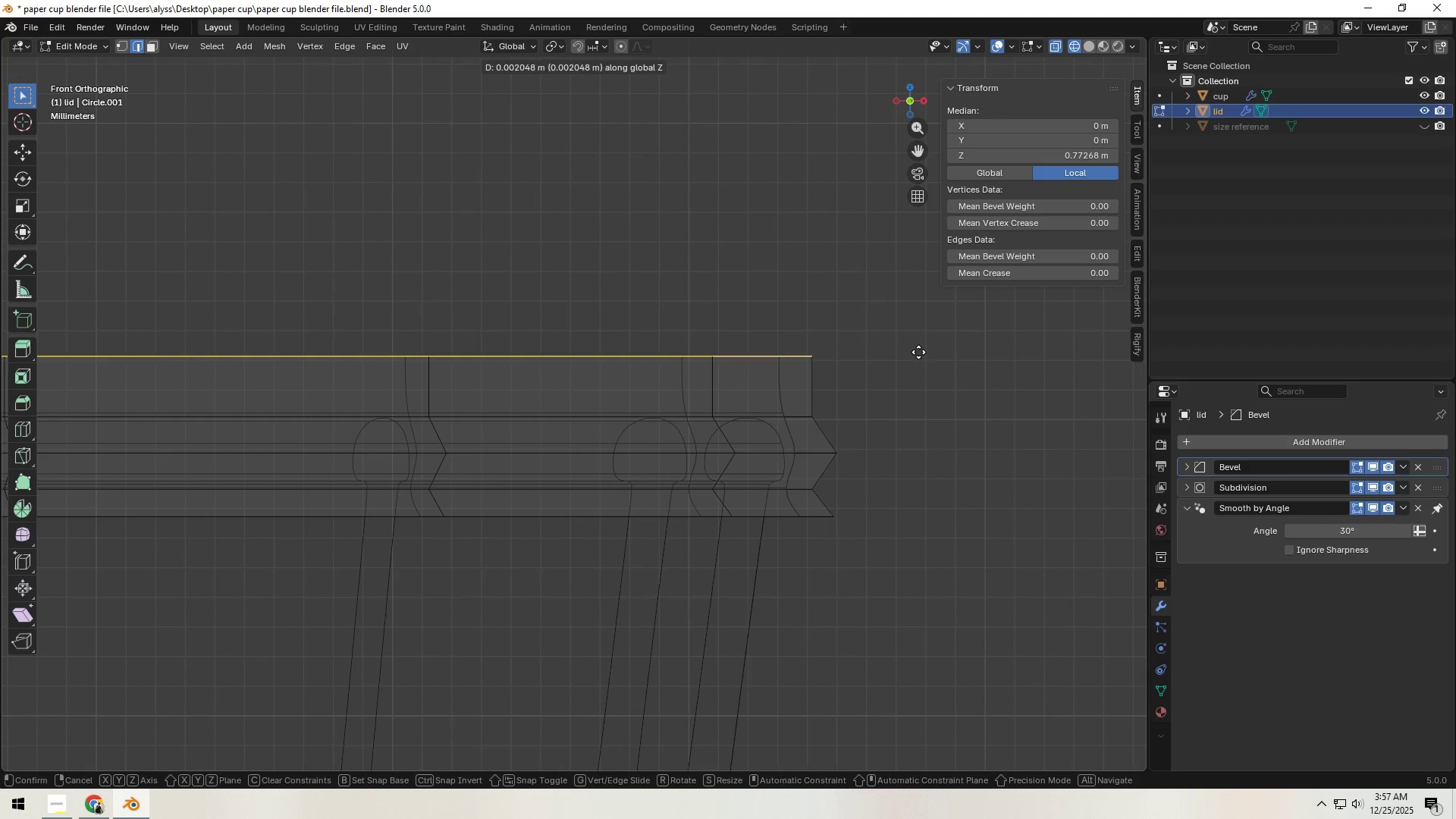 
left_click([918, 349])
 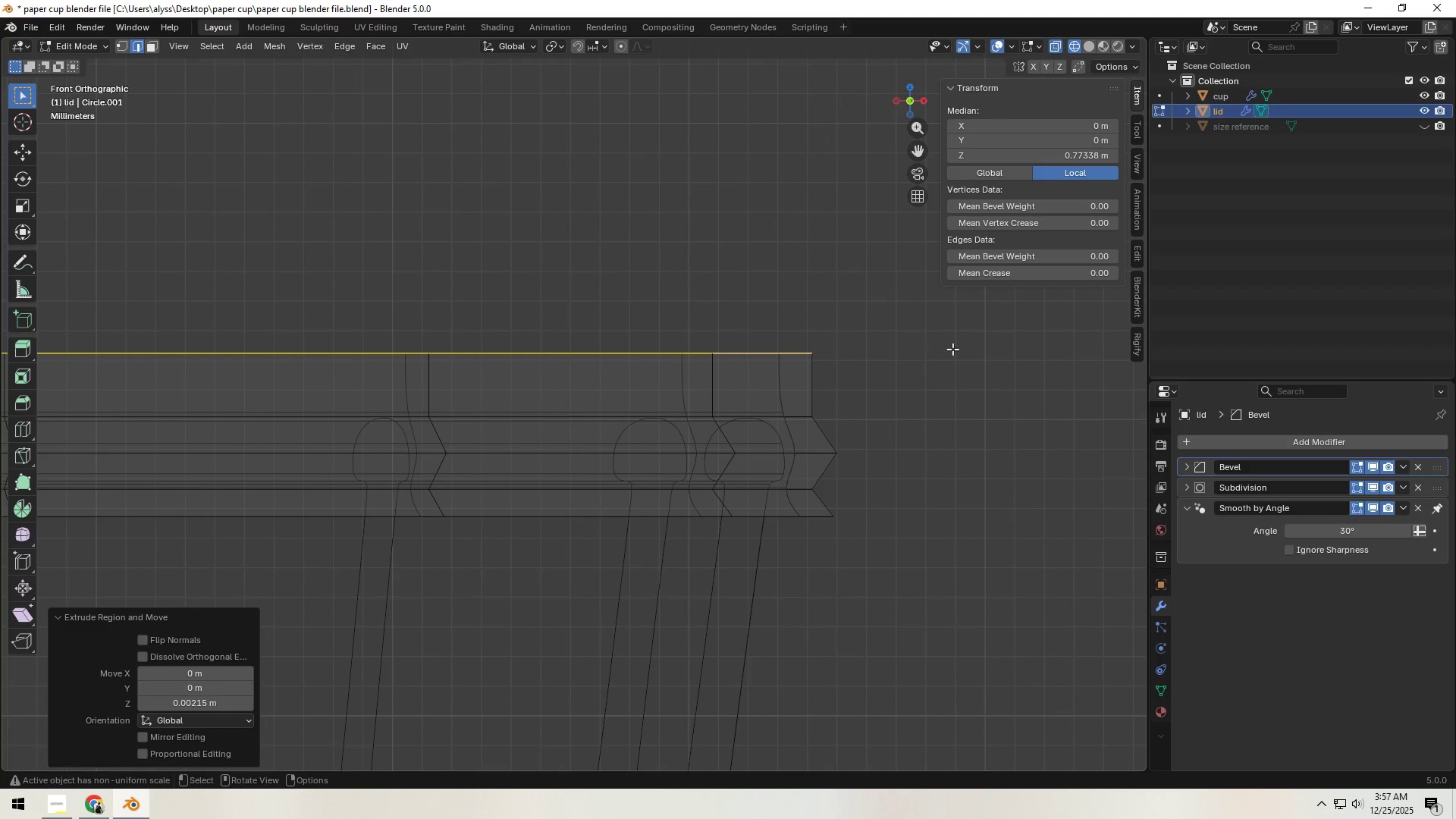 
key(S)
 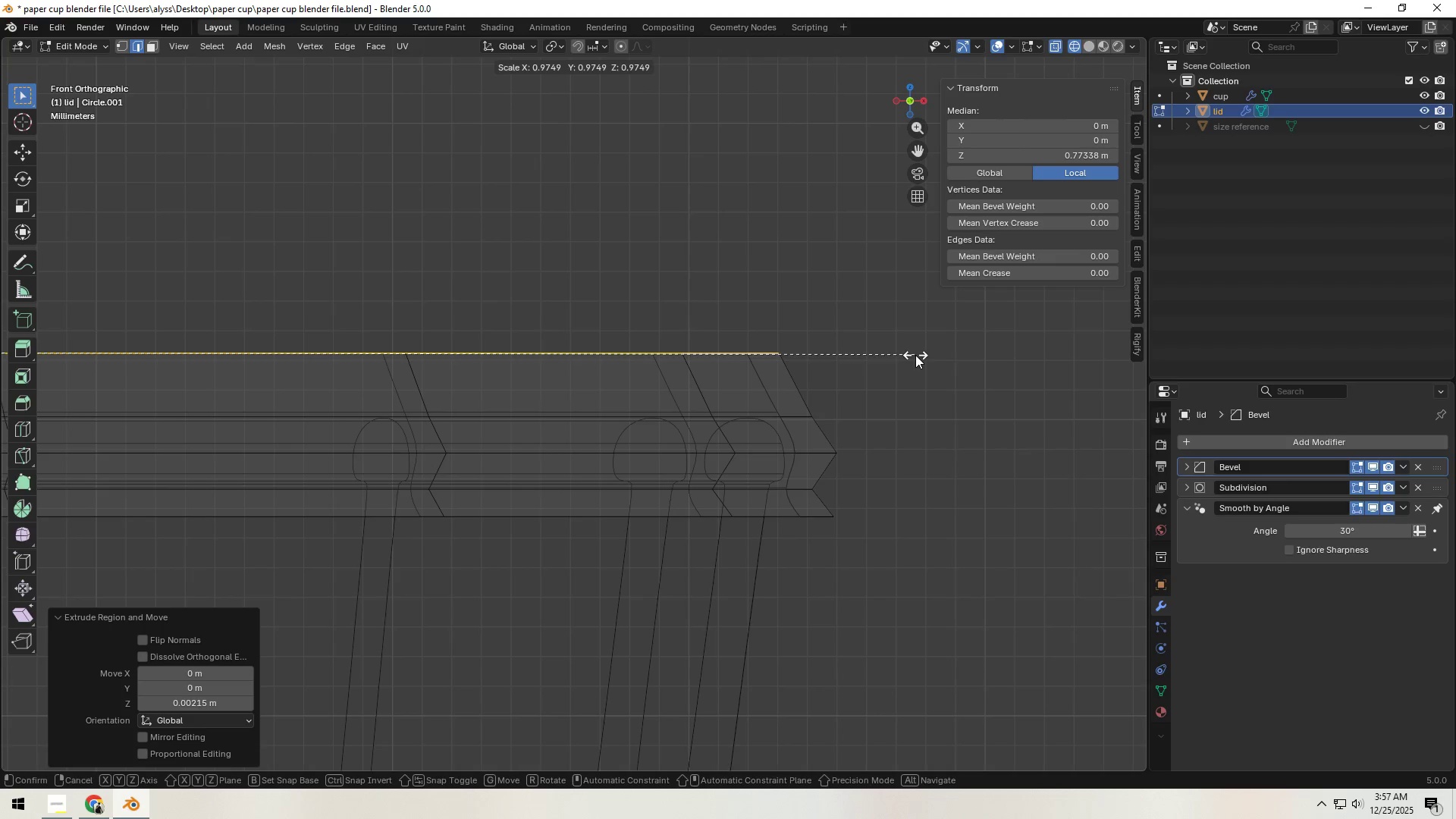 
left_click([915, 355])
 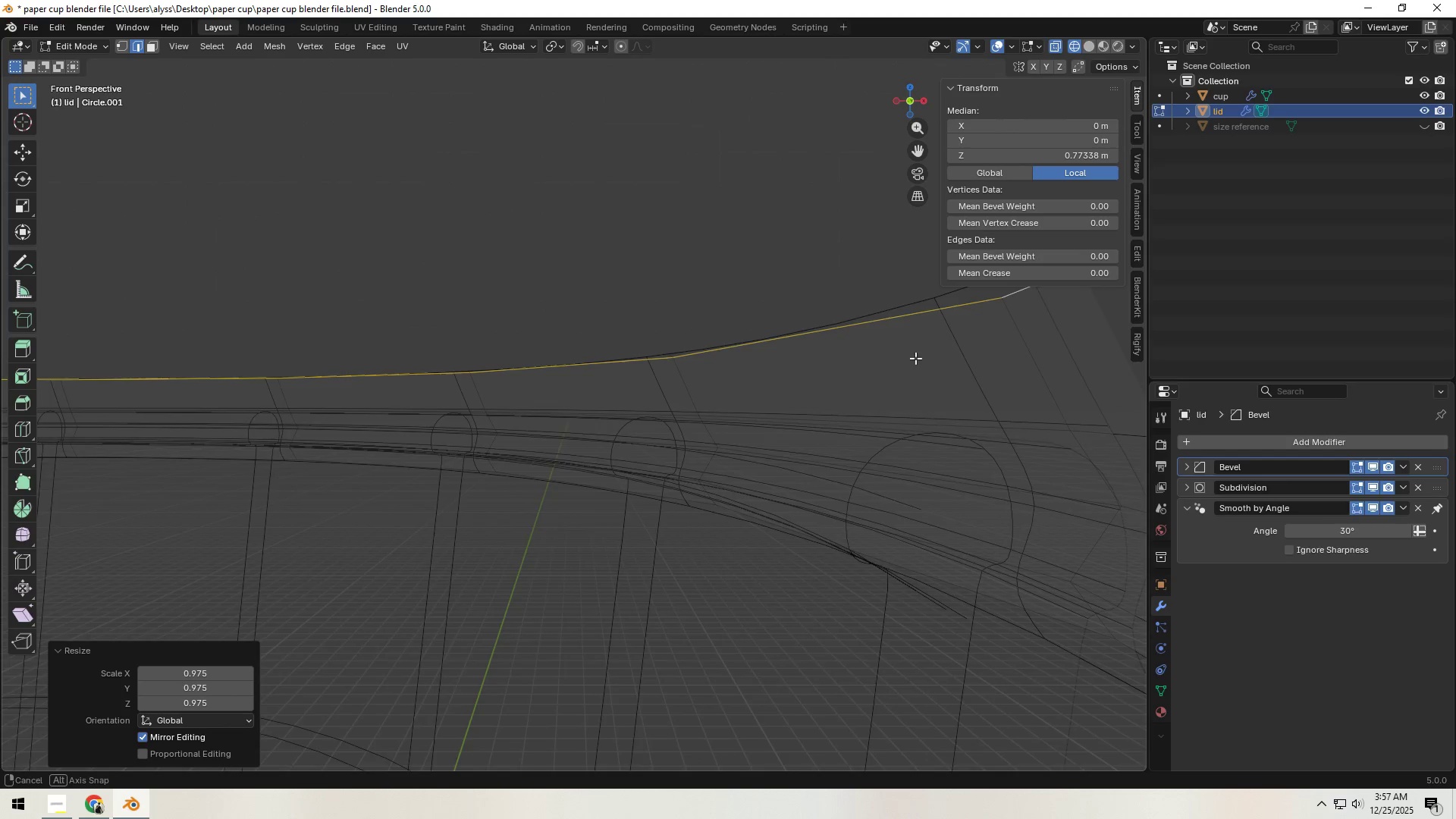 
hold_key(key=Z, duration=0.91)
 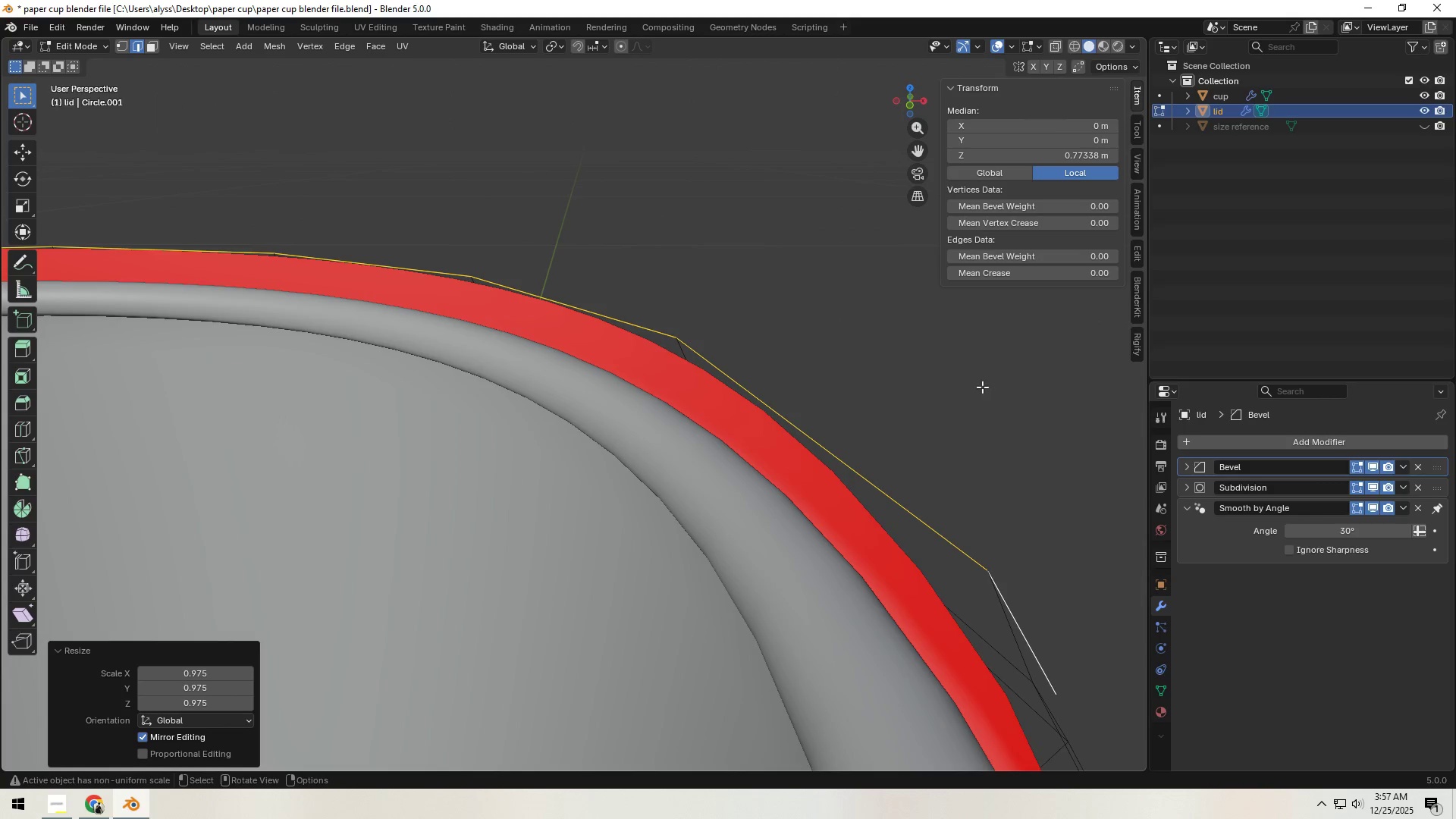 
hold_key(key=ShiftLeft, duration=0.38)
 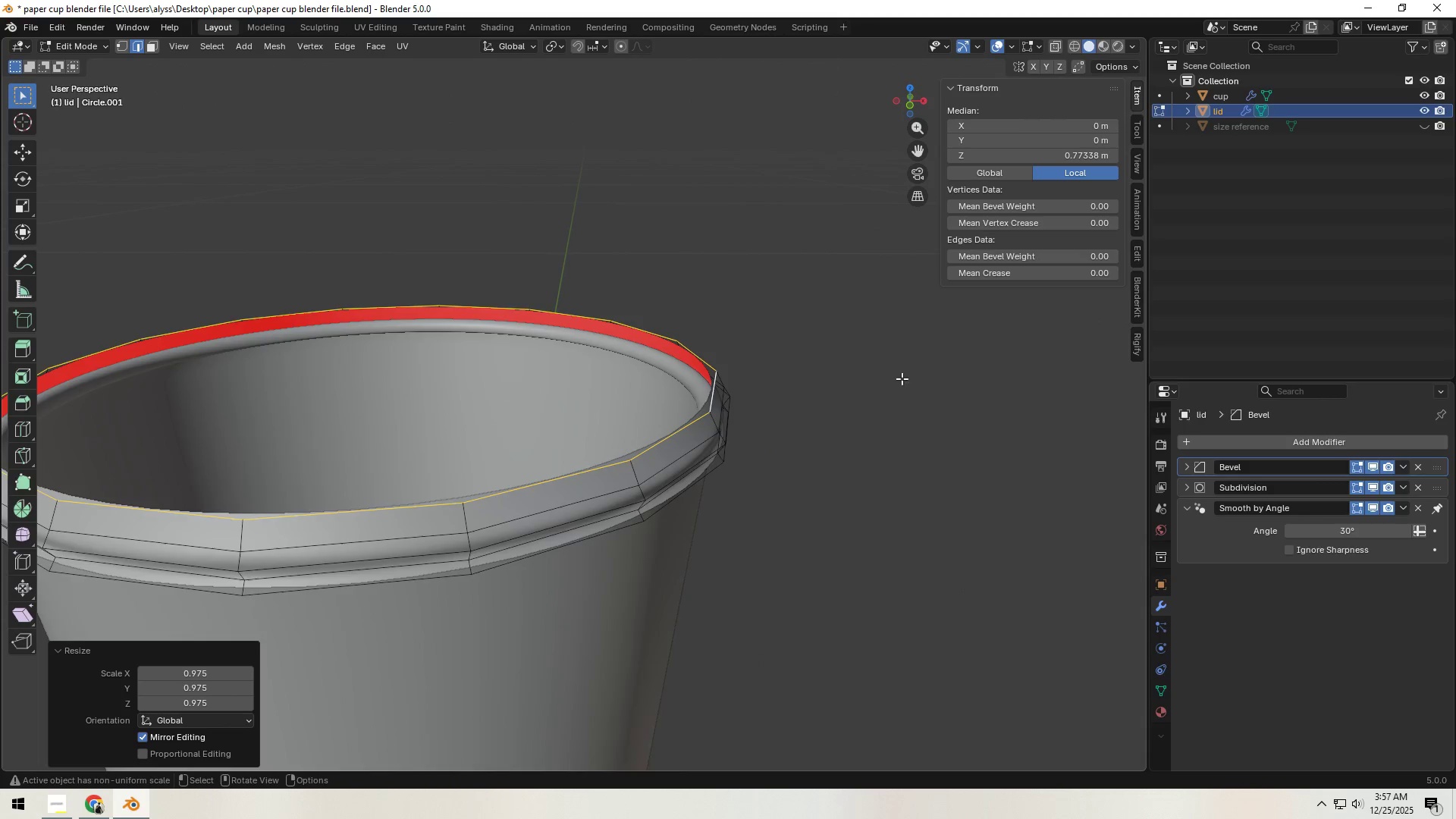 
scroll: coordinate [921, 396], scroll_direction: down, amount: 8.0
 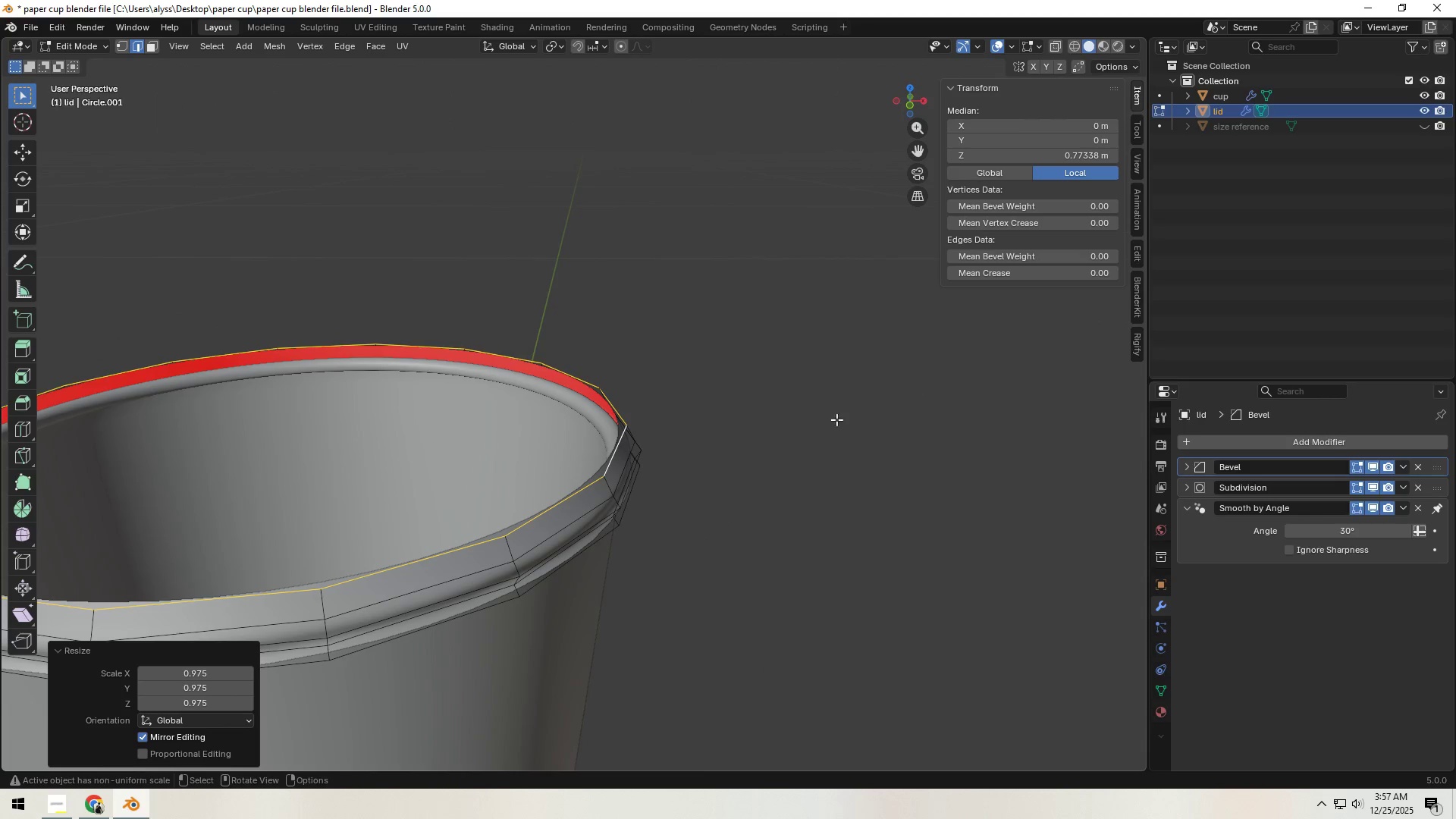 
type(gz)
 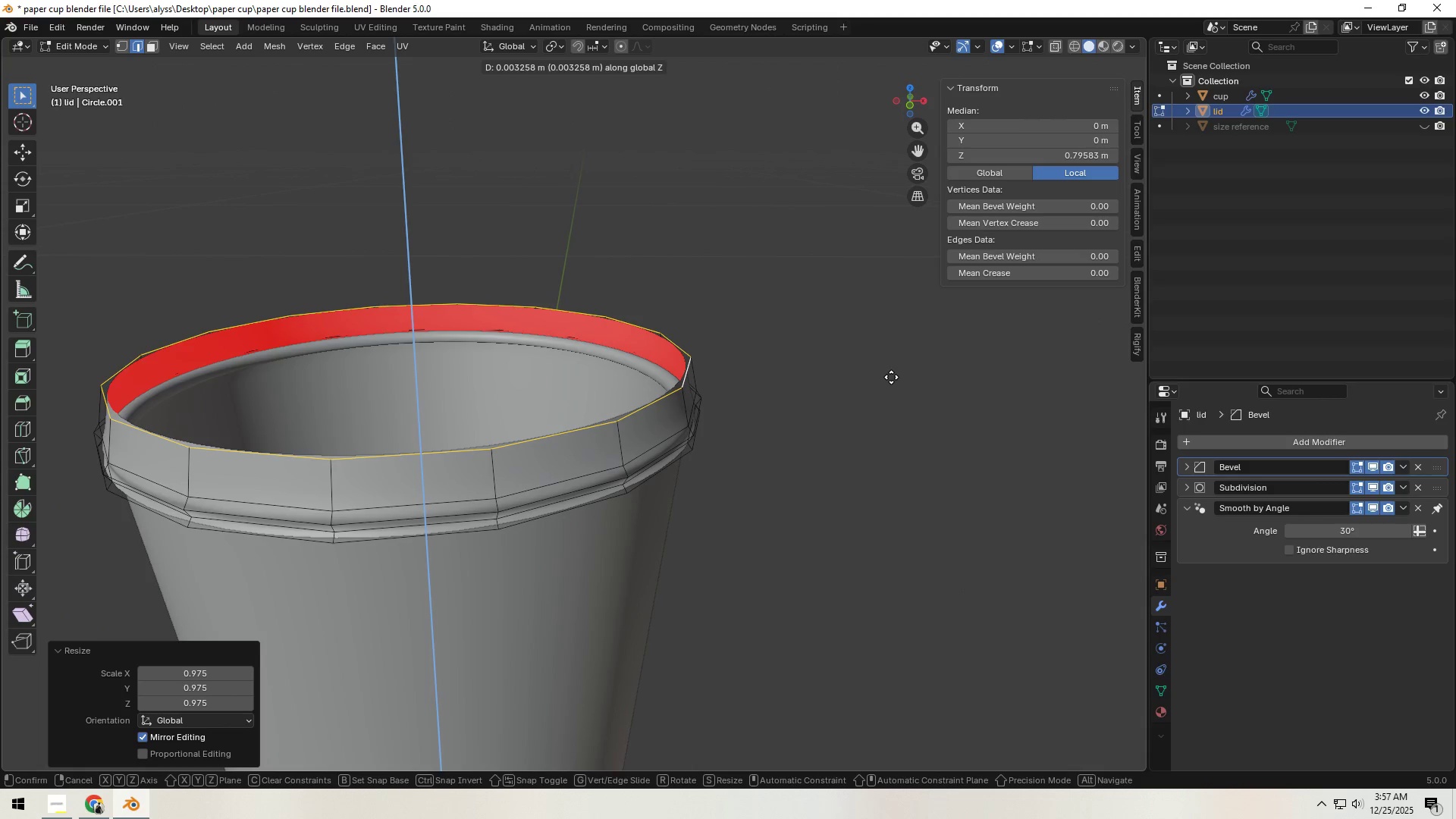 
scroll: coordinate [900, 388], scroll_direction: down, amount: 1.0
 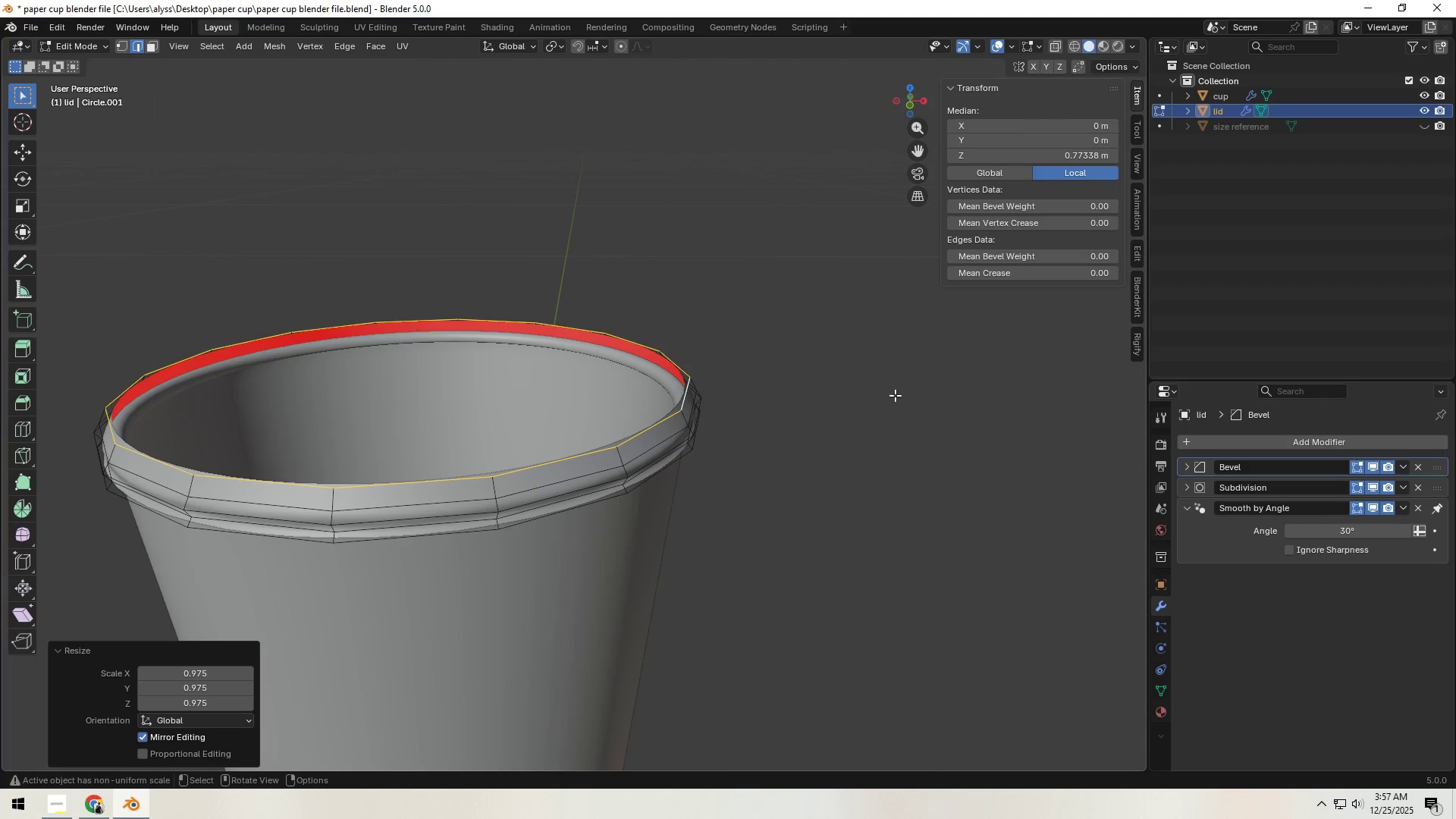 
left_click([891, 377])
 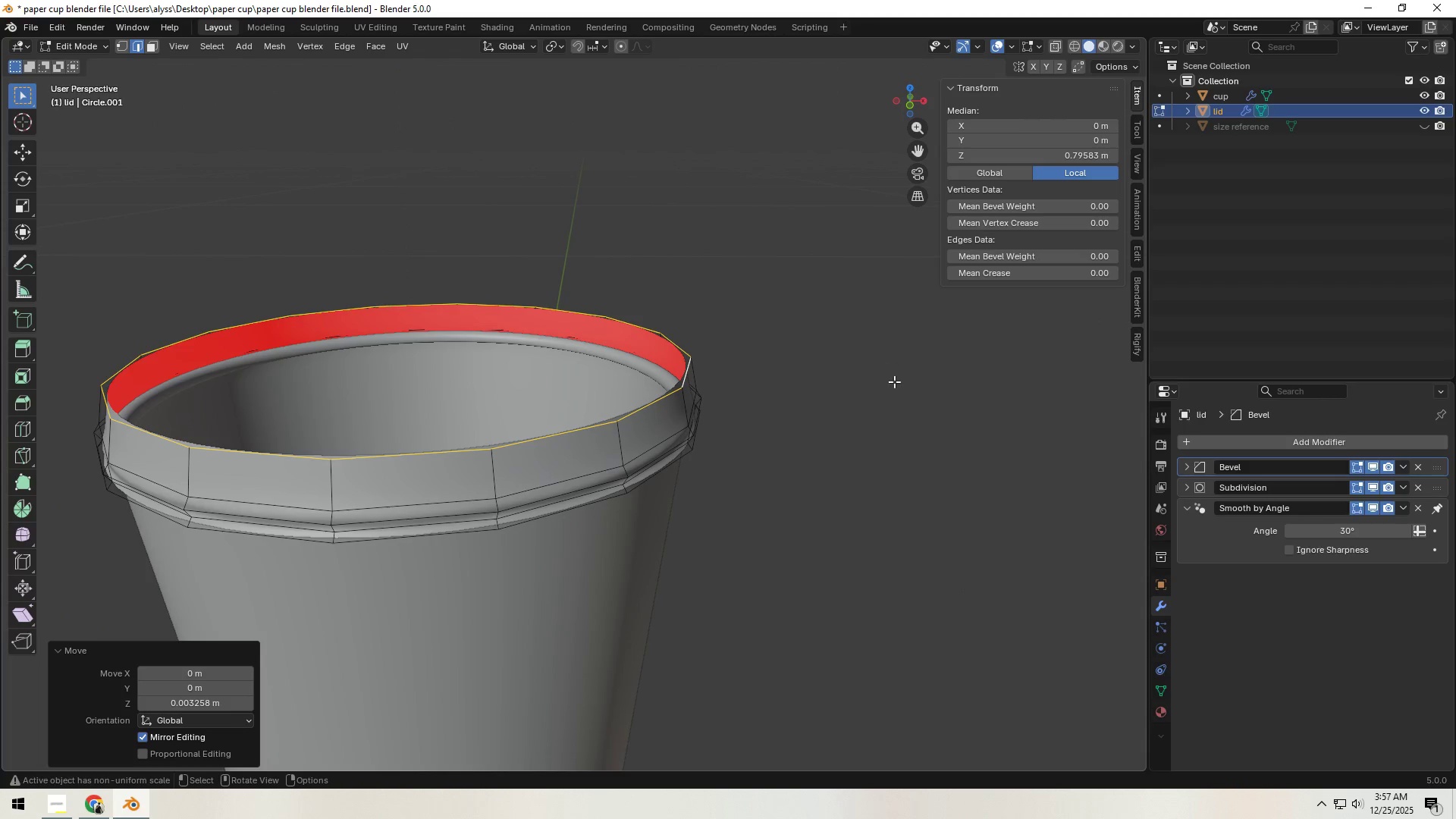 
key(E)
 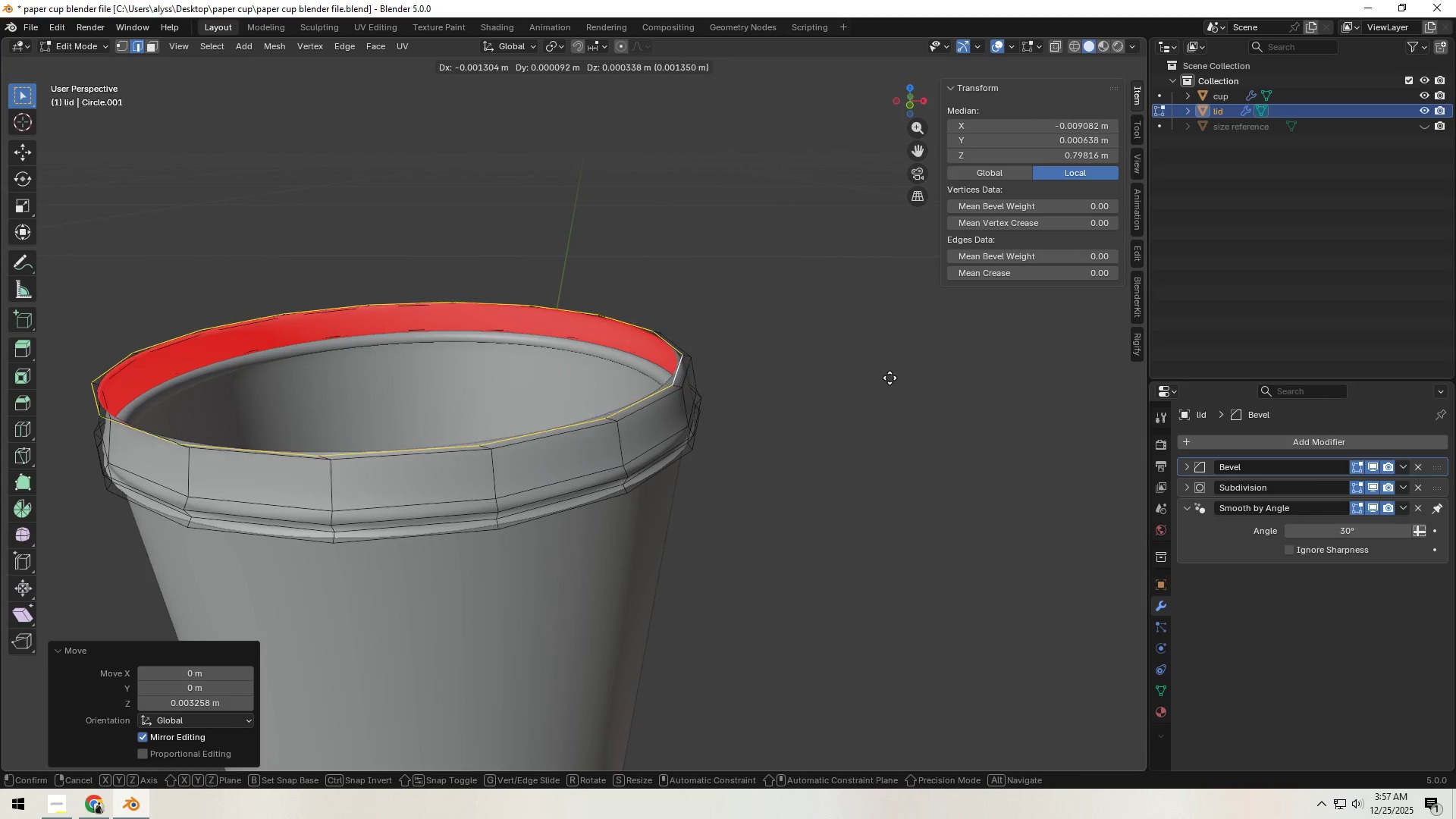 
right_click([890, 378])
 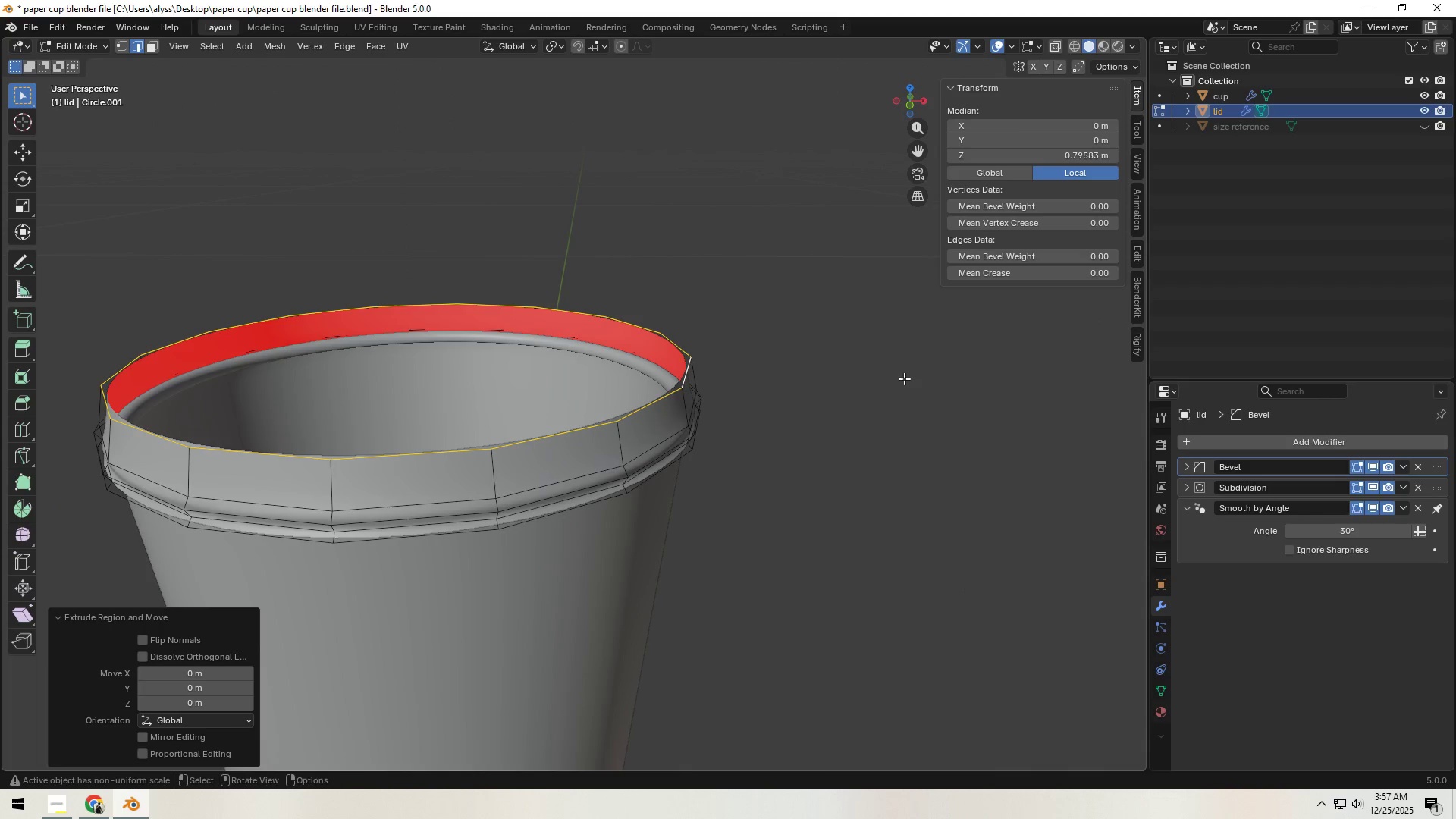 
key(S)
 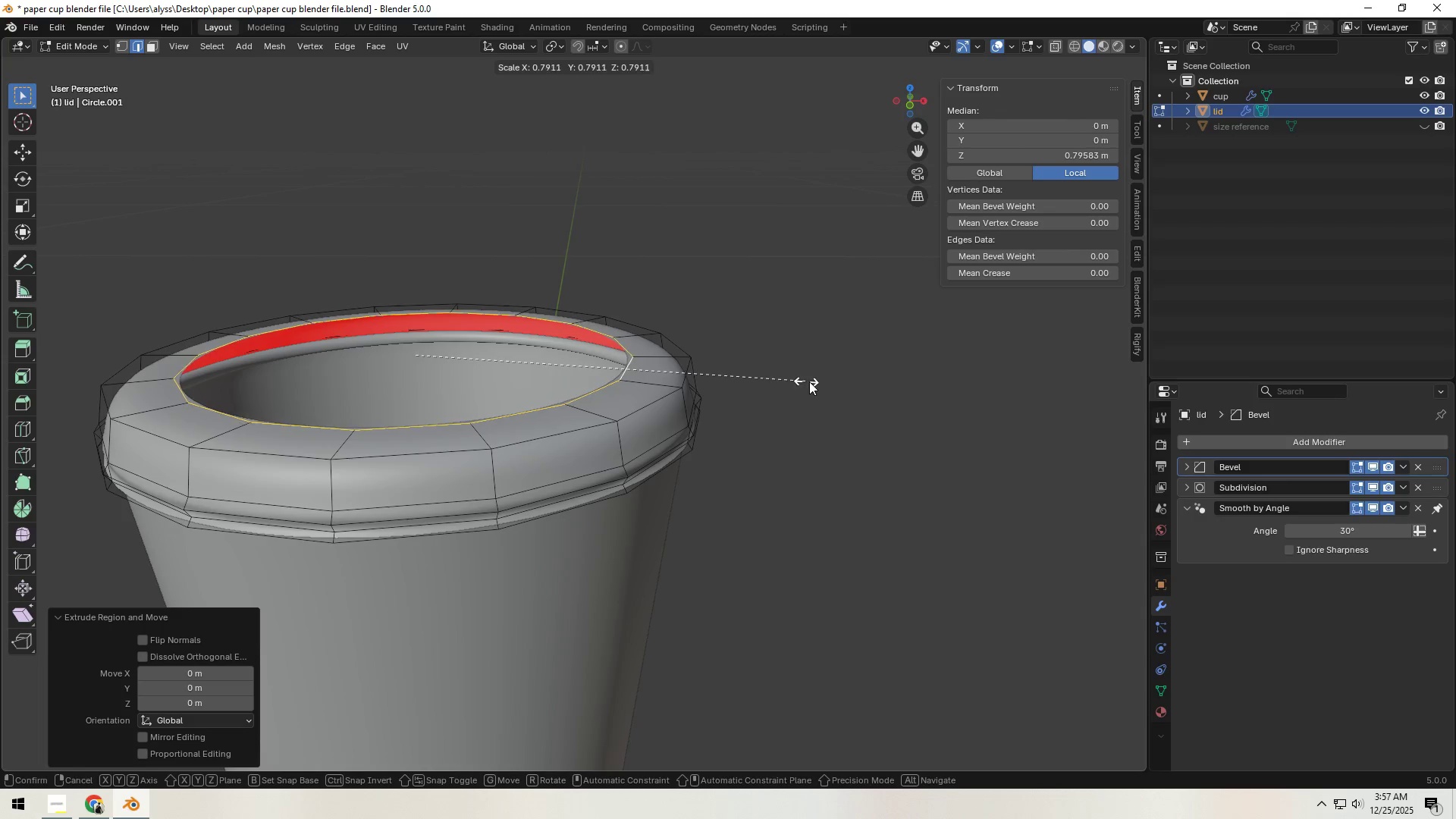 
left_click([827, 382])
 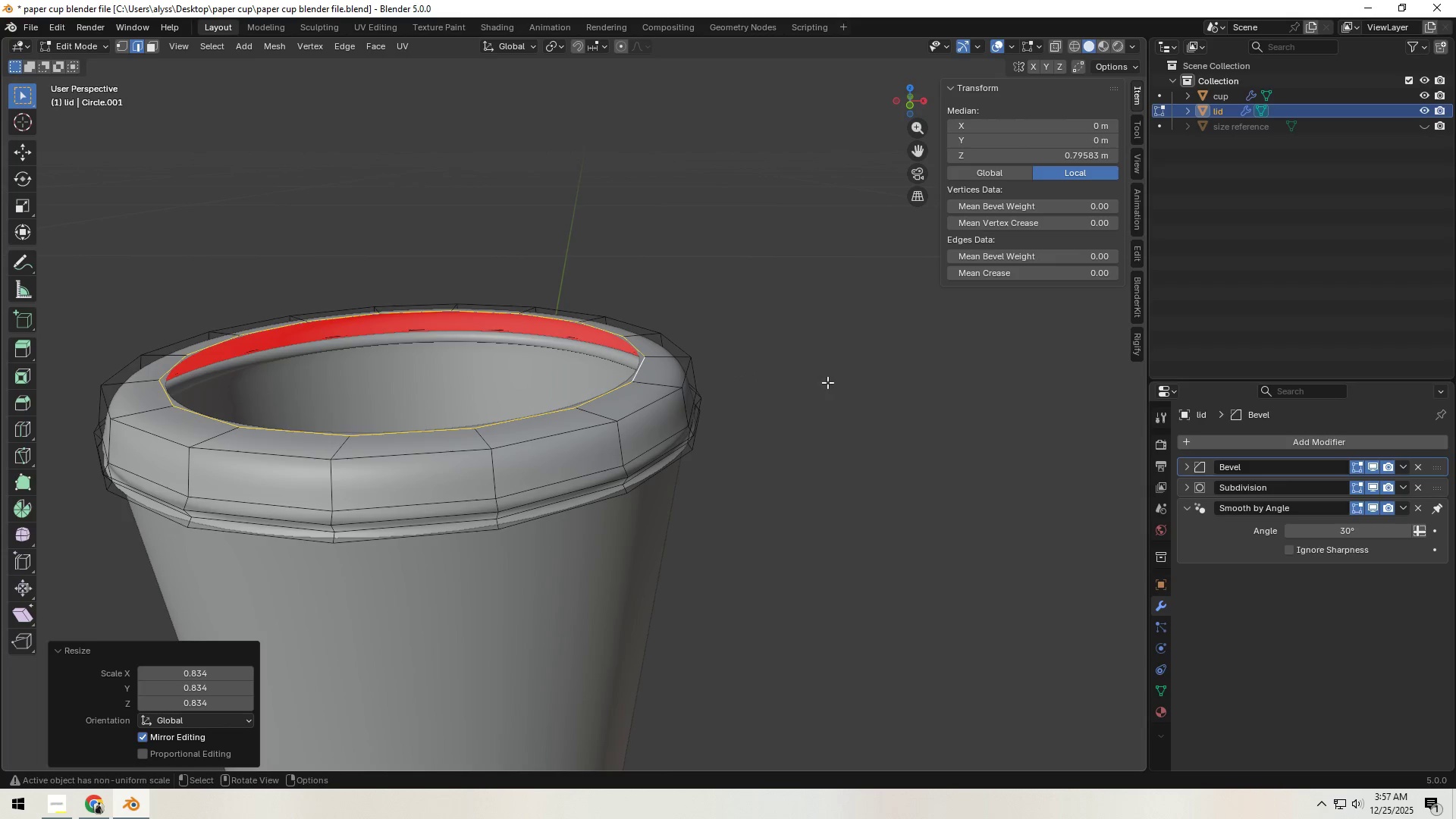 
key(E)
 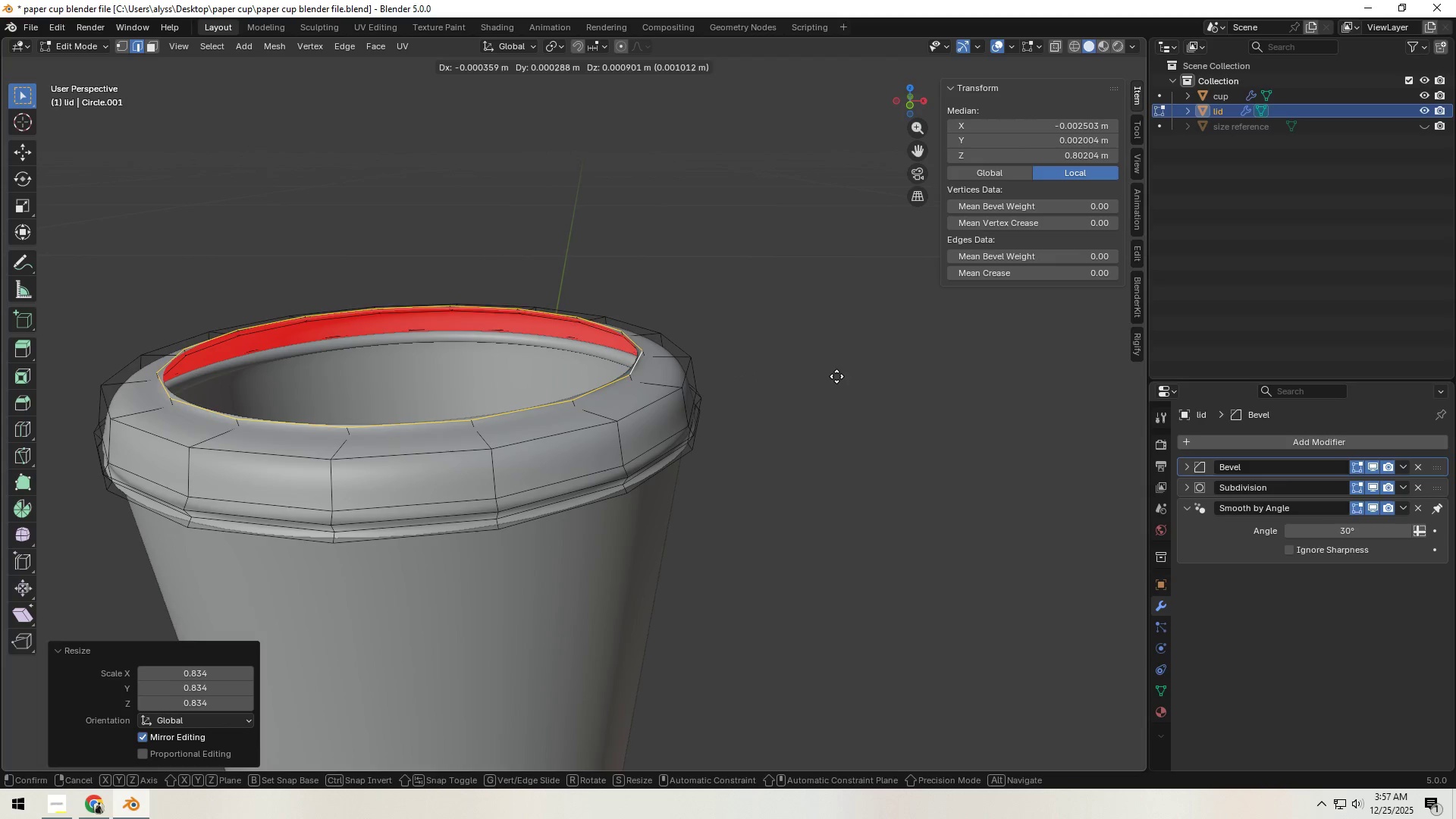 
right_click([836, 376])
 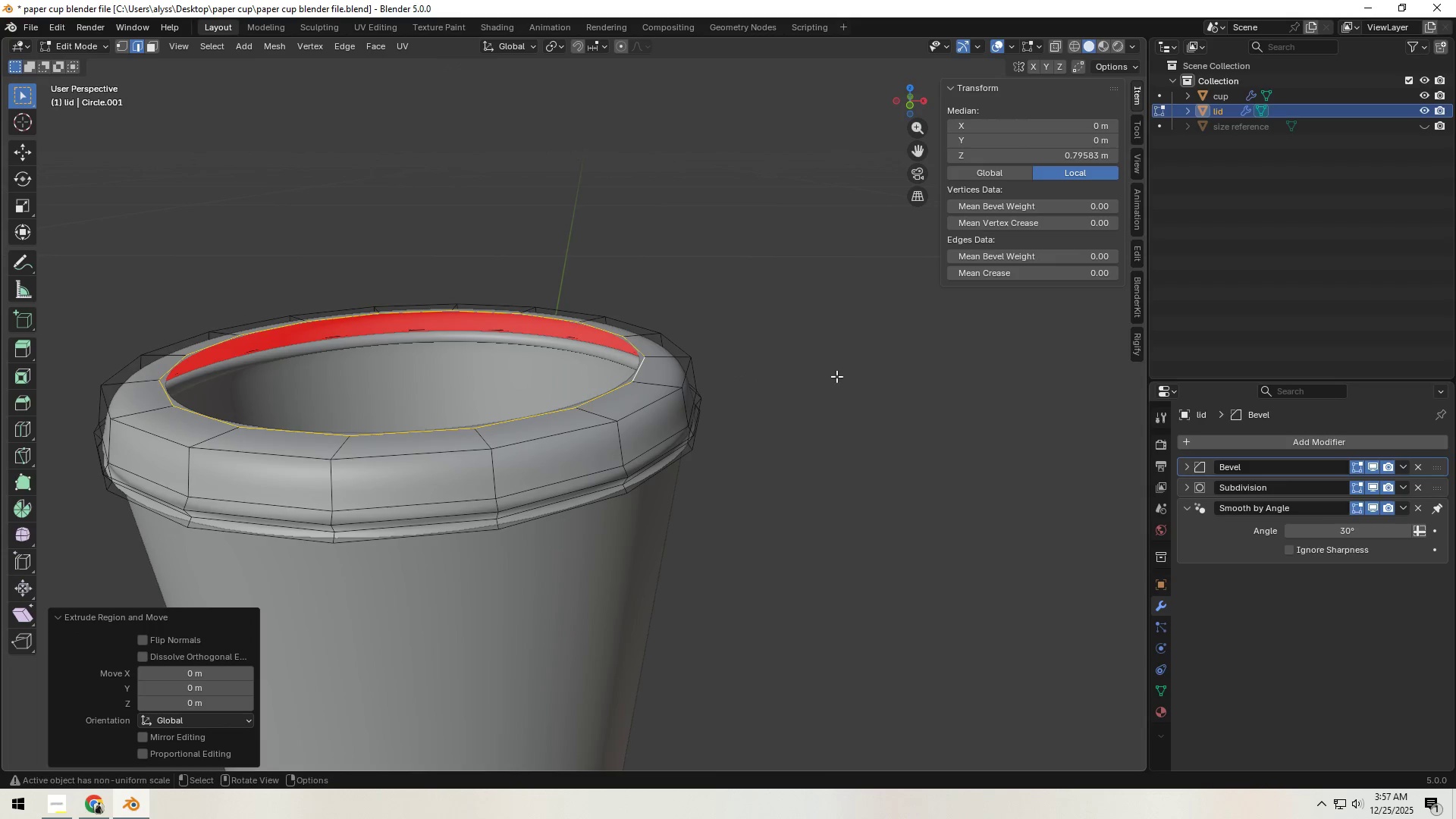 
key(S)
 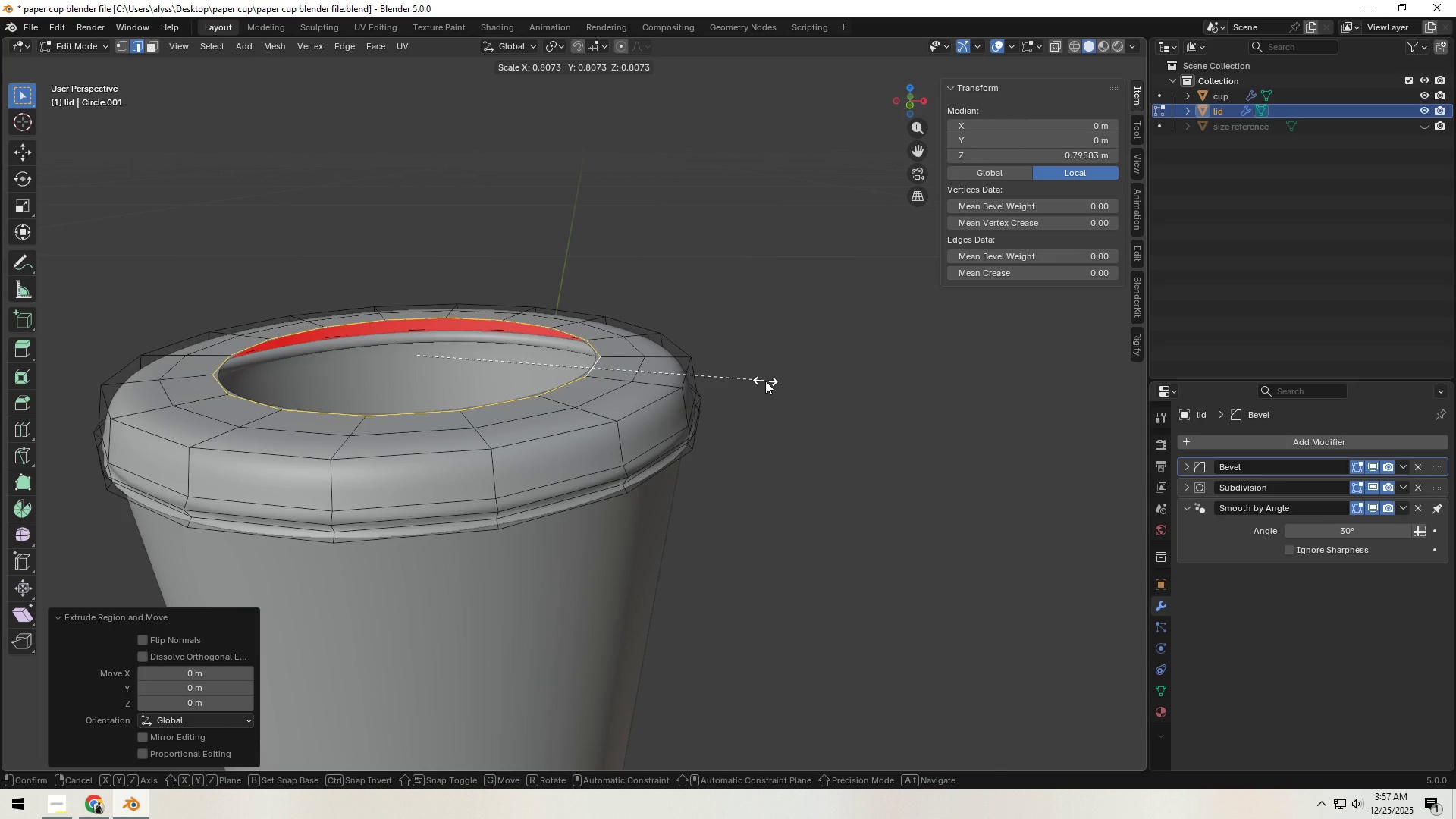 
left_click([765, 381])
 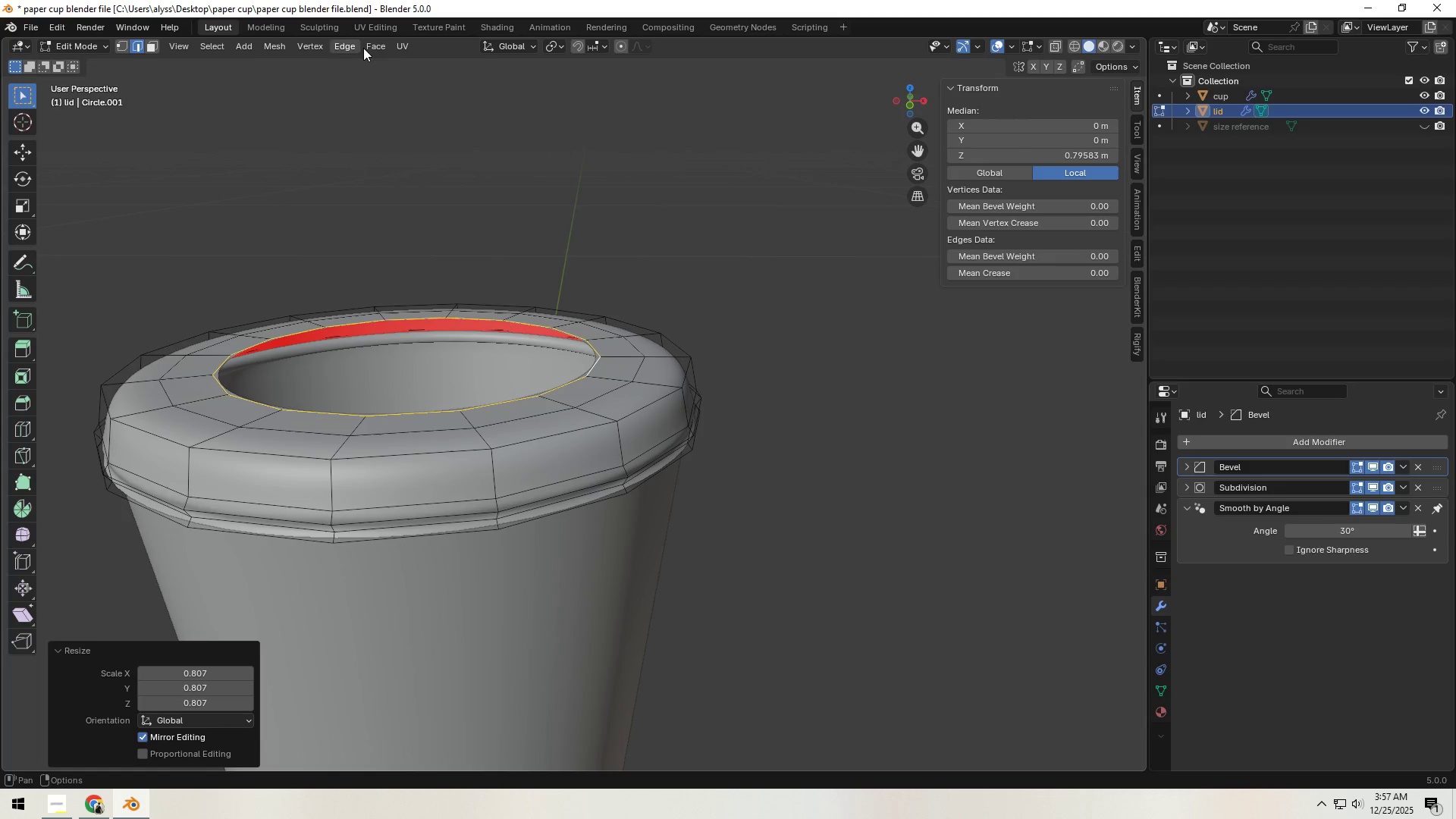 
left_click([384, 47])
 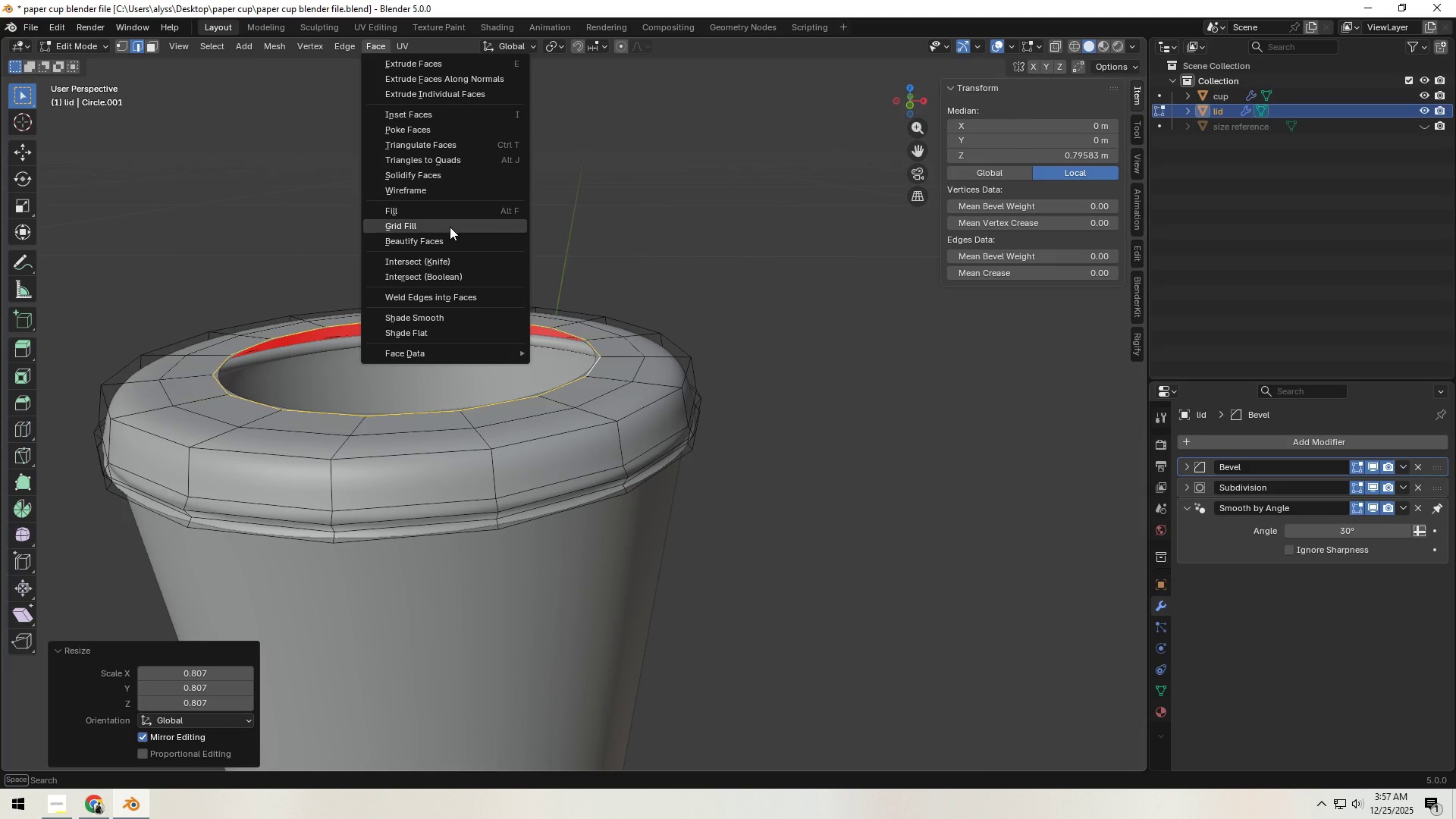 
left_click([450, 227])
 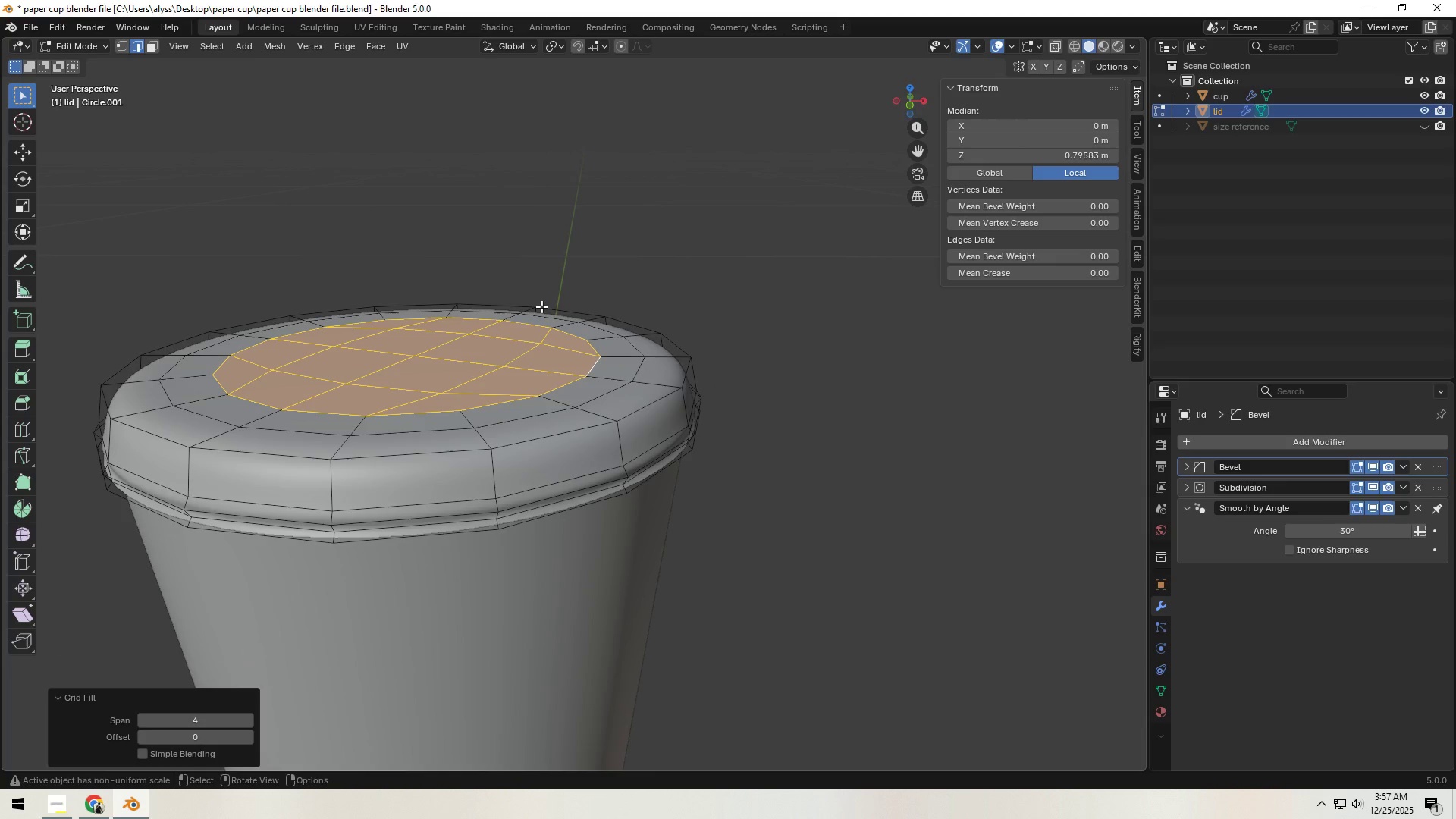 
key(Backquote)
 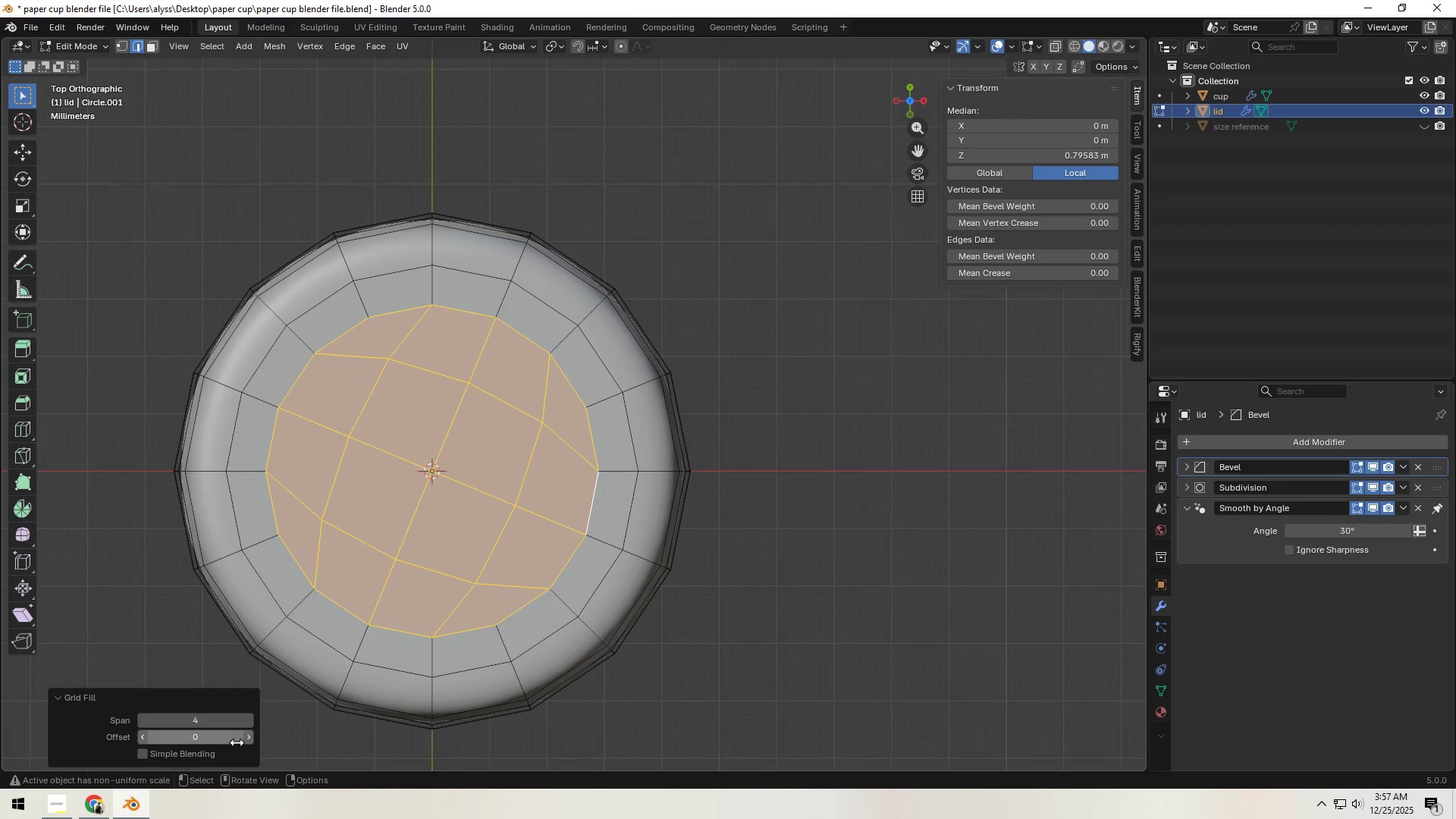 
left_click([248, 738])
 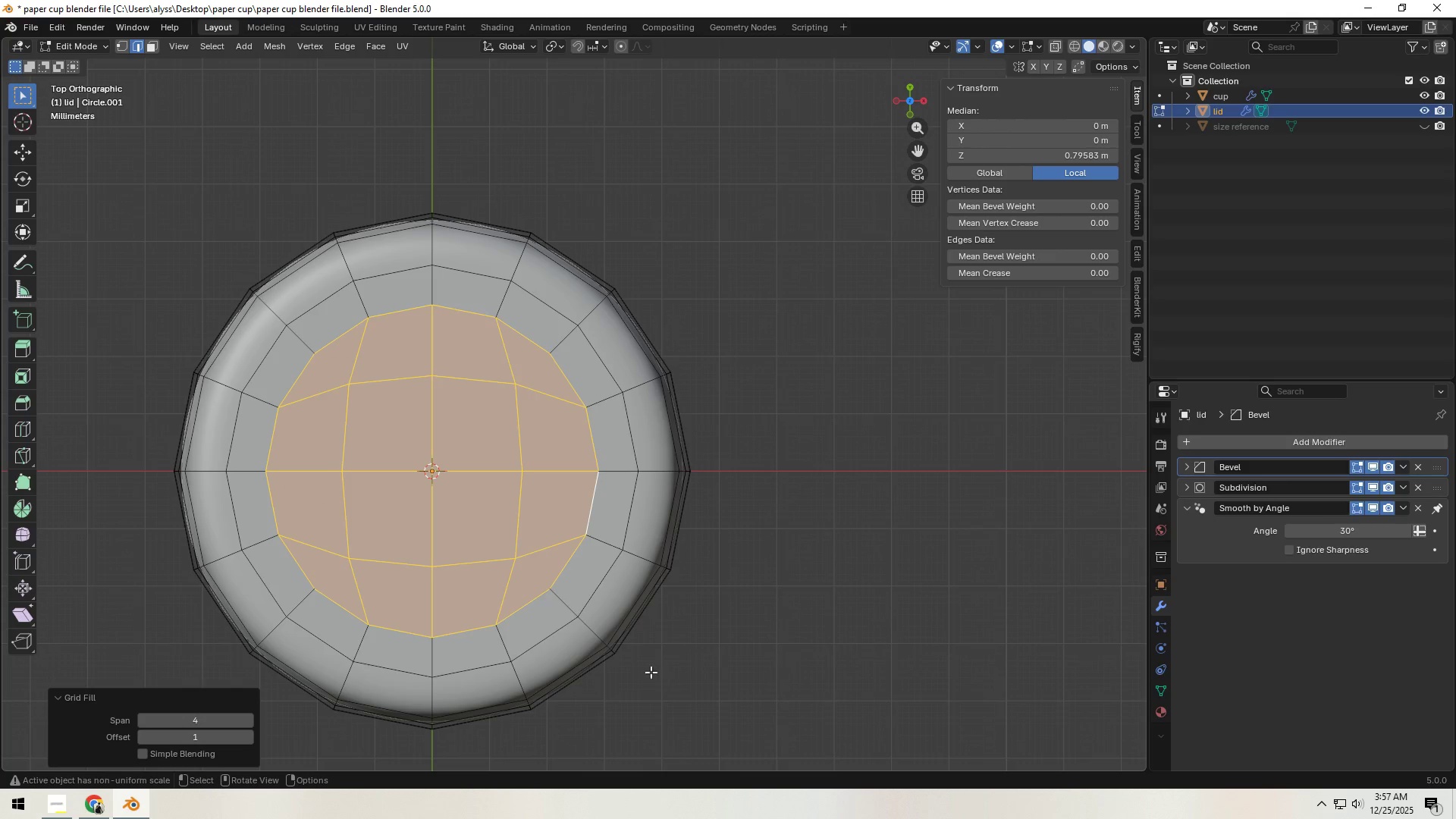 
left_click([848, 656])
 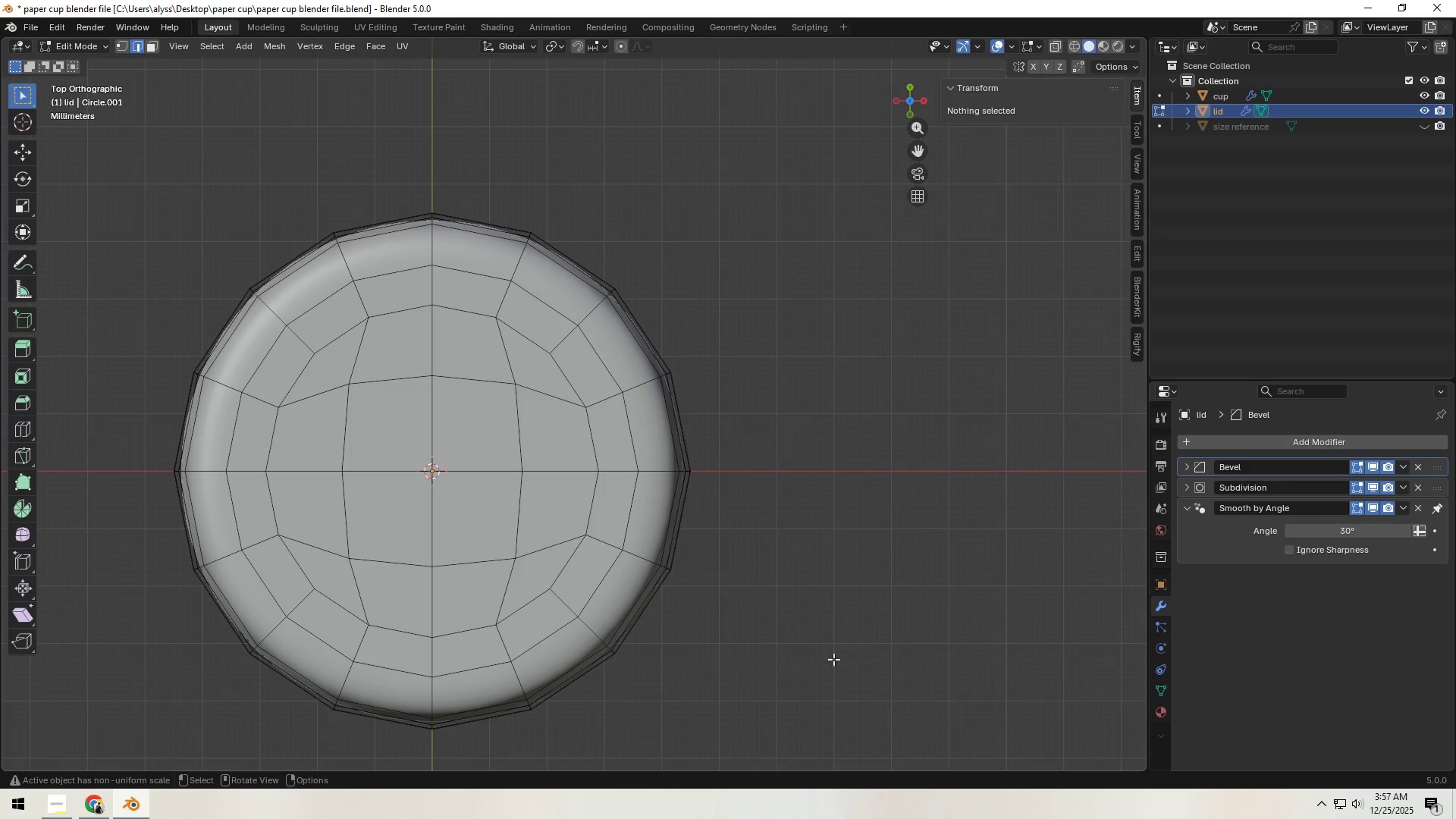 
scroll: coordinate [826, 662], scroll_direction: down, amount: 4.0
 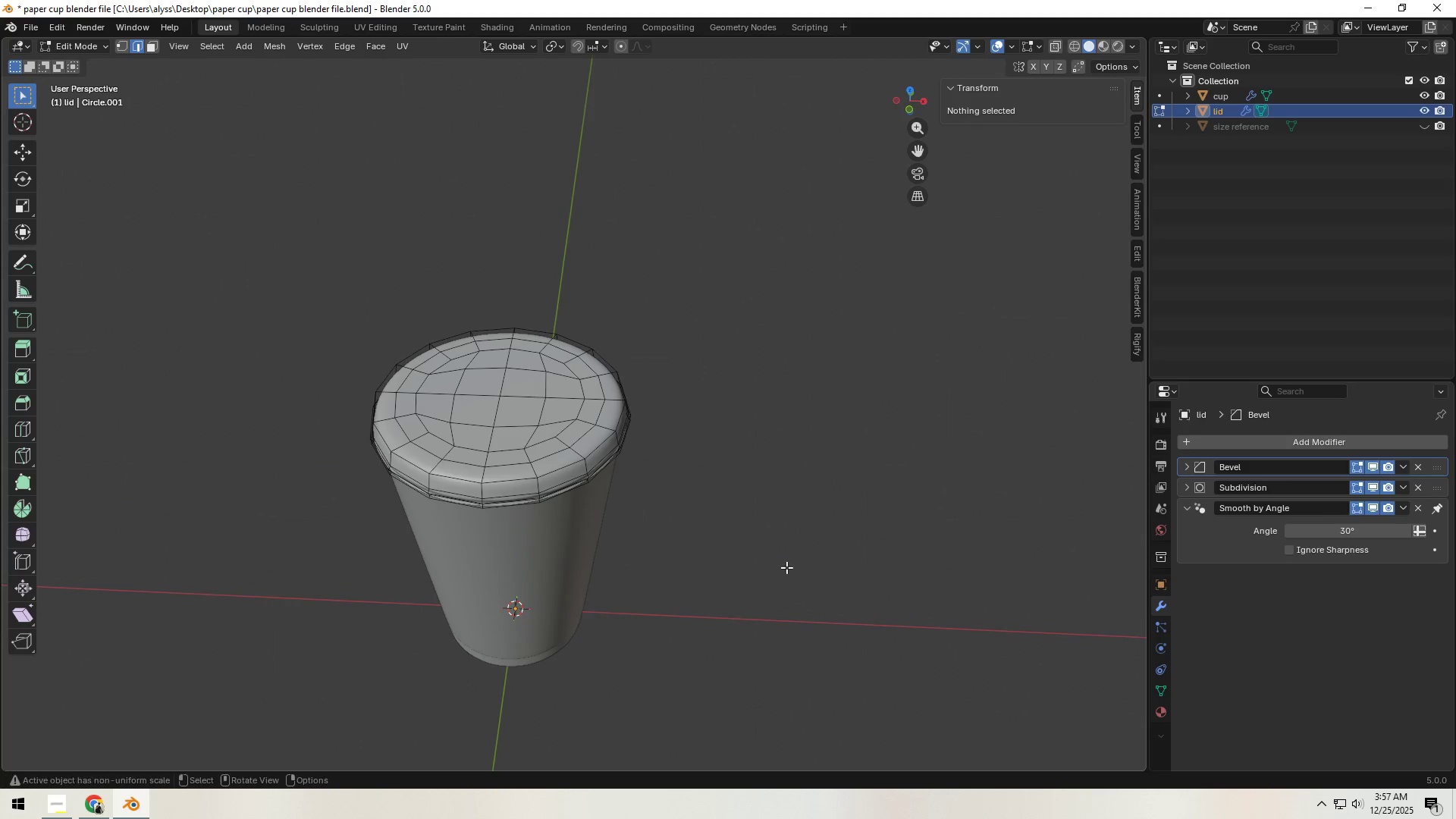 
key(Control+S)
 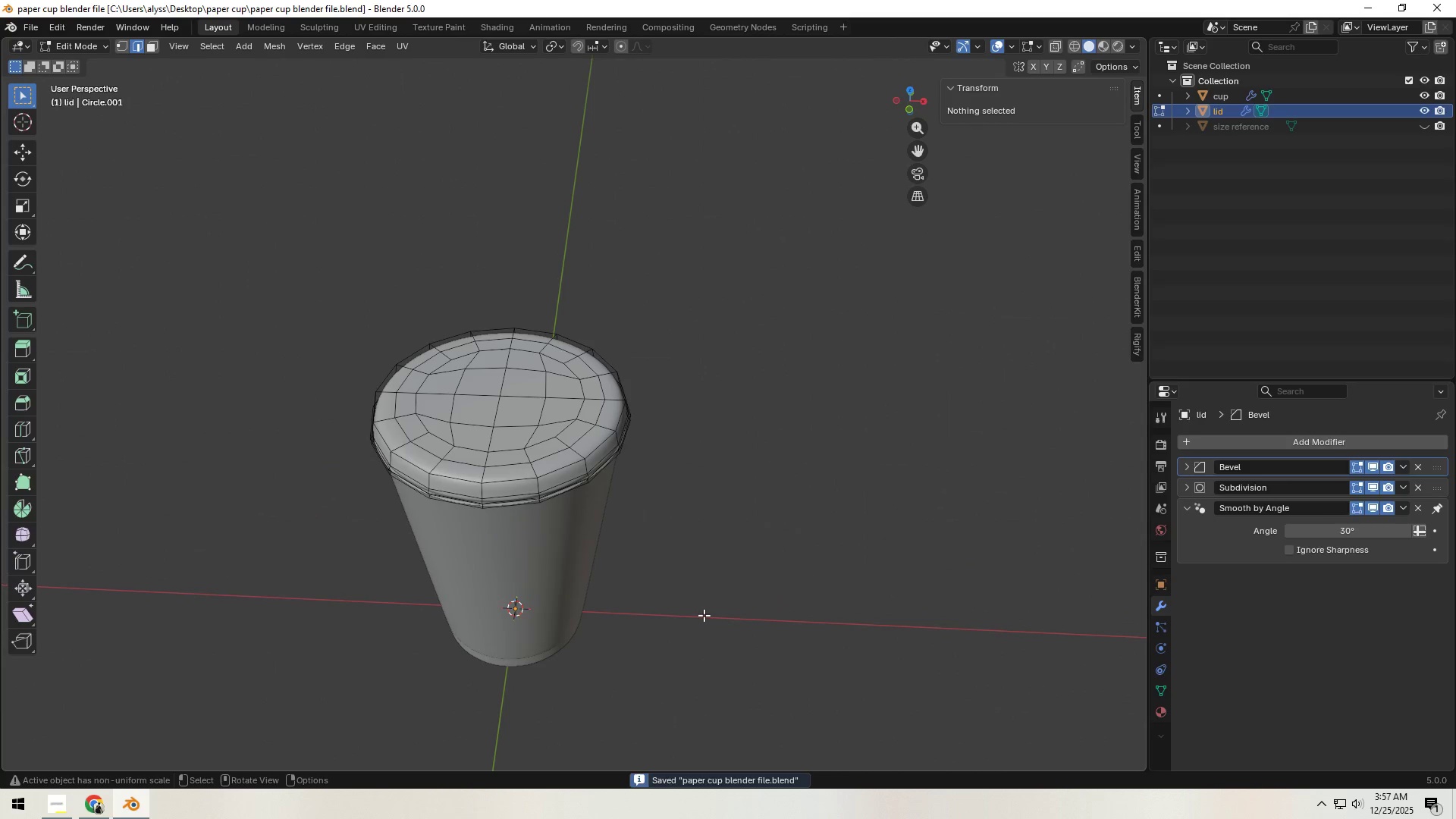 
scroll: coordinate [715, 592], scroll_direction: up, amount: 7.0
 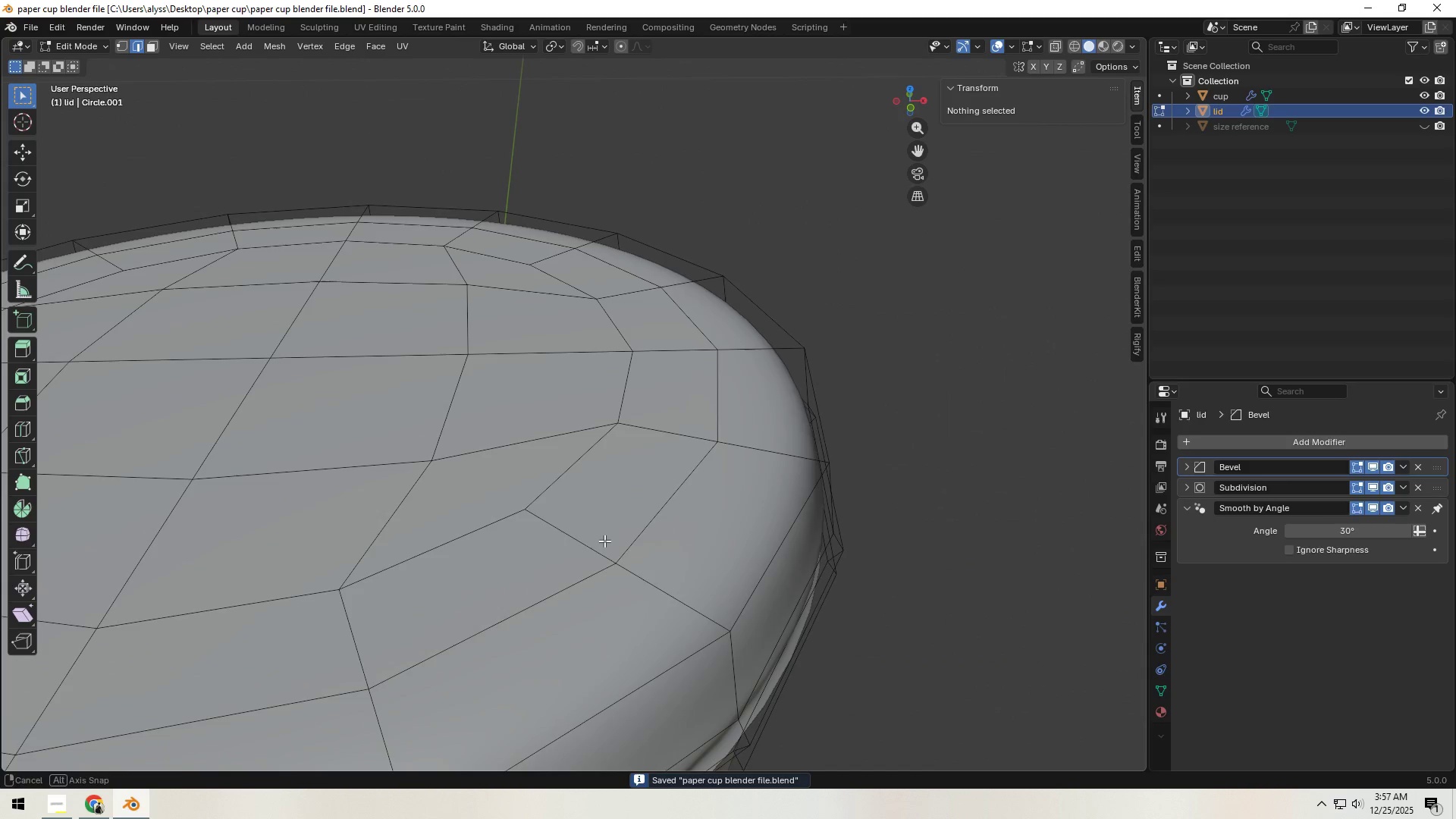 
left_click([393, 431])
 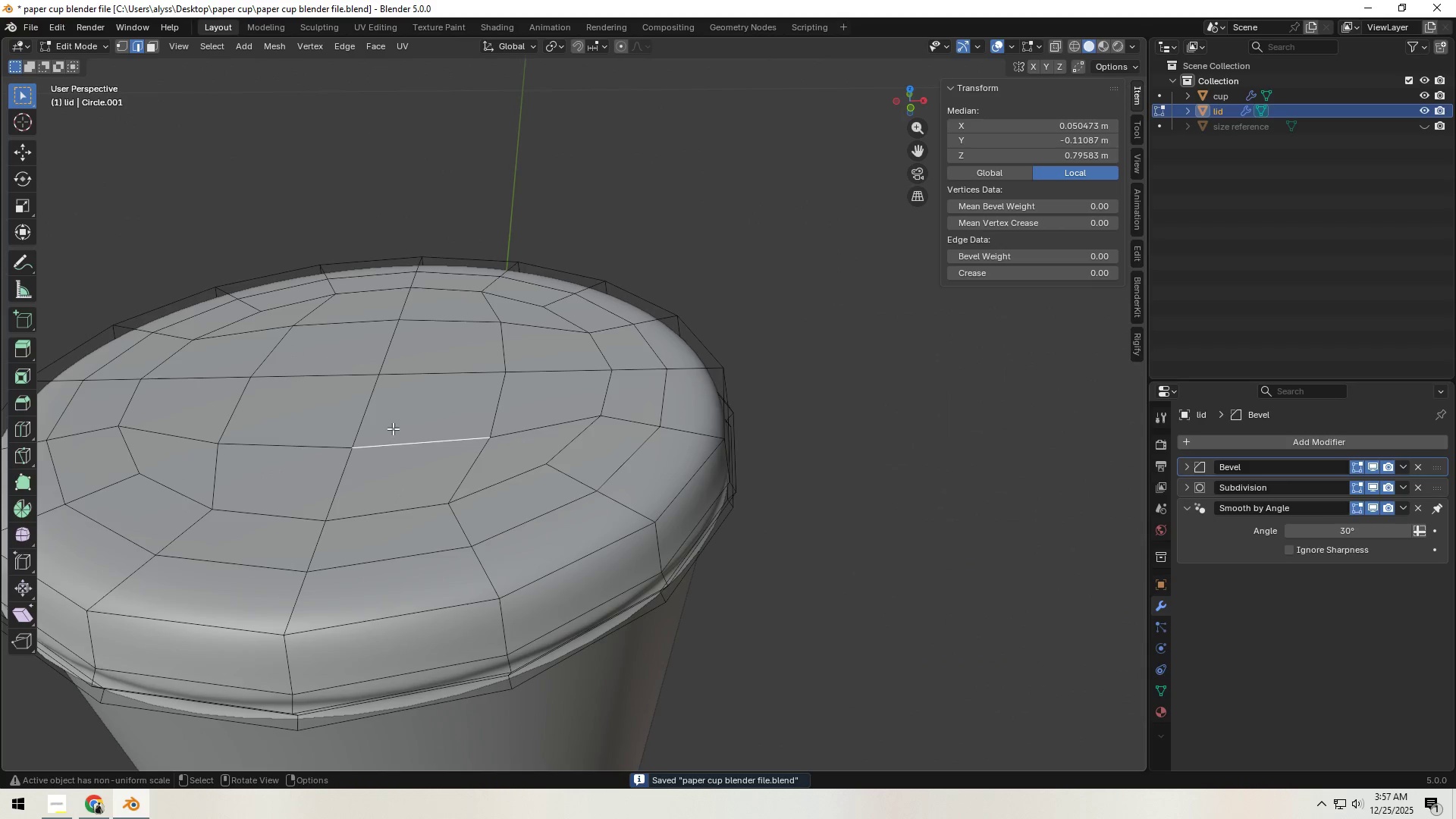 
scroll: coordinate [478, 507], scroll_direction: down, amount: 2.0
 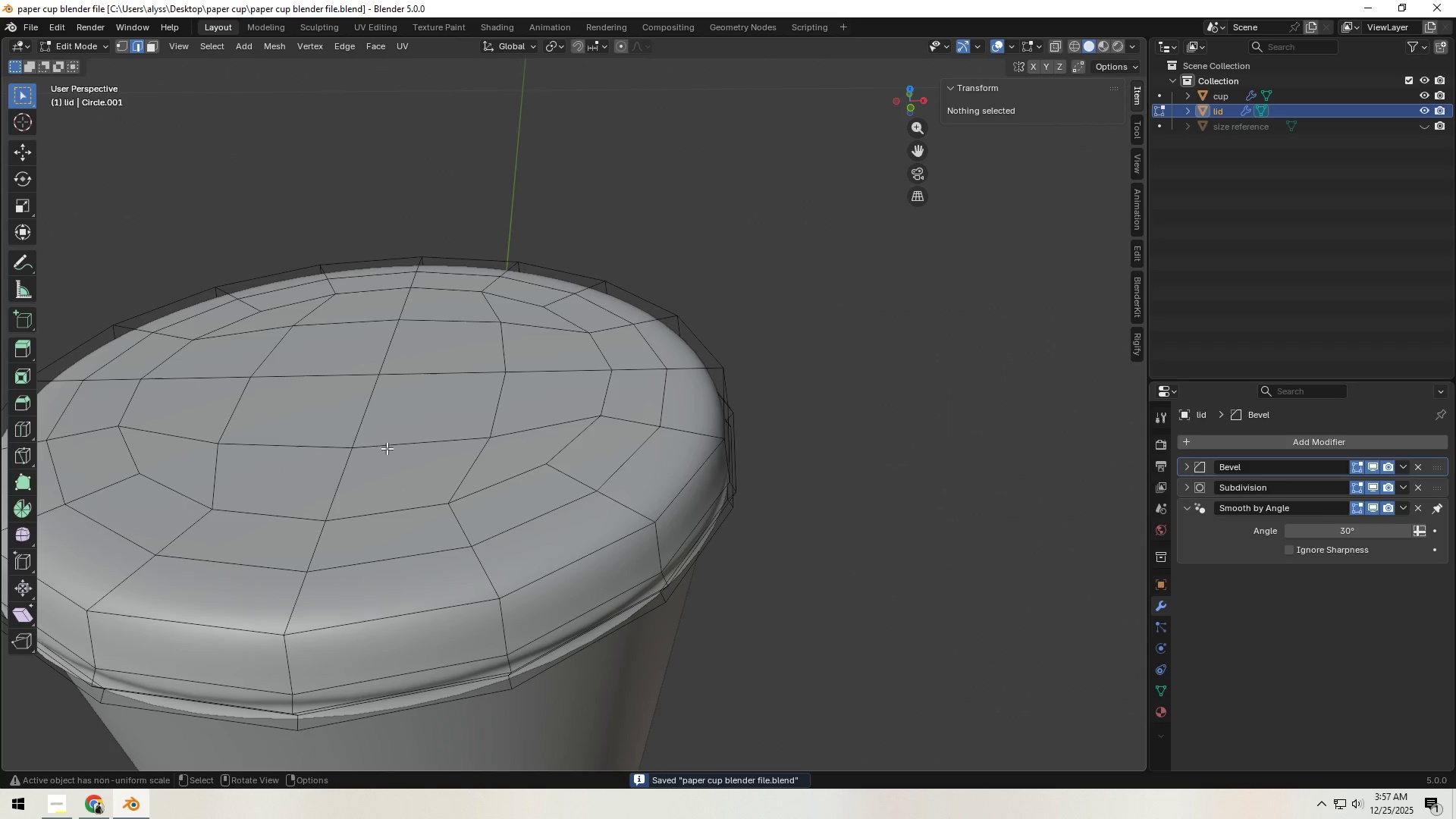 
key(3)
 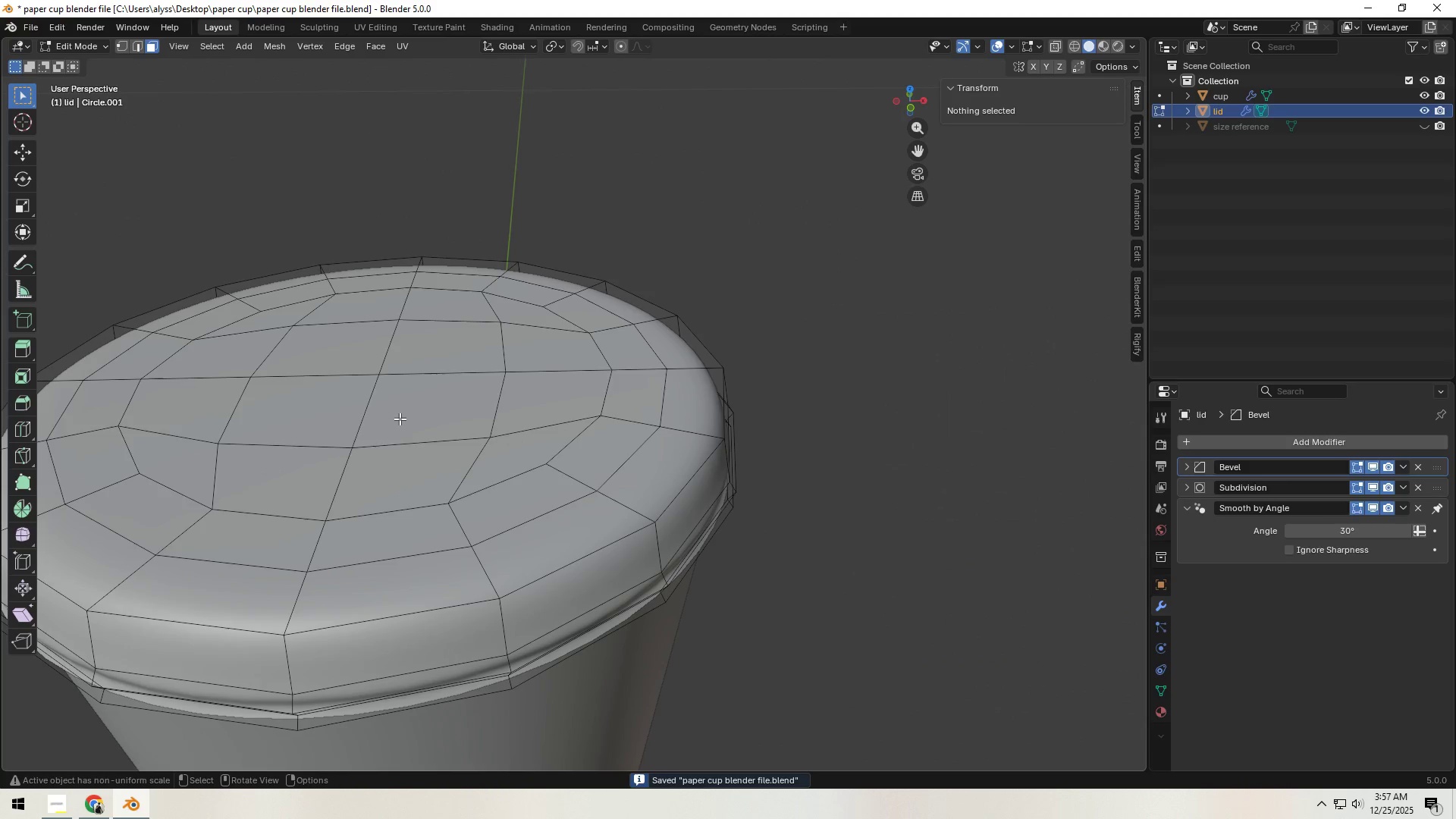 
left_click([400, 419])
 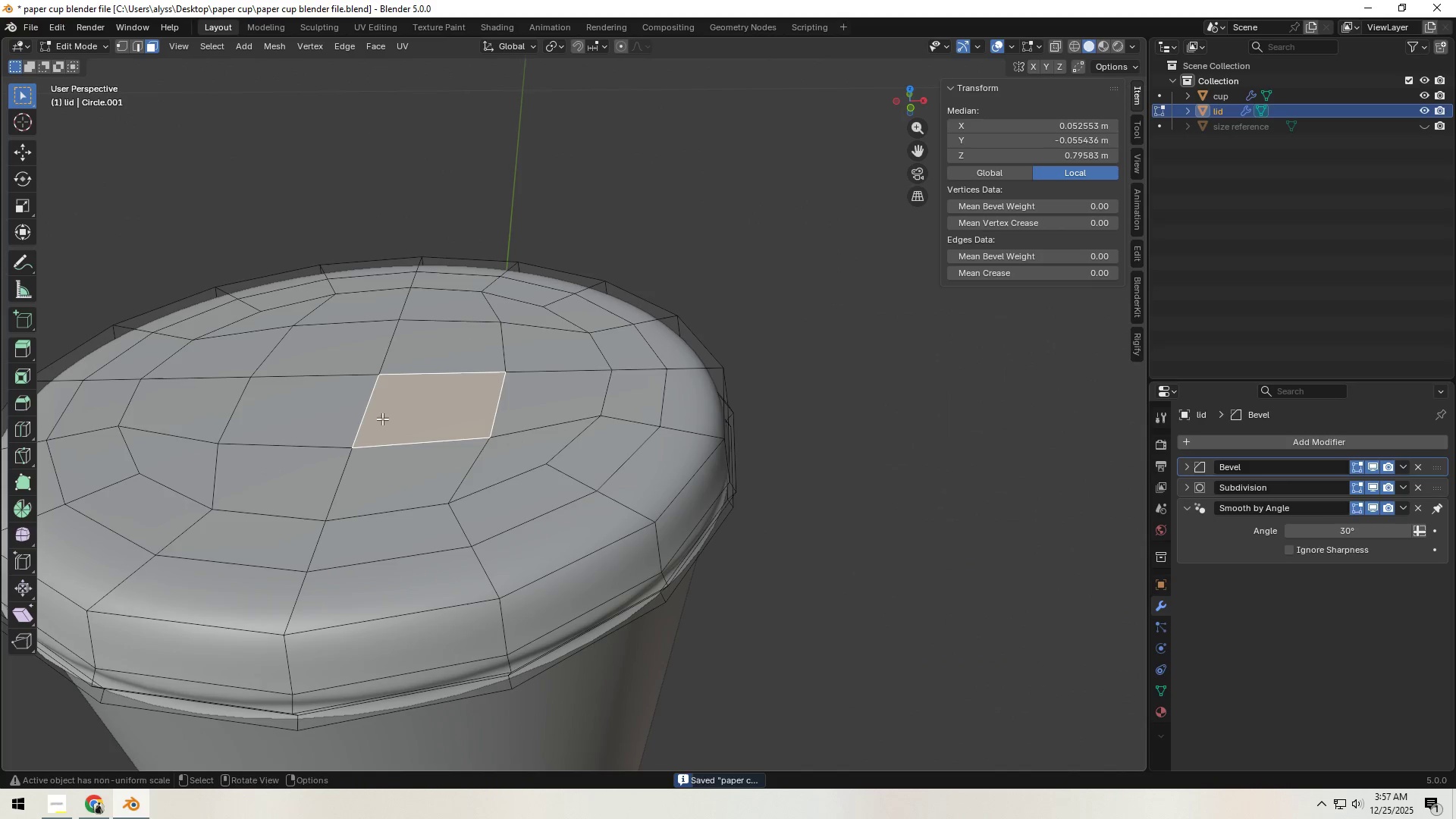 
hold_key(key=ShiftLeft, duration=0.84)
left_click_drag(start_coordinate=[316, 407], to_coordinate=[315, 393])
 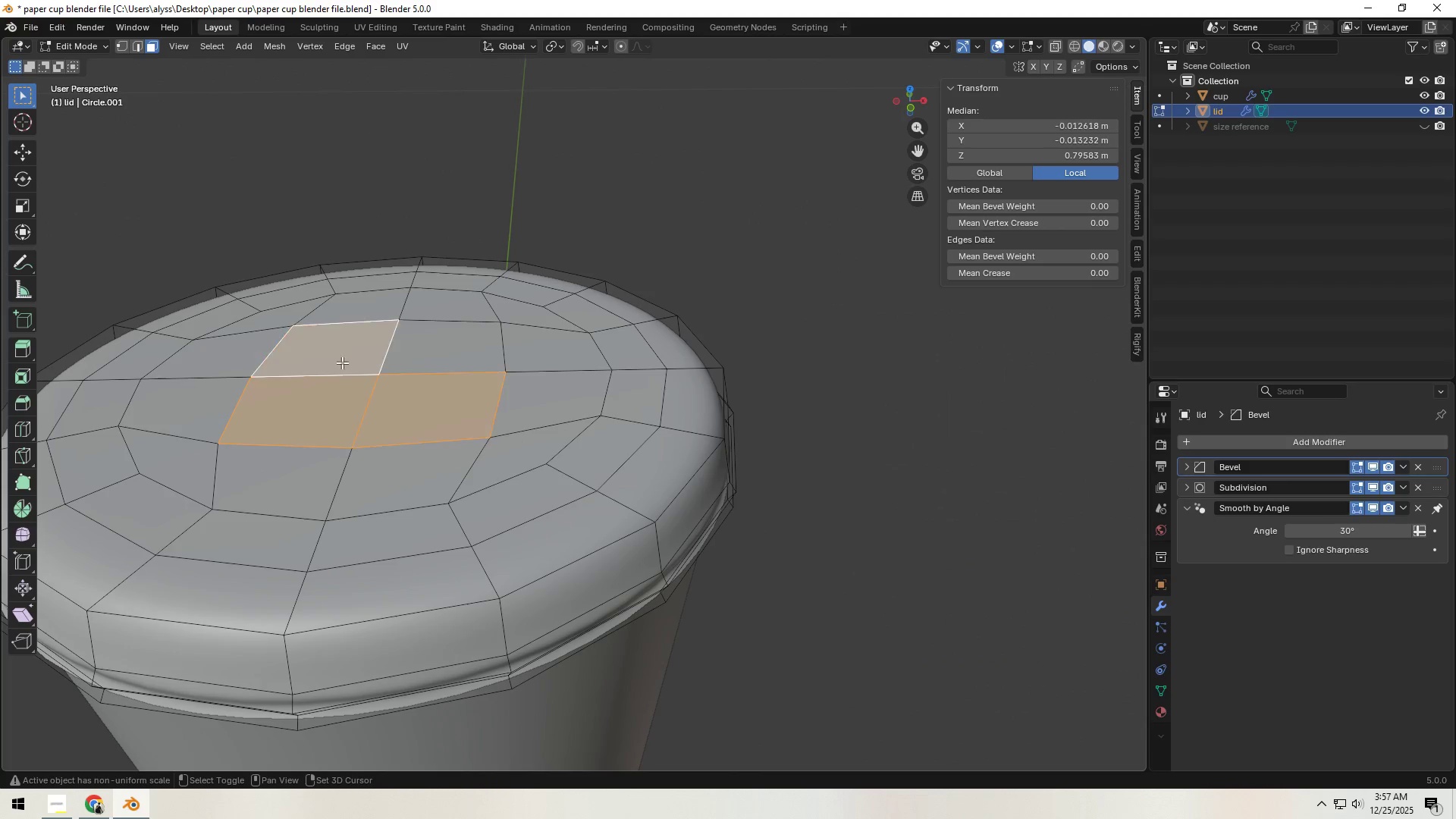 
triple_click([437, 350])
 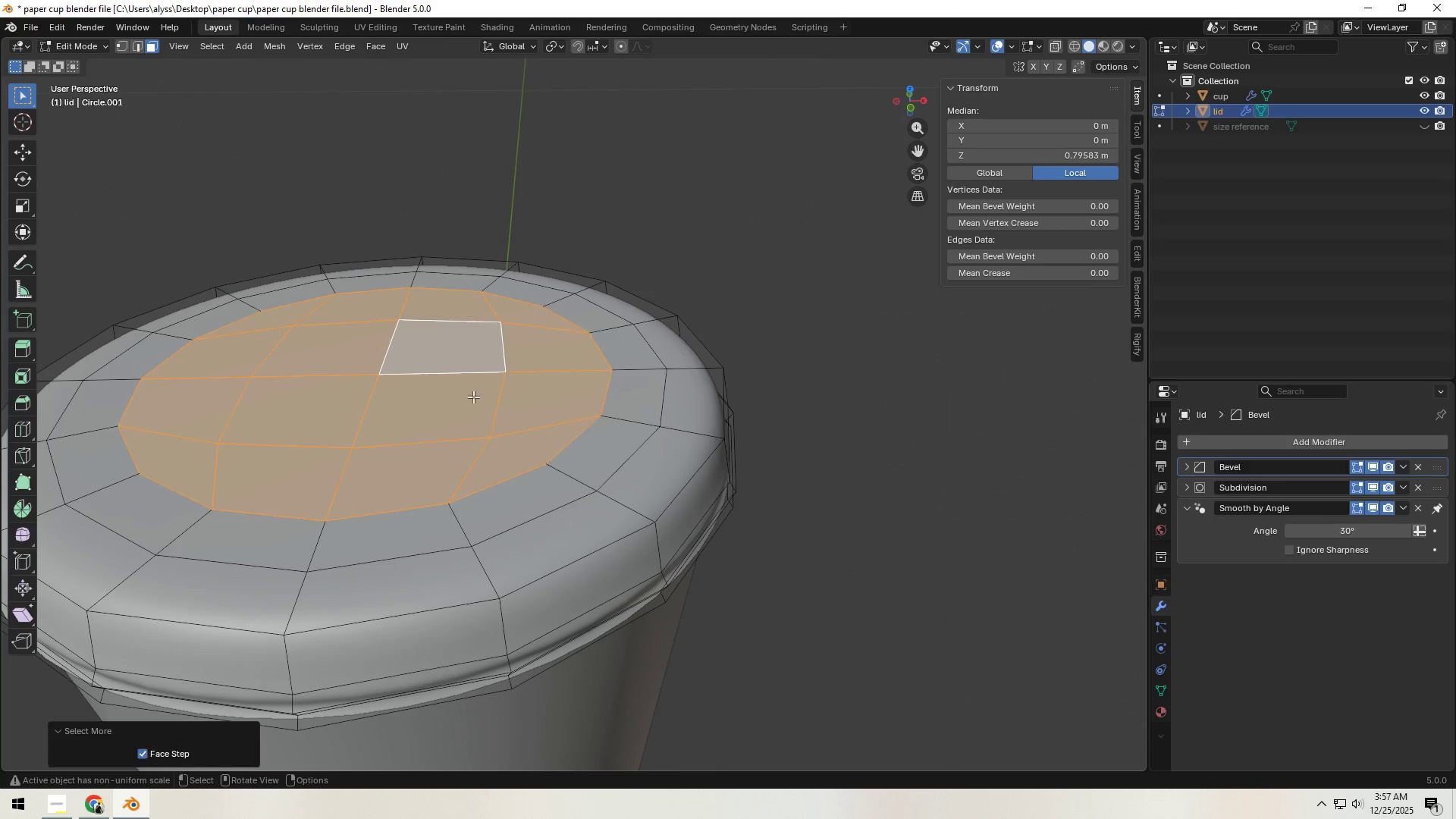 
double_click([474, 400])
 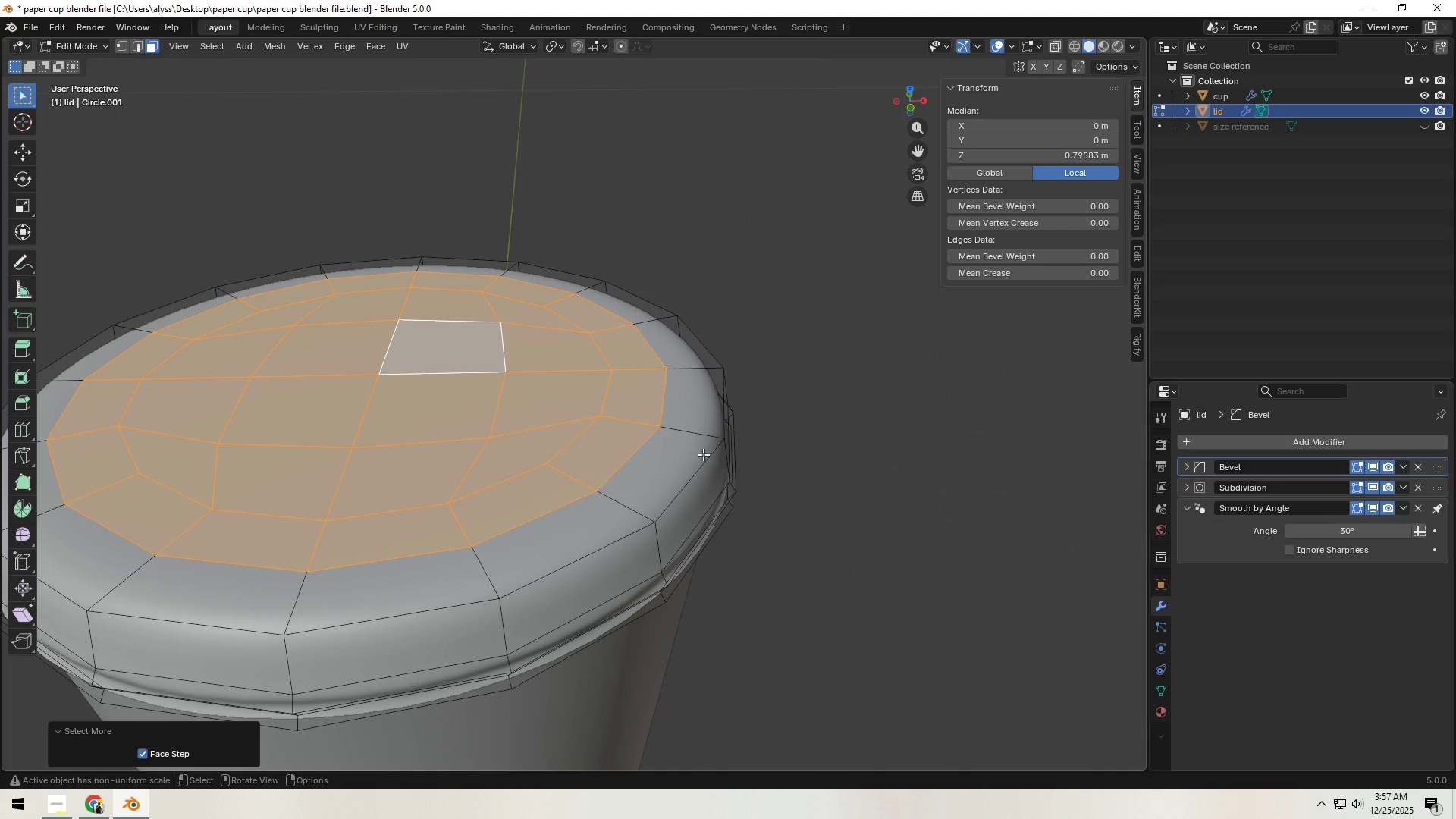 
key(E)
 